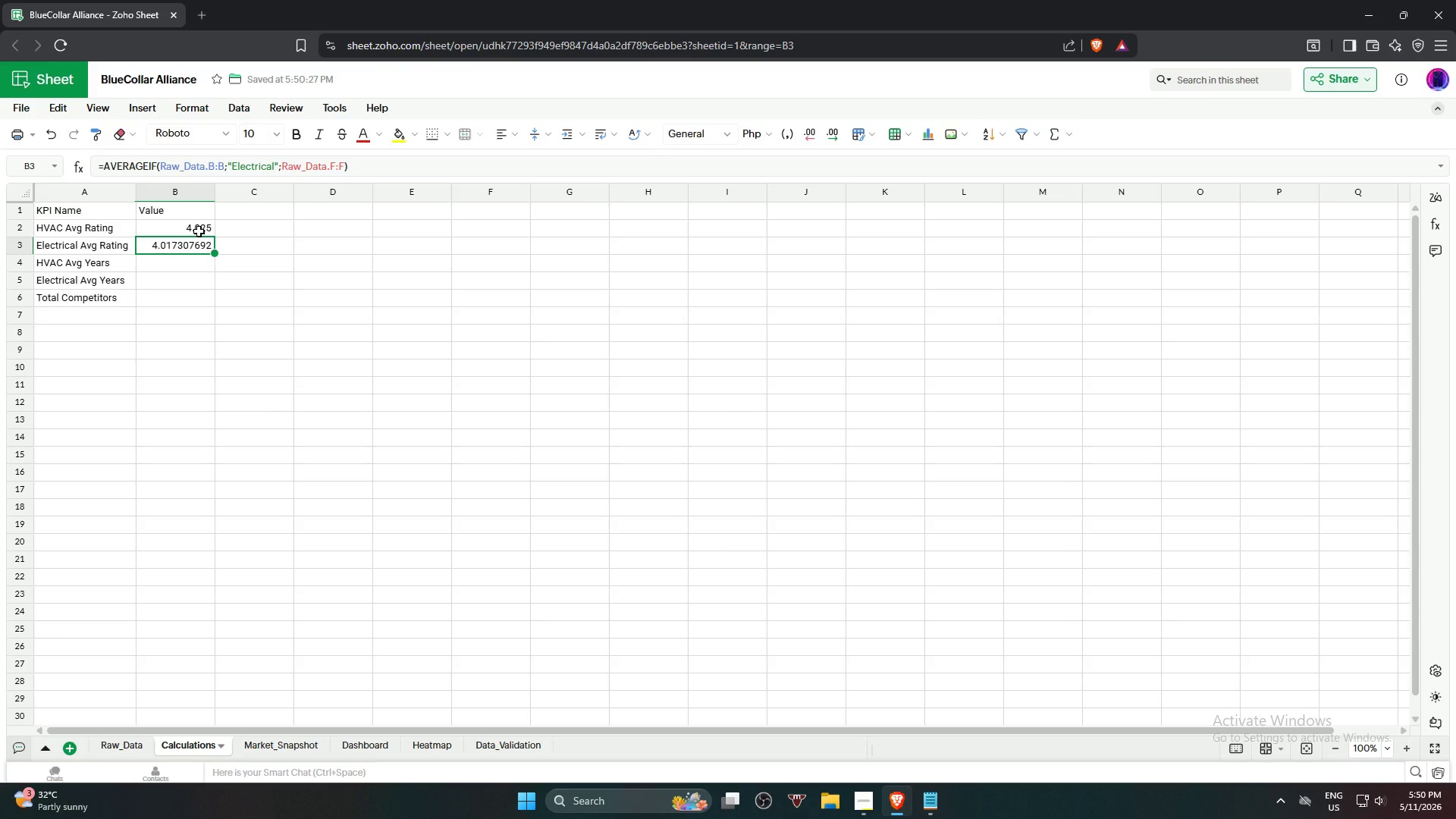 
hold_key(key=ControlLeft, duration=0.69)
left_click([199, 231])
 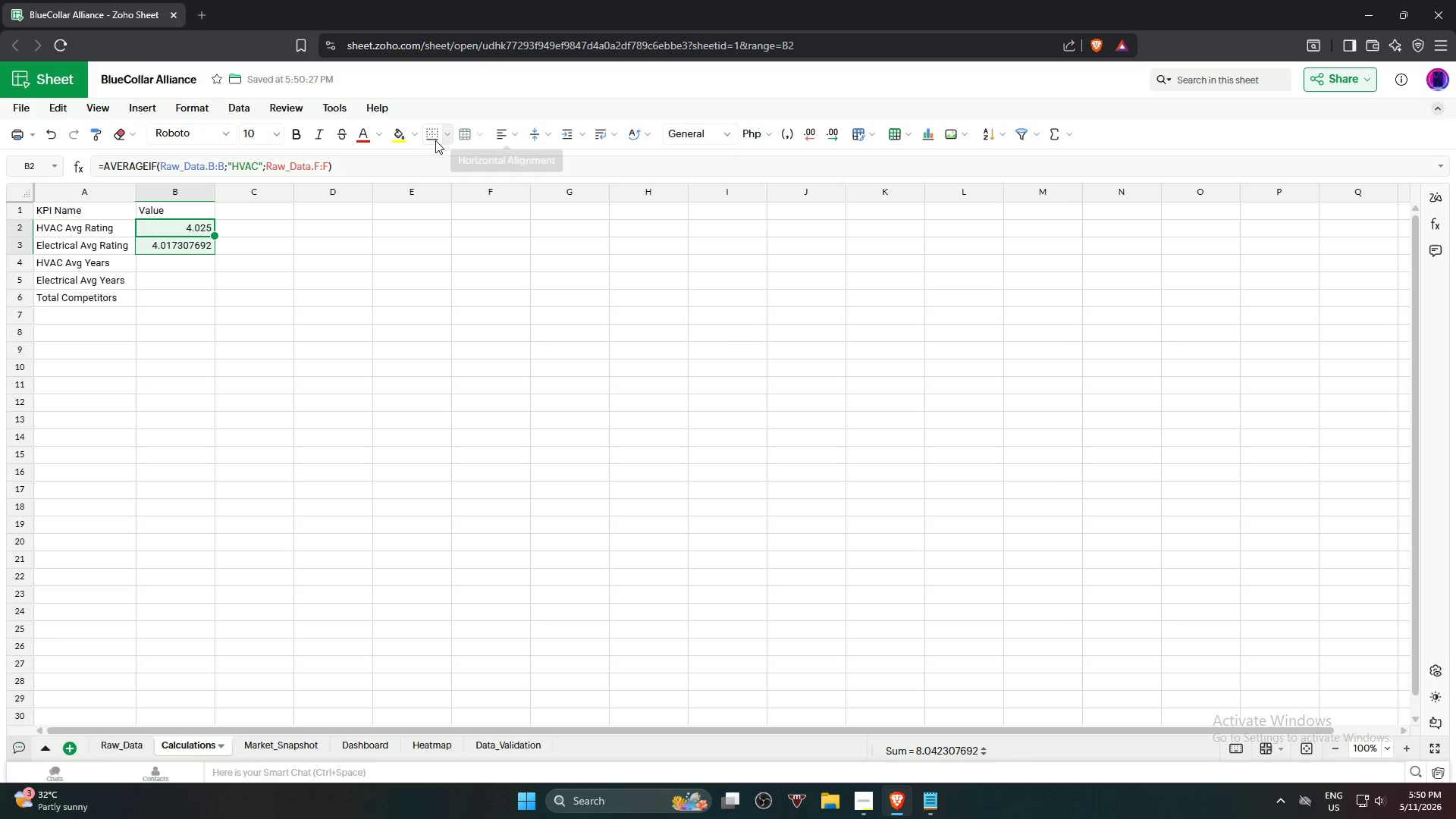 
left_click([695, 135])
 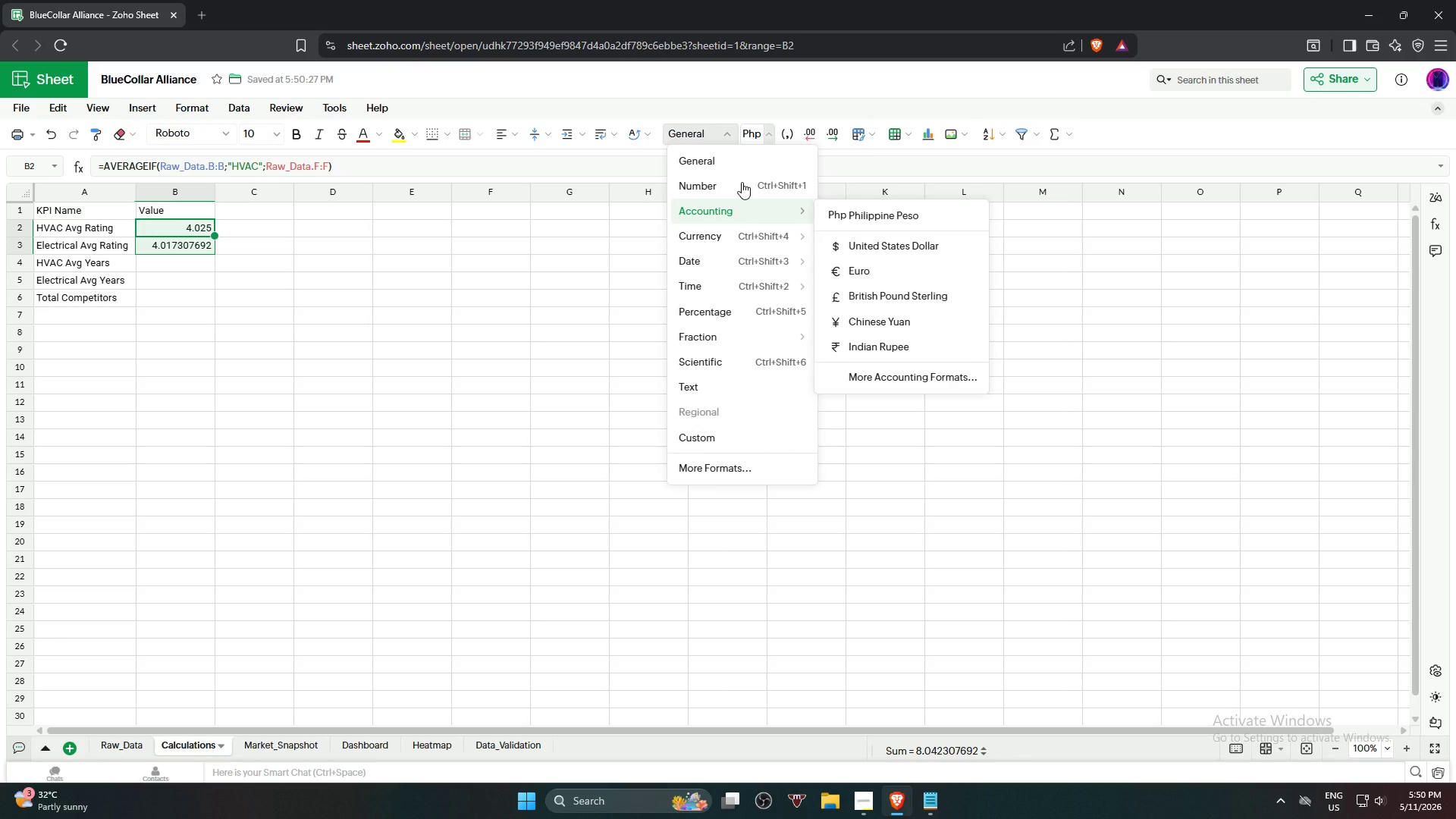 
left_click([742, 182])
 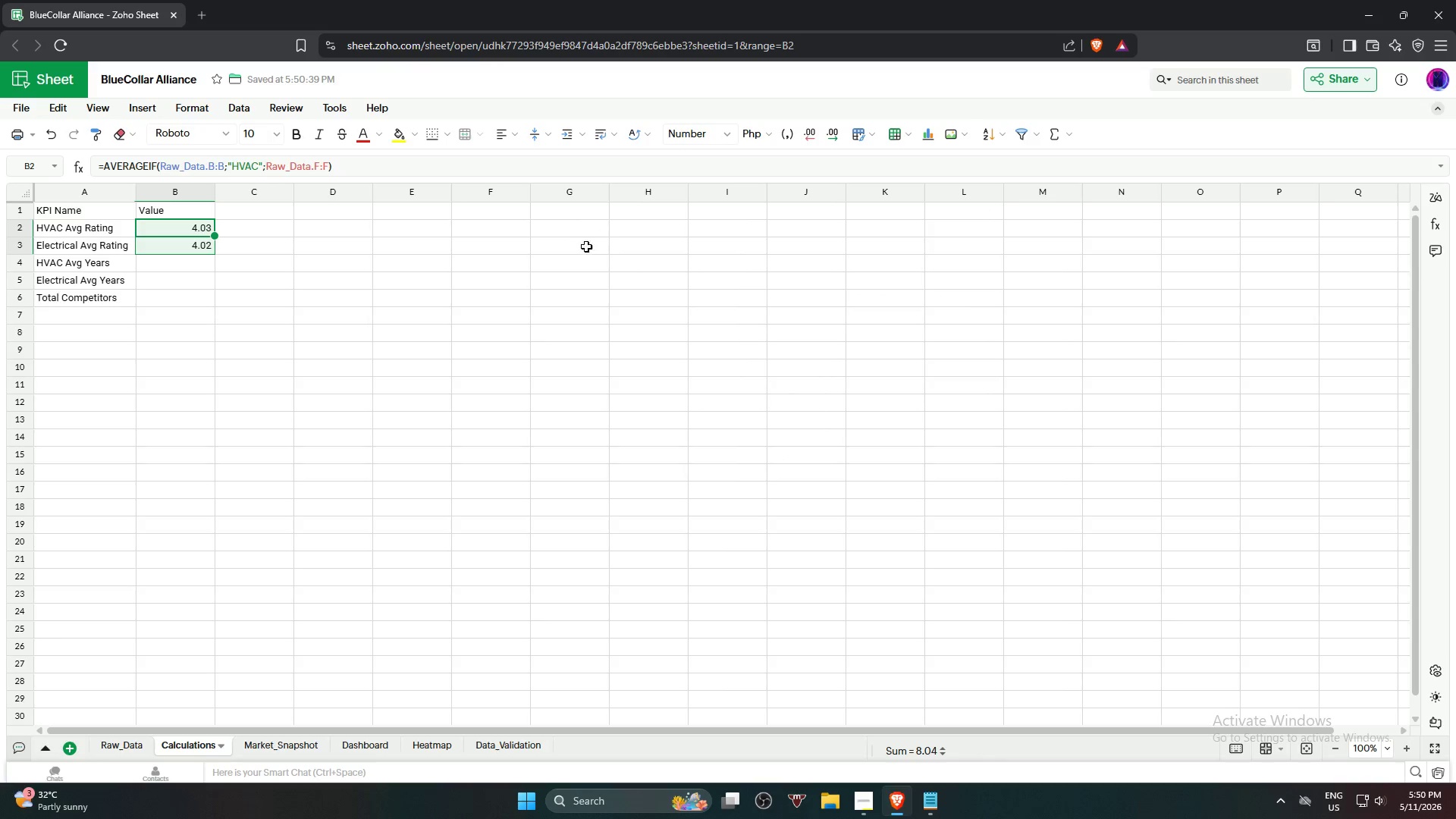 
left_click([502, 352])
 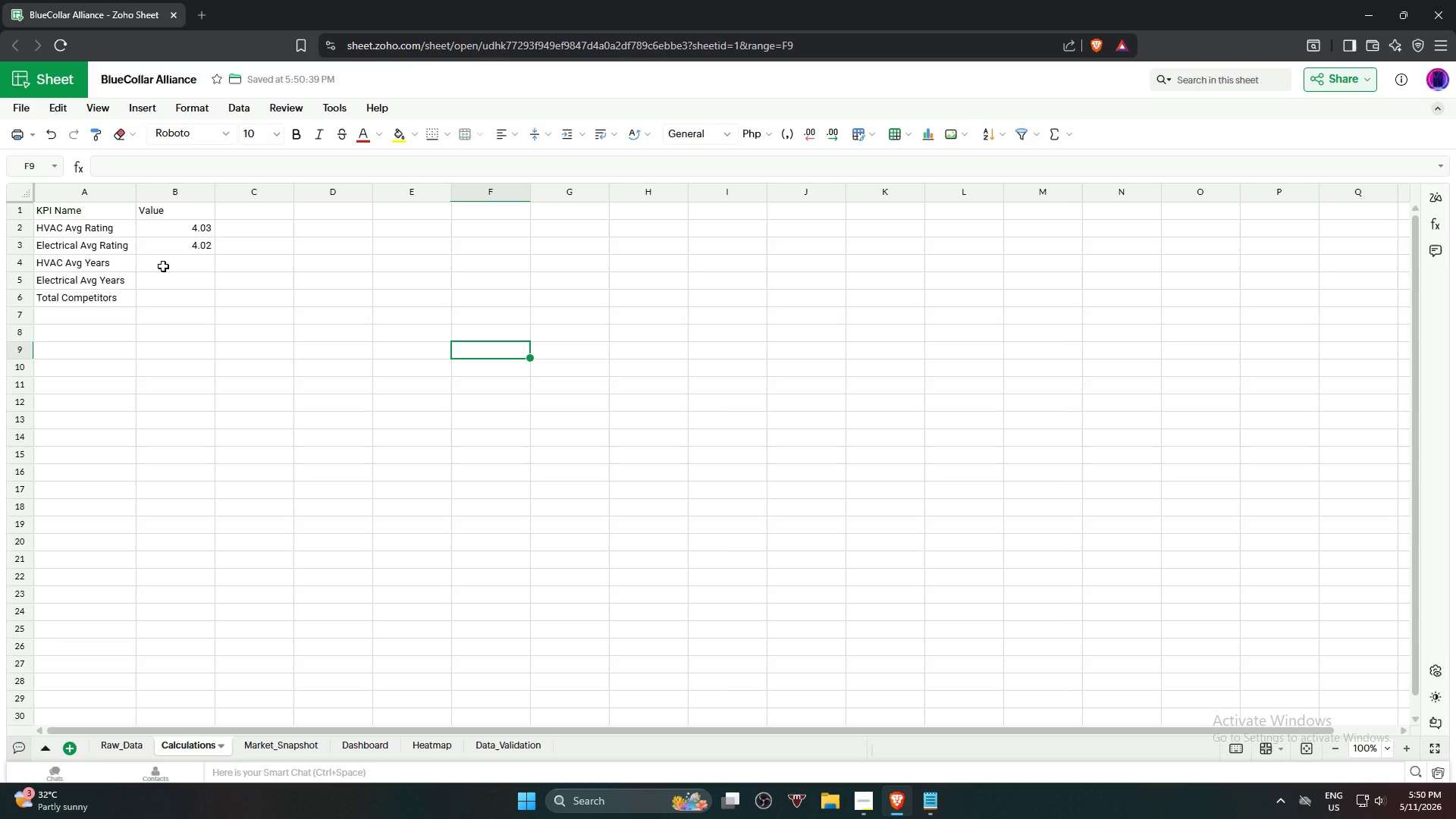 
wait(17.7)
 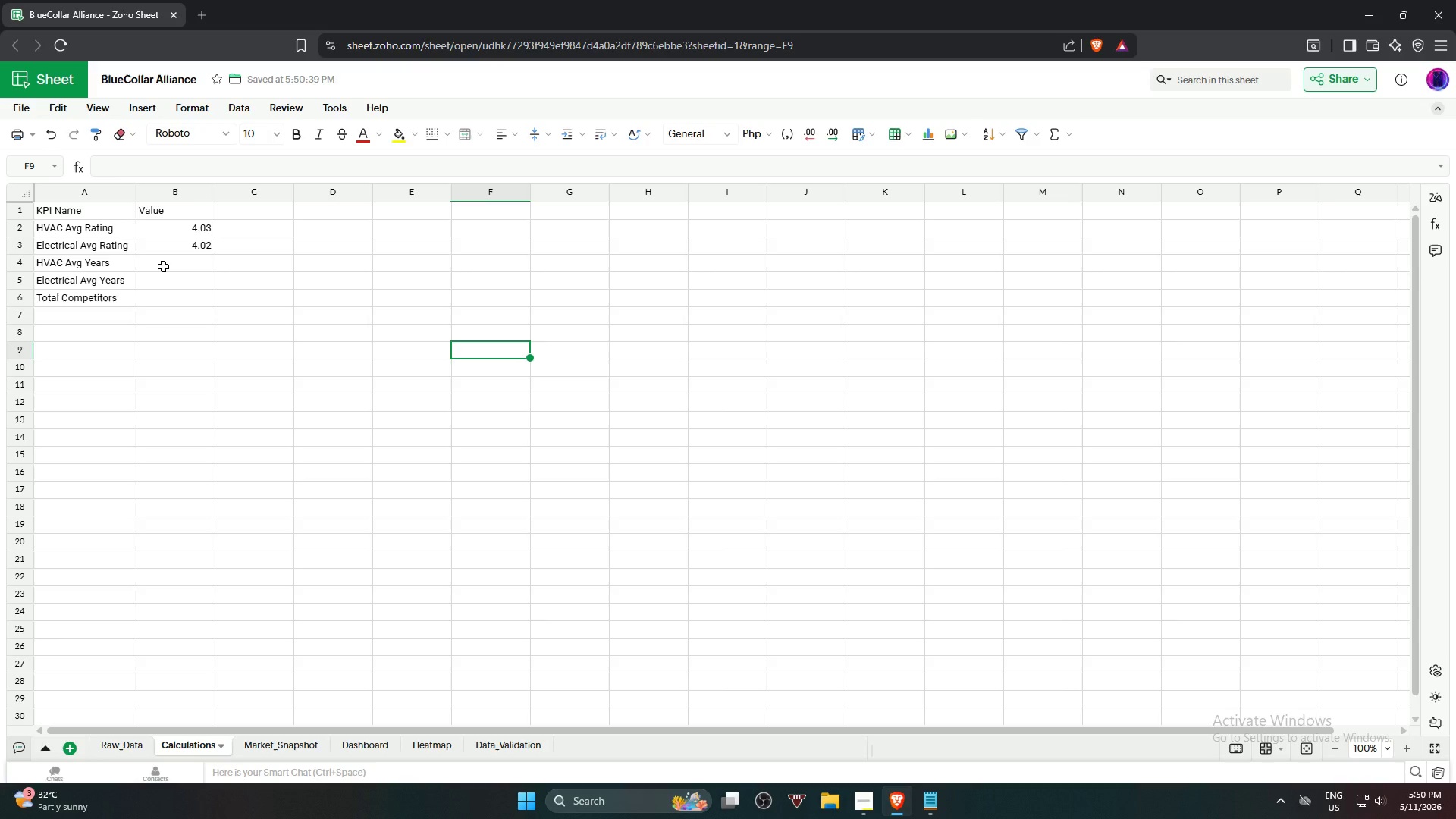 
left_click([177, 267])
 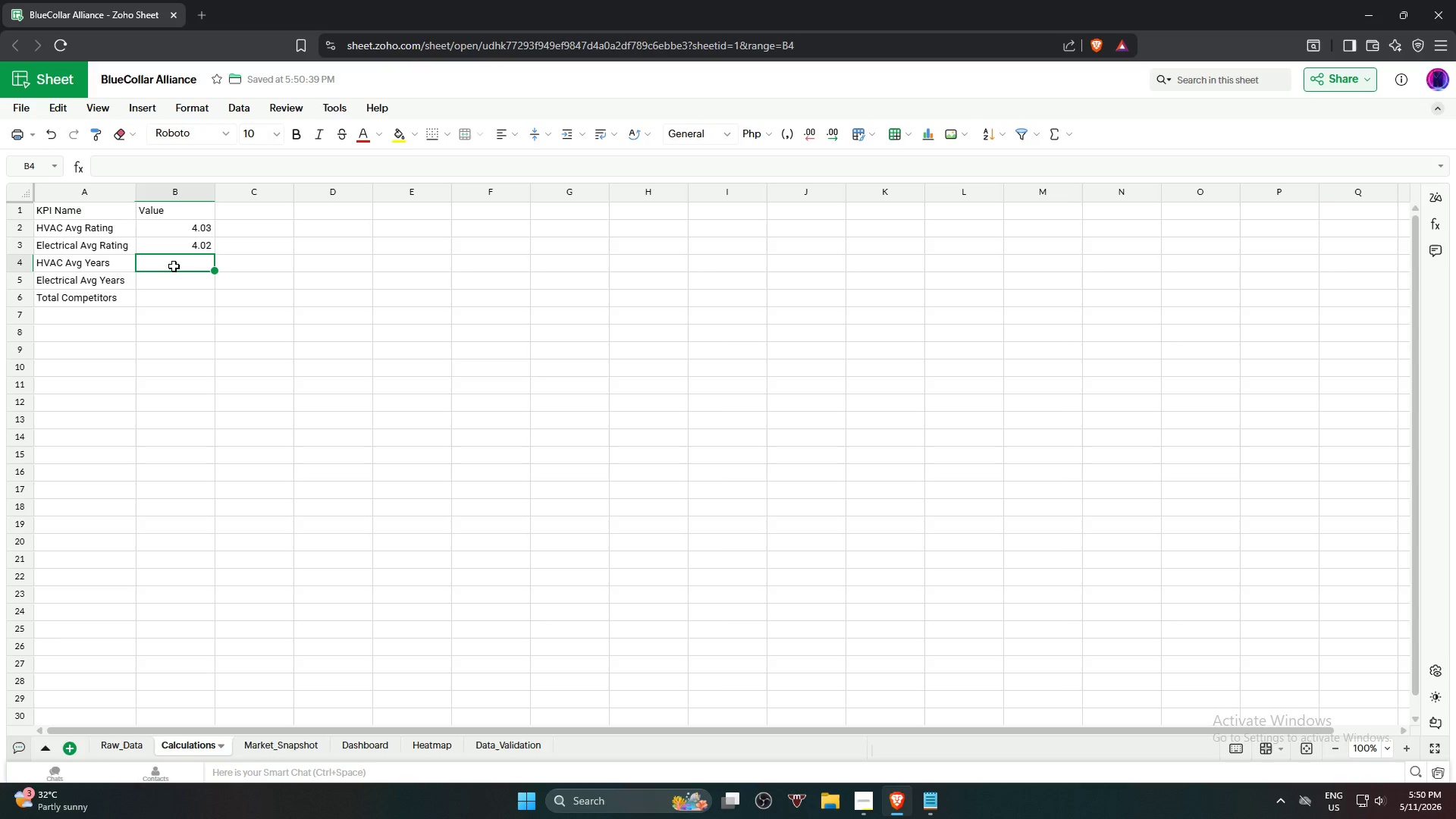 
type(=AVERE)
key(Backspace)
key(Backspace)
type(RAG)
 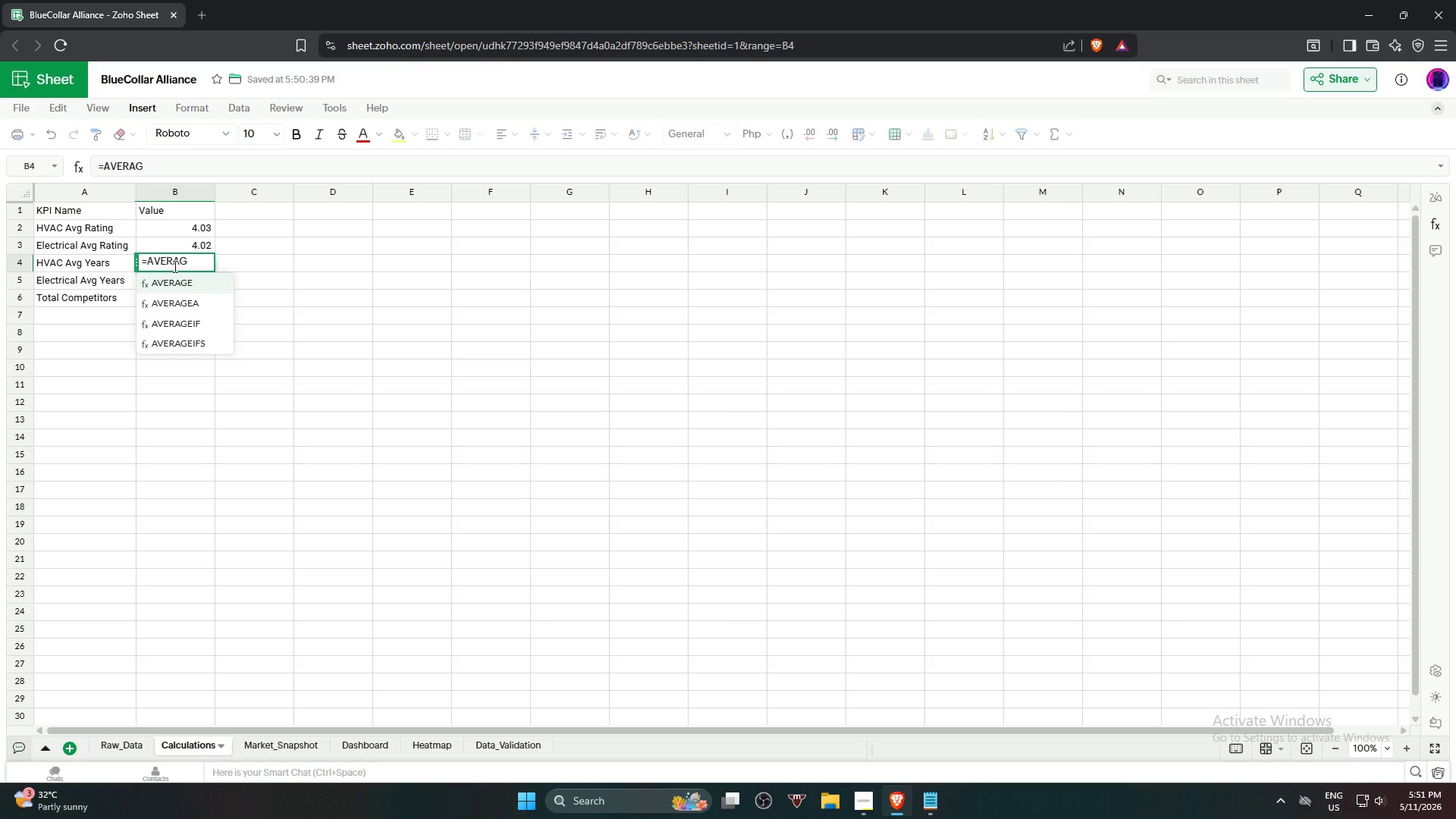 
key(ArrowDown)
 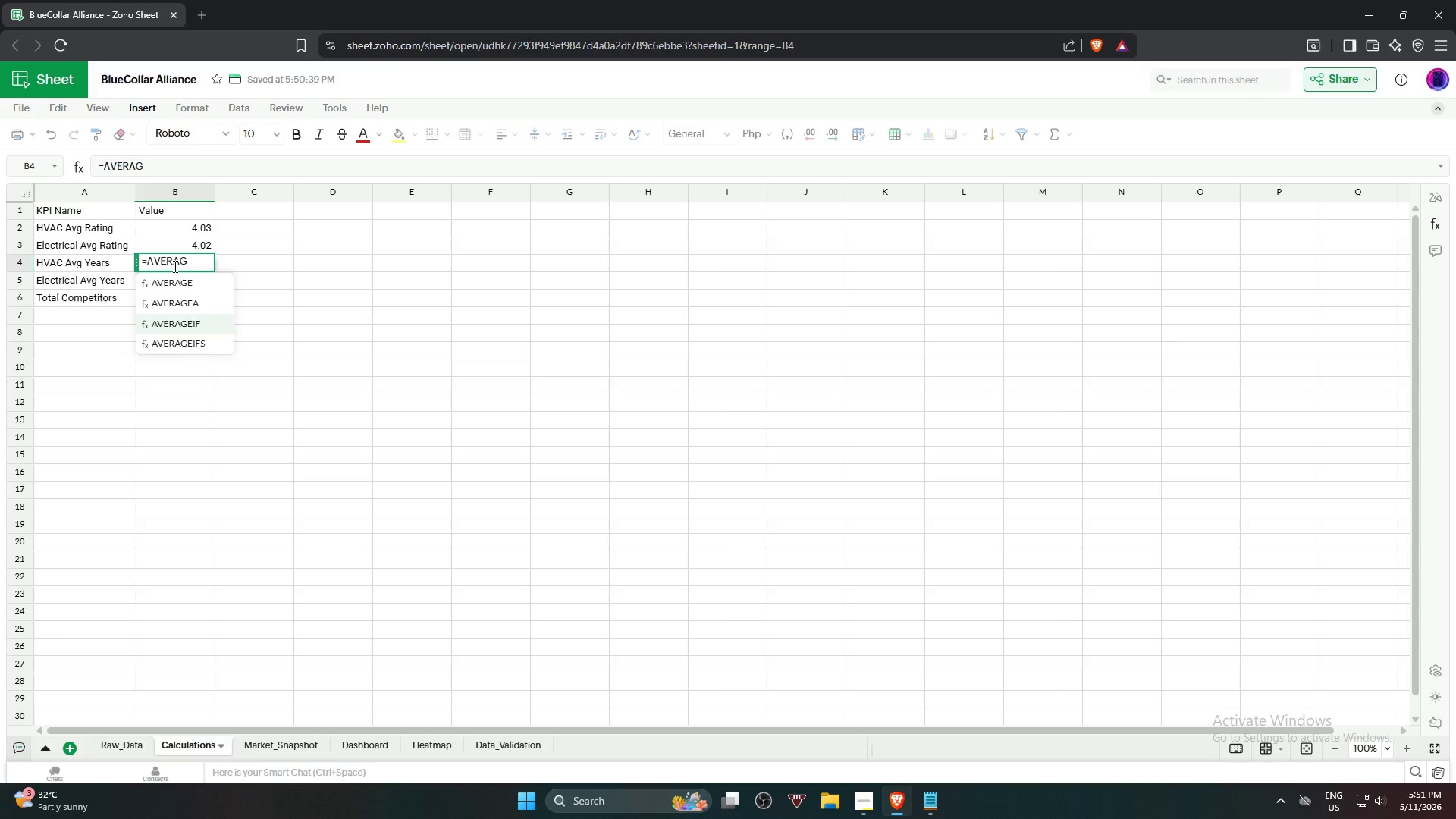 
key(ArrowDown)
 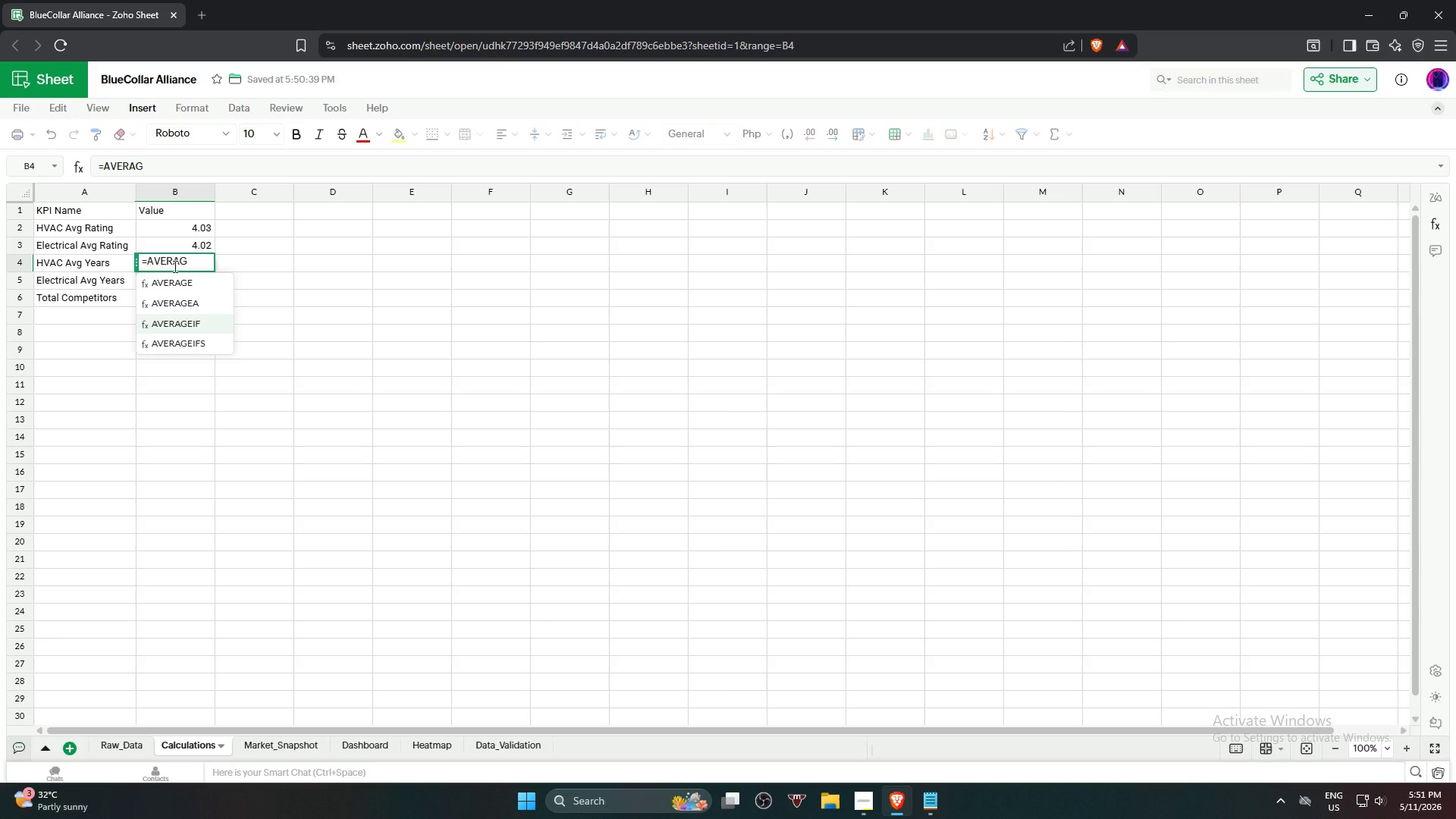 
key(Enter)
 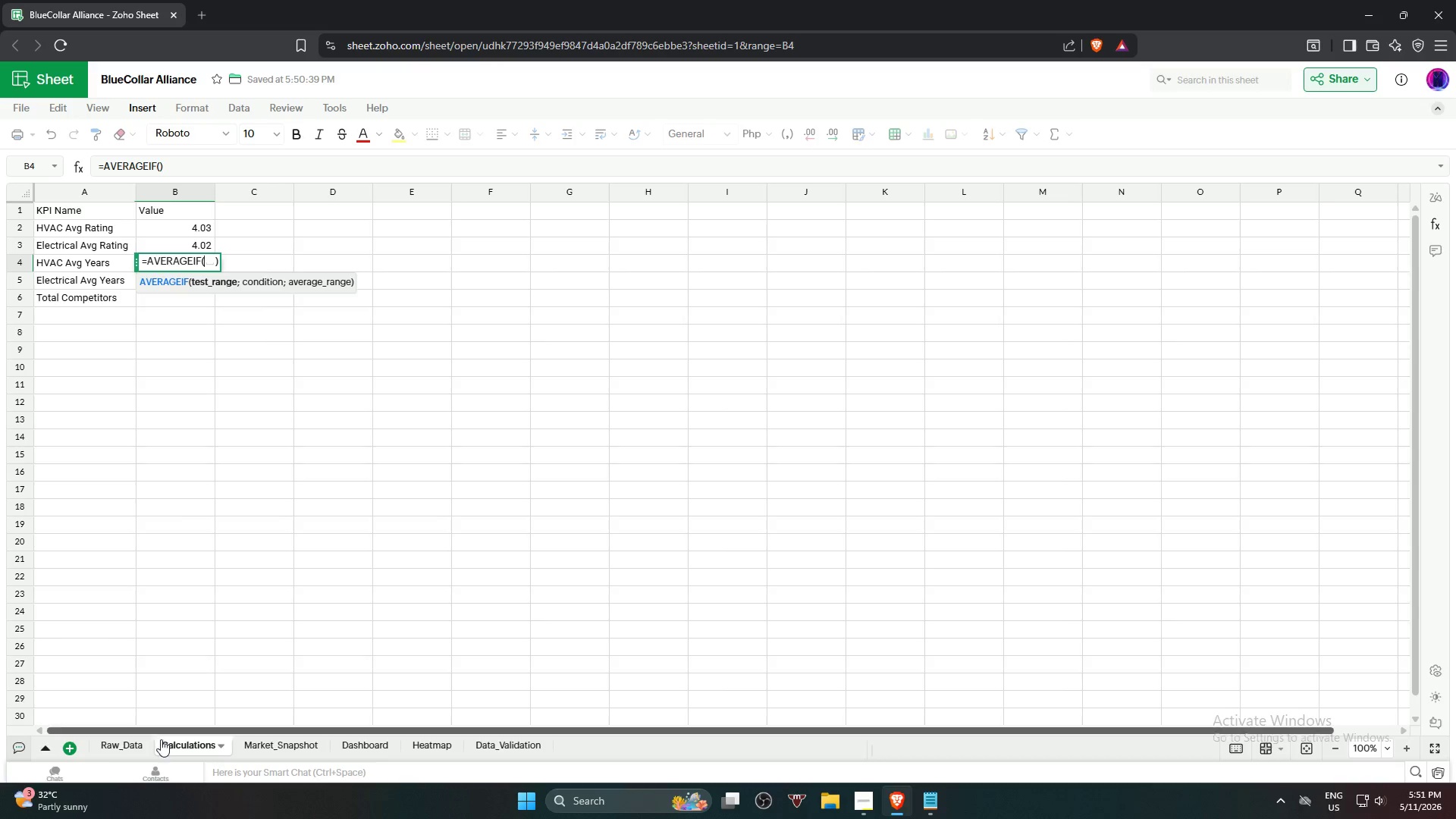 
left_click([126, 748])
 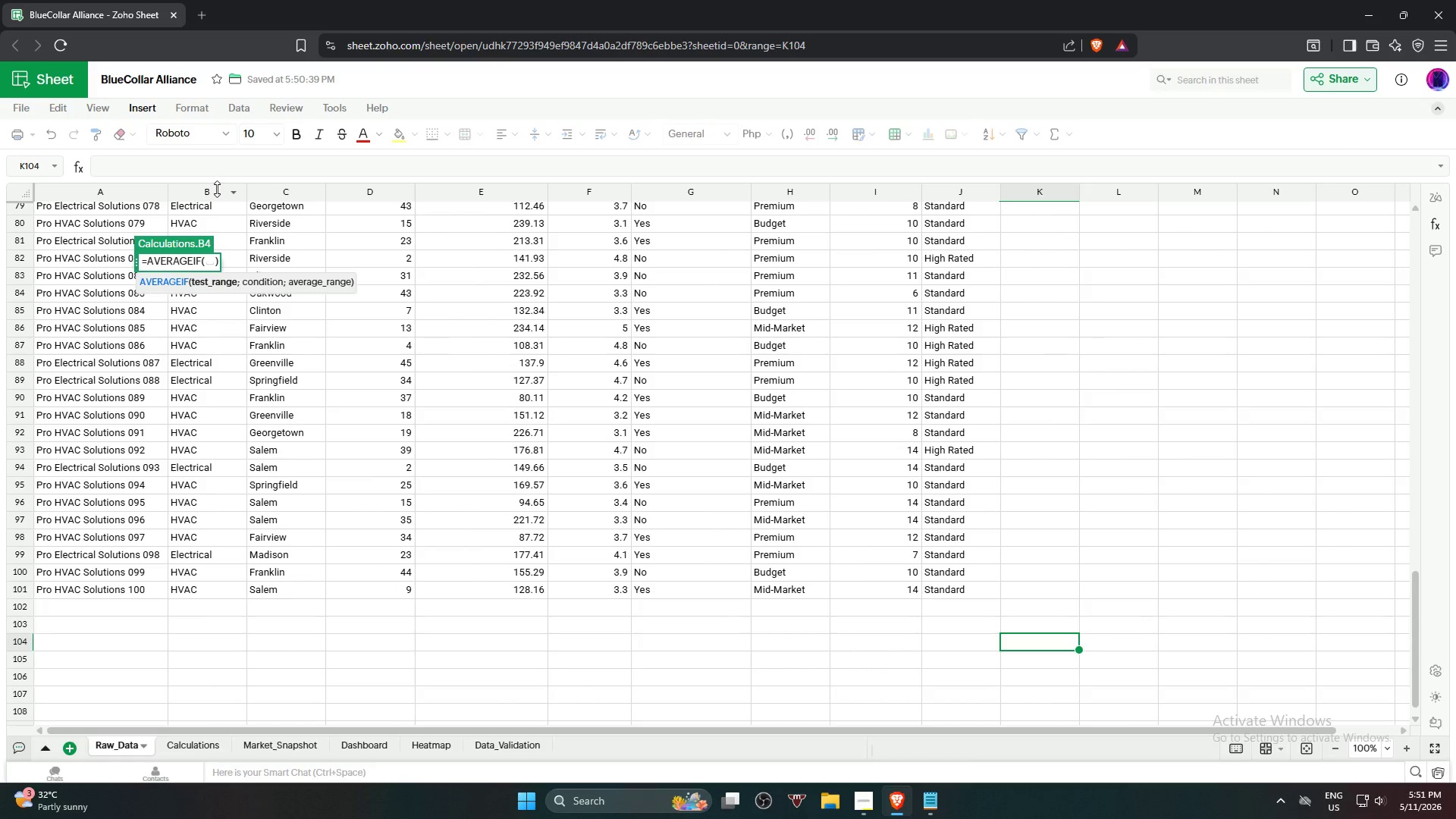 
left_click([217, 189])
 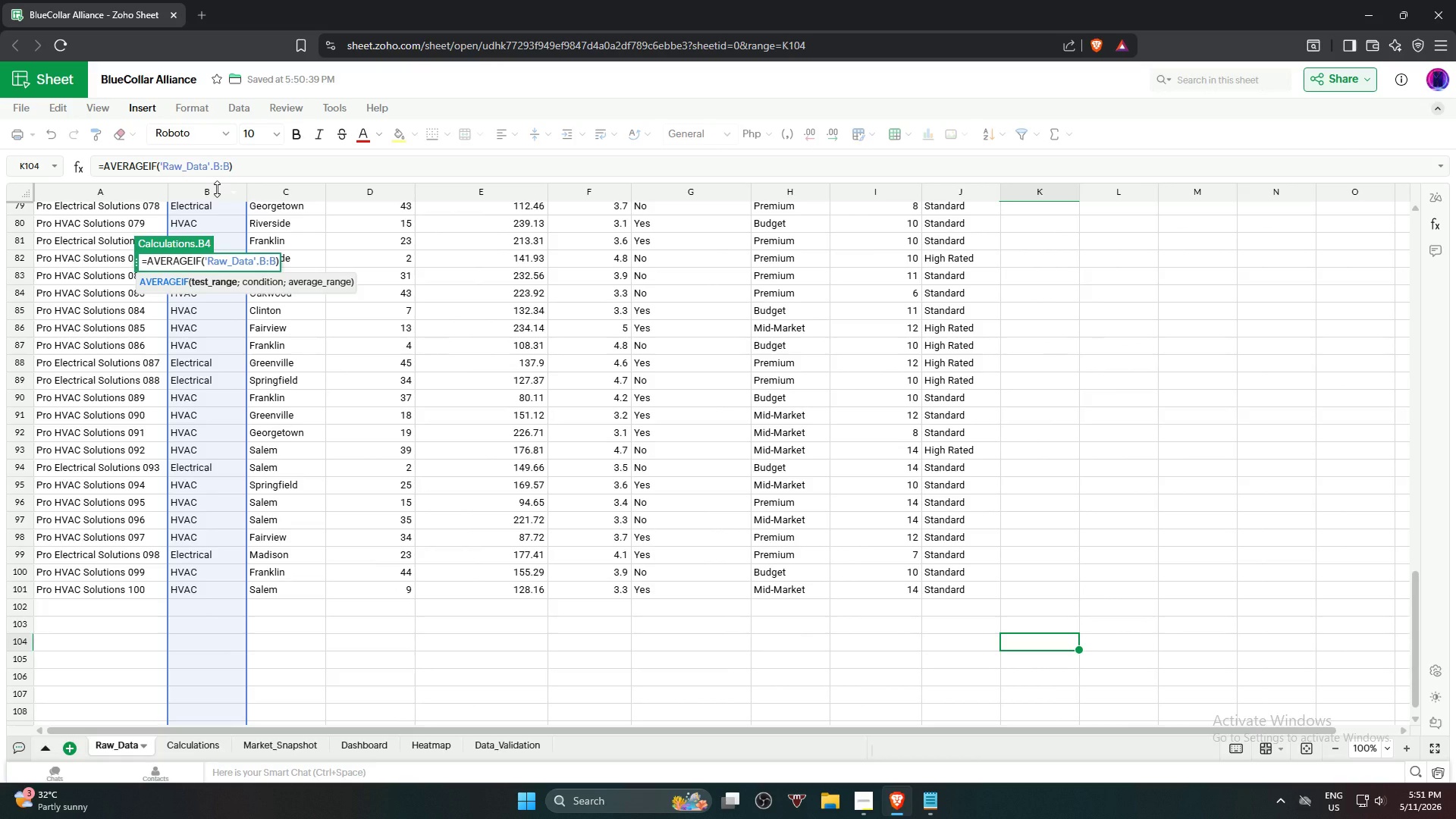 
type(,"hv)
key(Backspace)
key(Backspace)
type(HVAC",)
 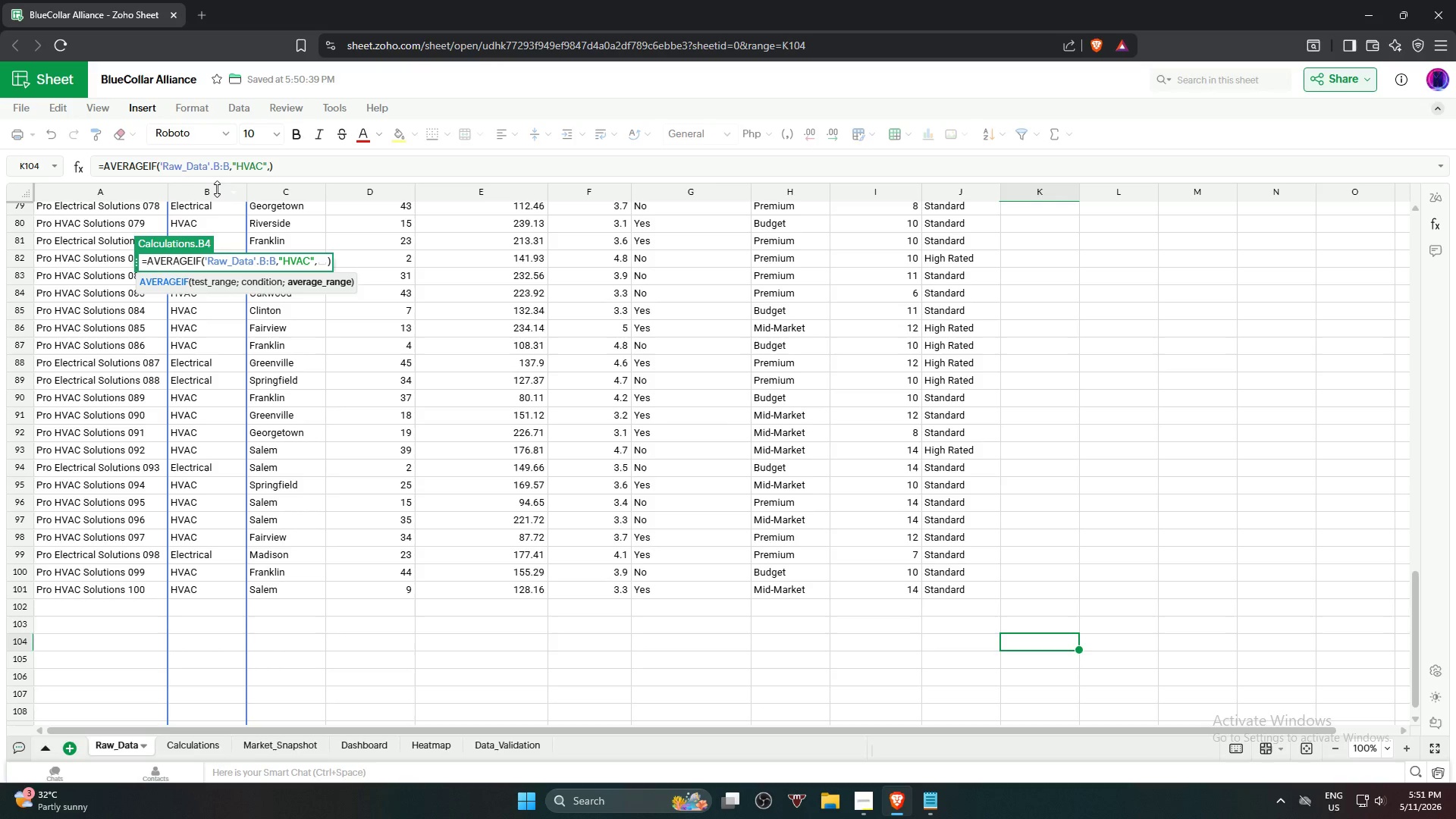 
left_click([384, 195])
 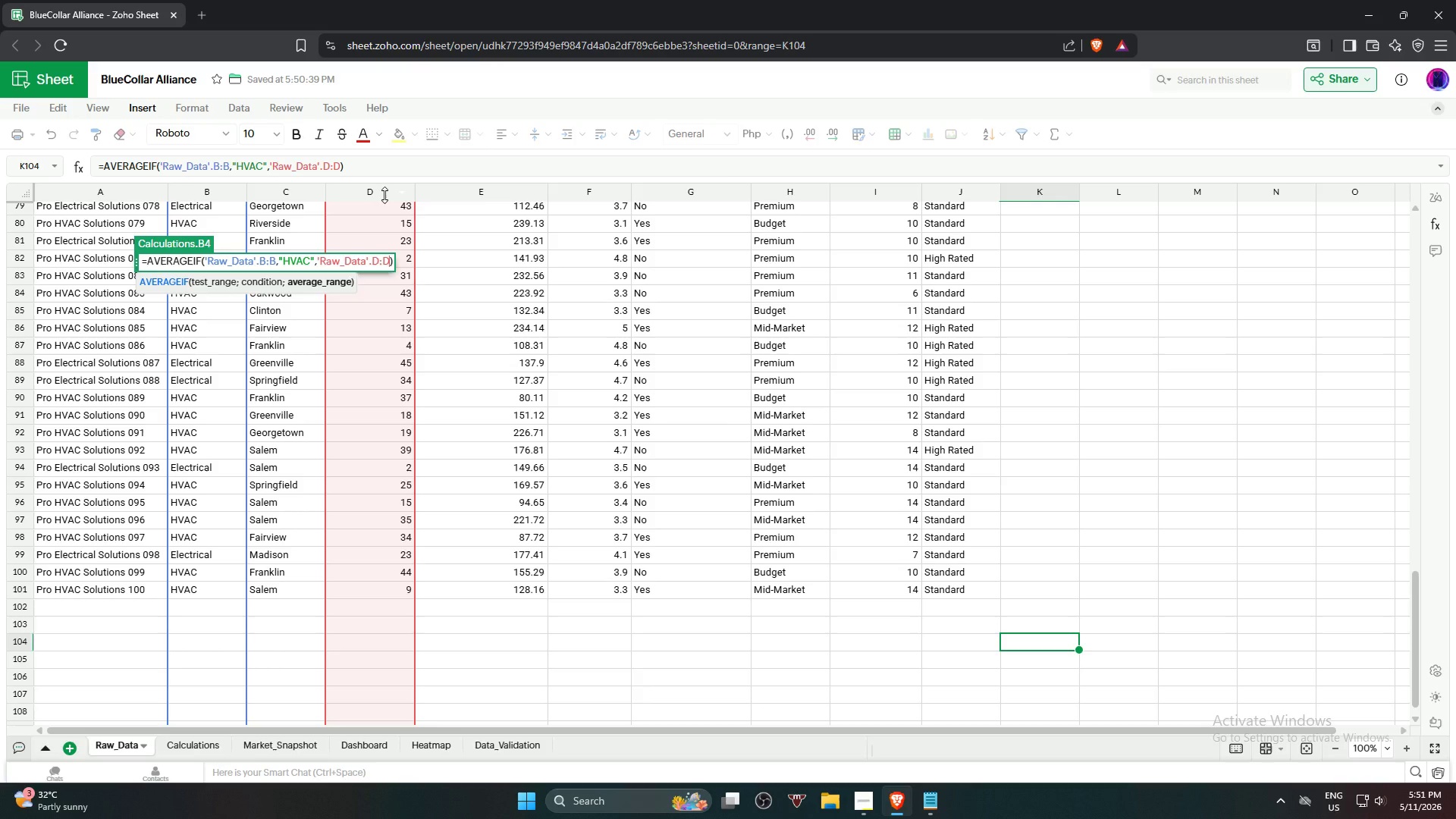 
key(NumpadEnter)
 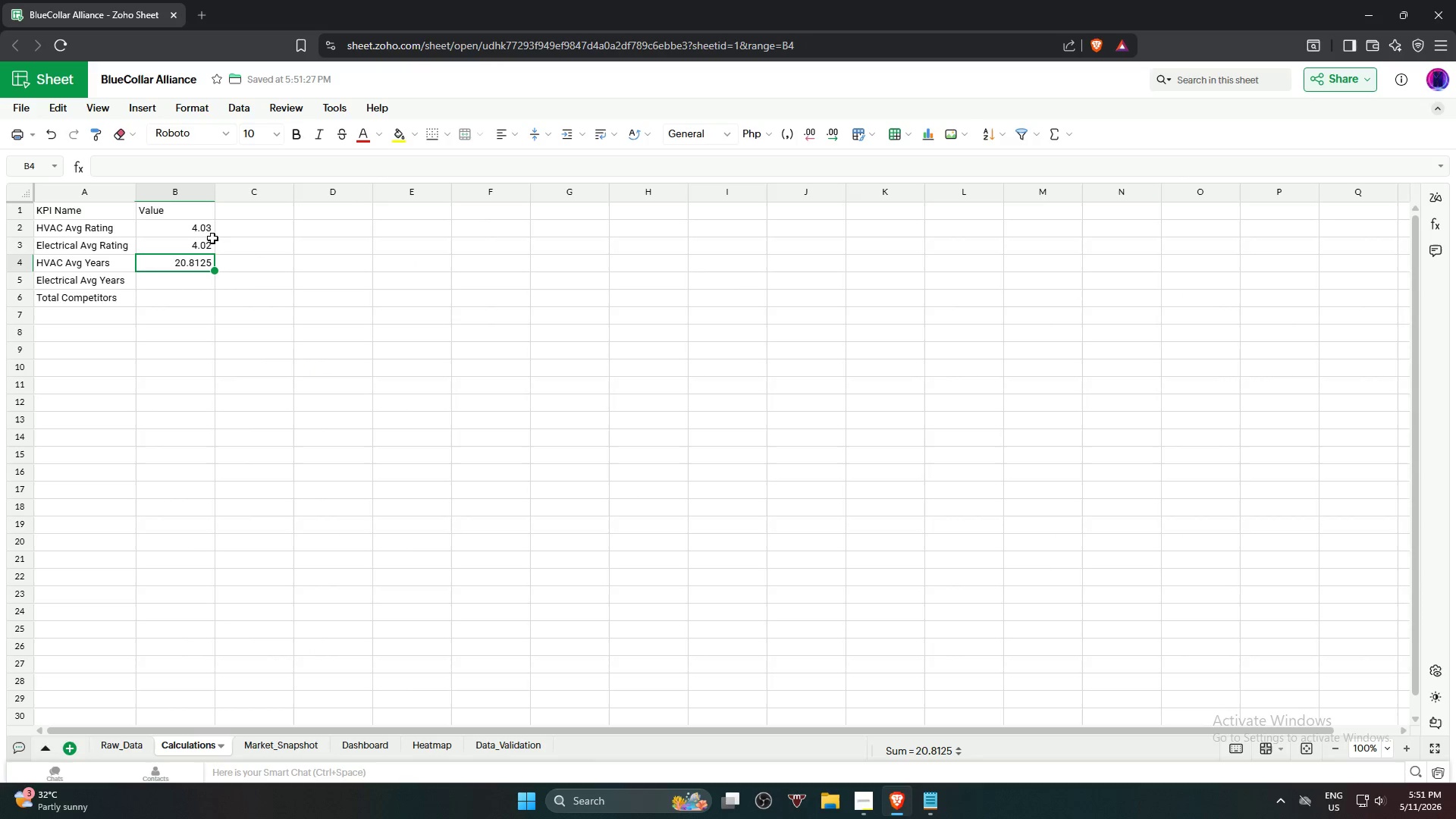 
wait(7.91)
 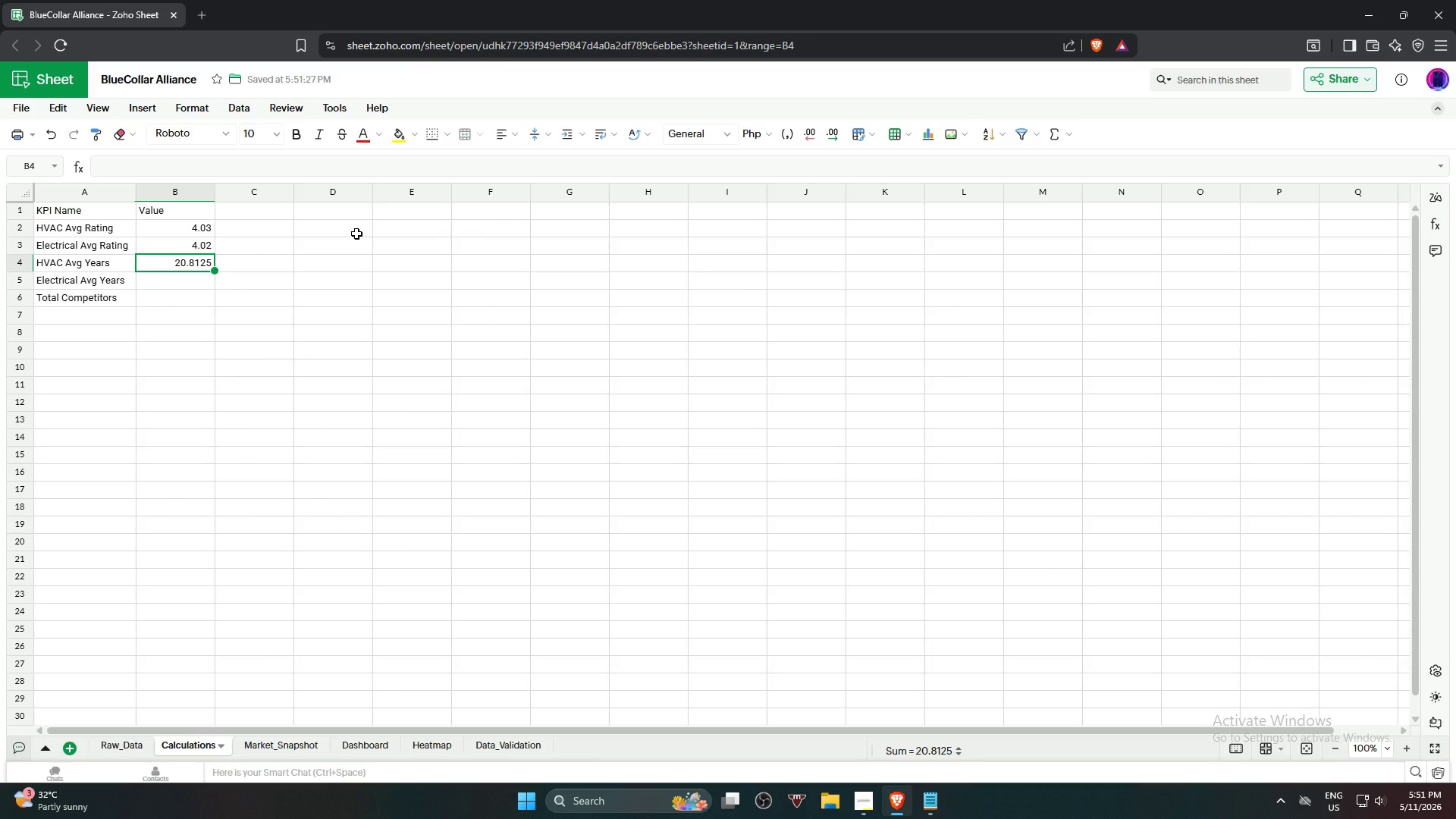 
left_click_drag(start_coordinate=[214, 272], to_coordinate=[213, 284])
 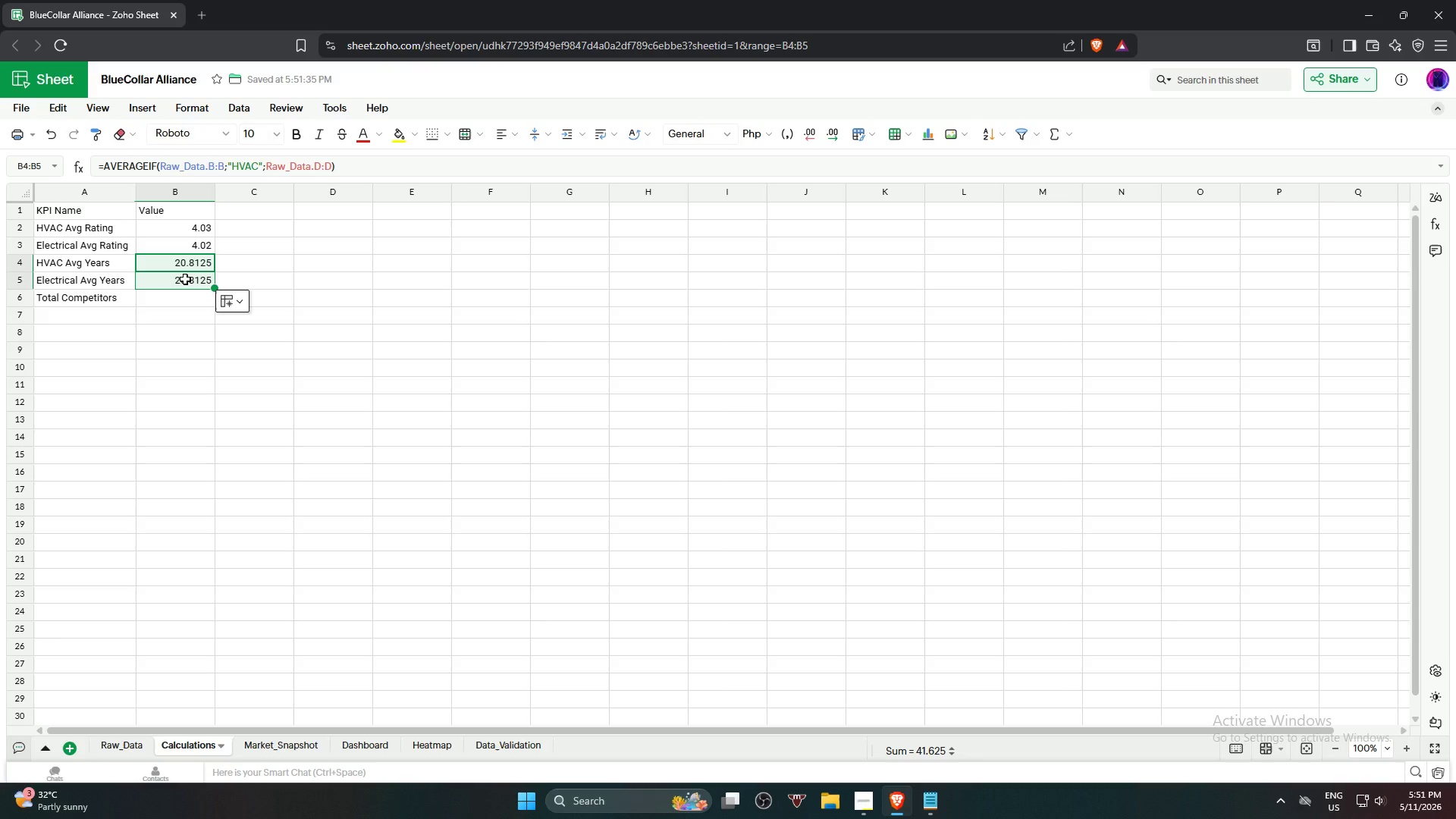 
left_click([184, 284])
 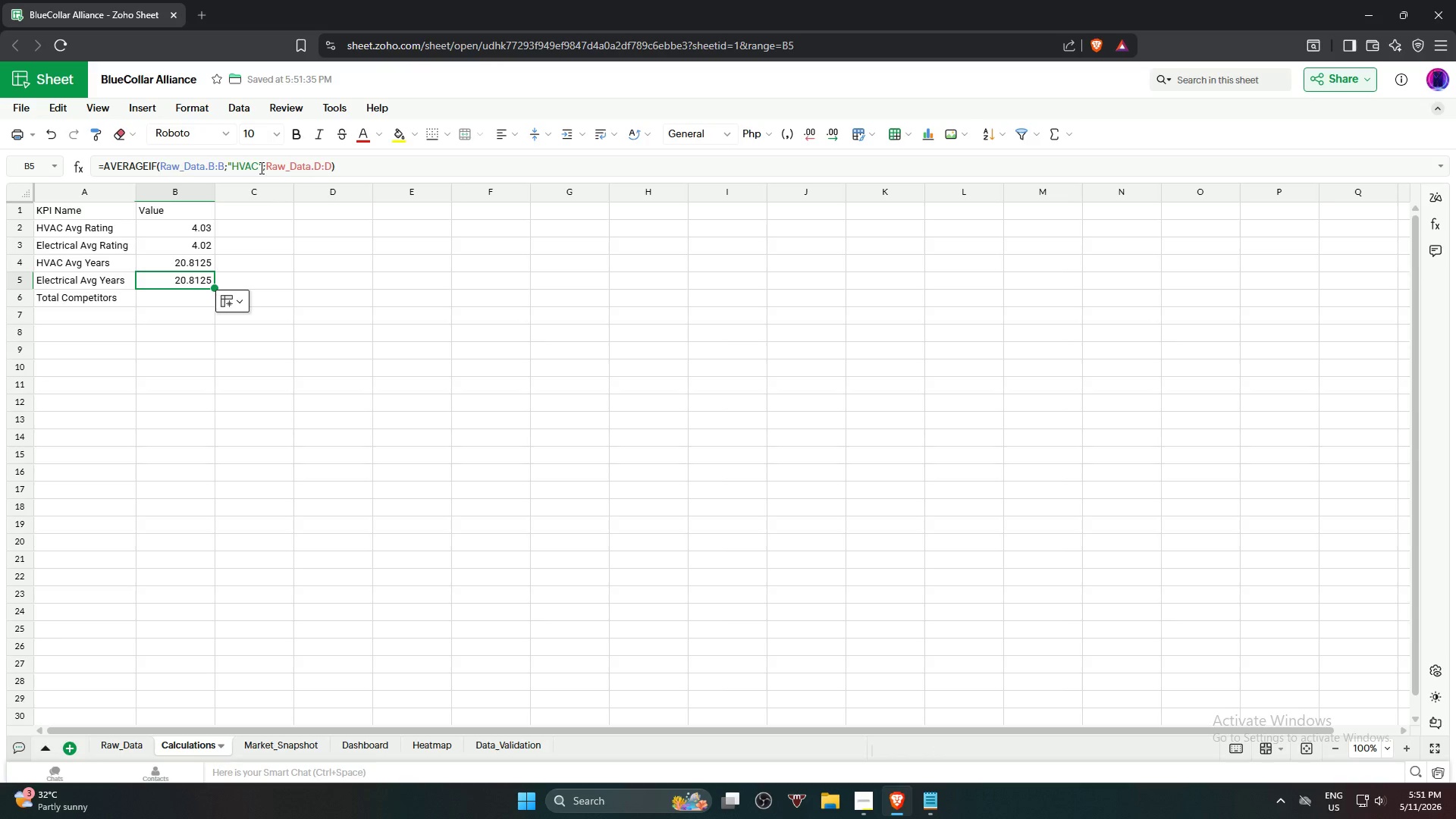 
left_click_drag(start_coordinate=[259, 167], to_coordinate=[232, 169])
 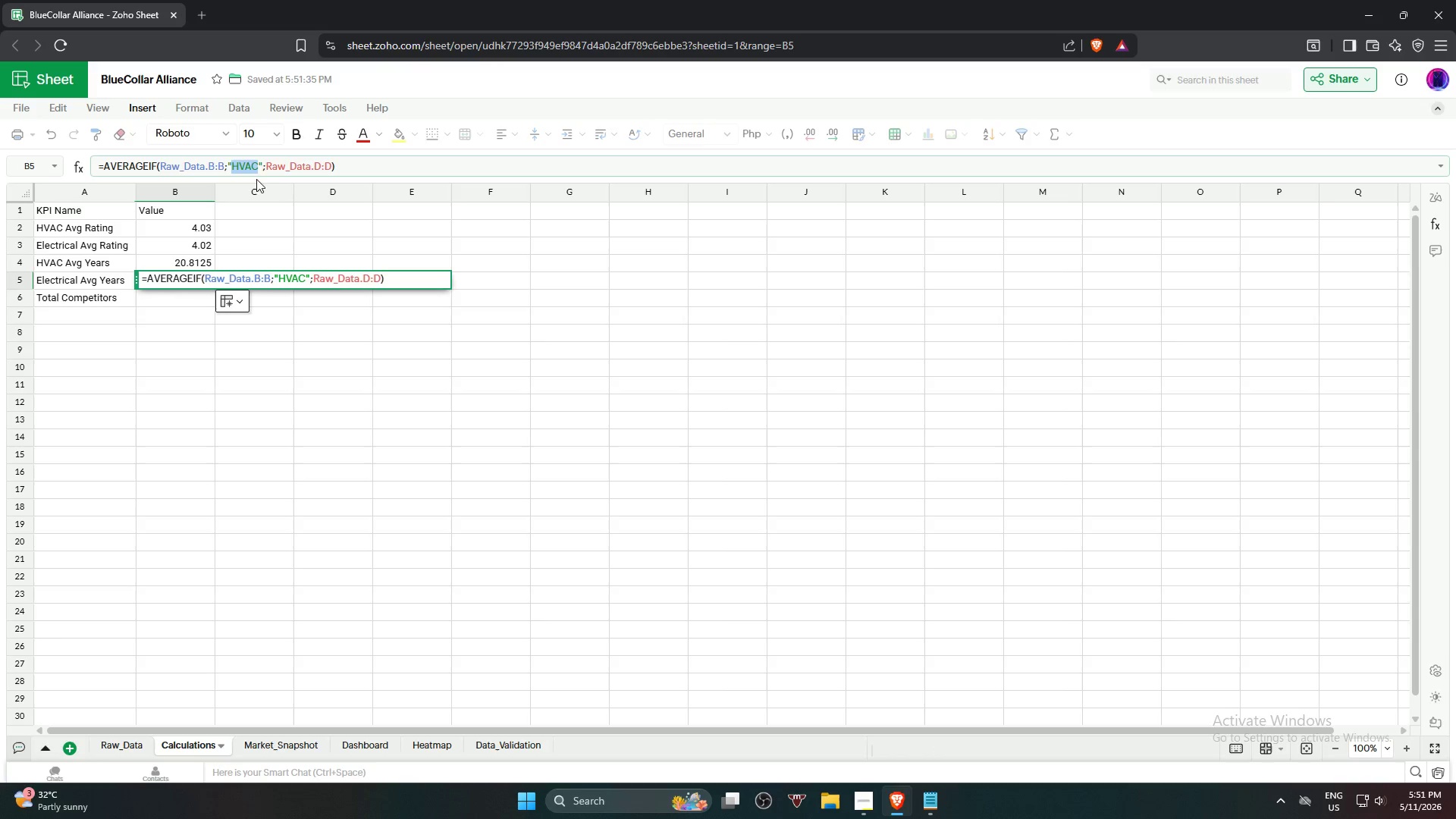 
key(Control+V)
 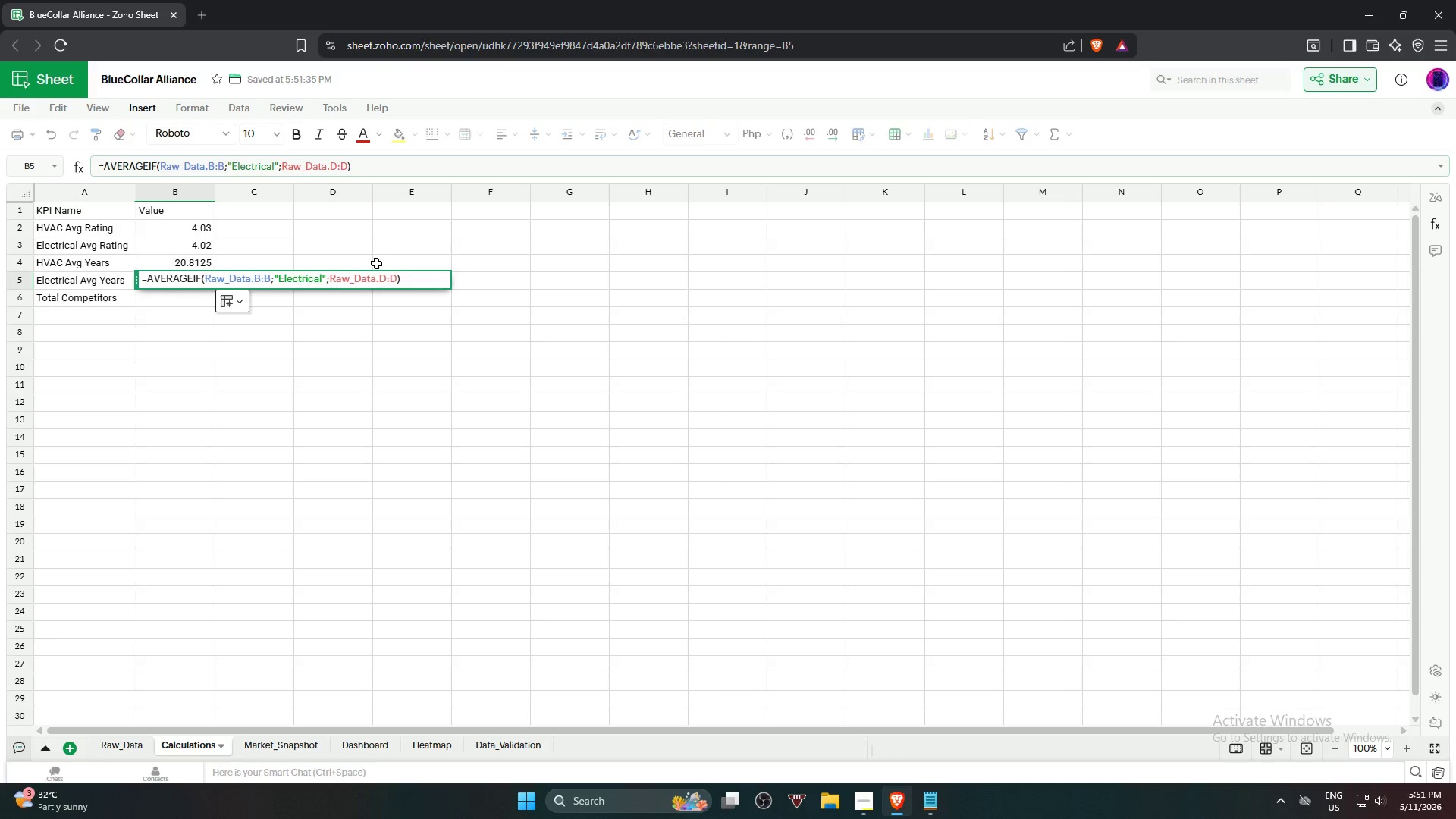 
key(NumpadEnter)
 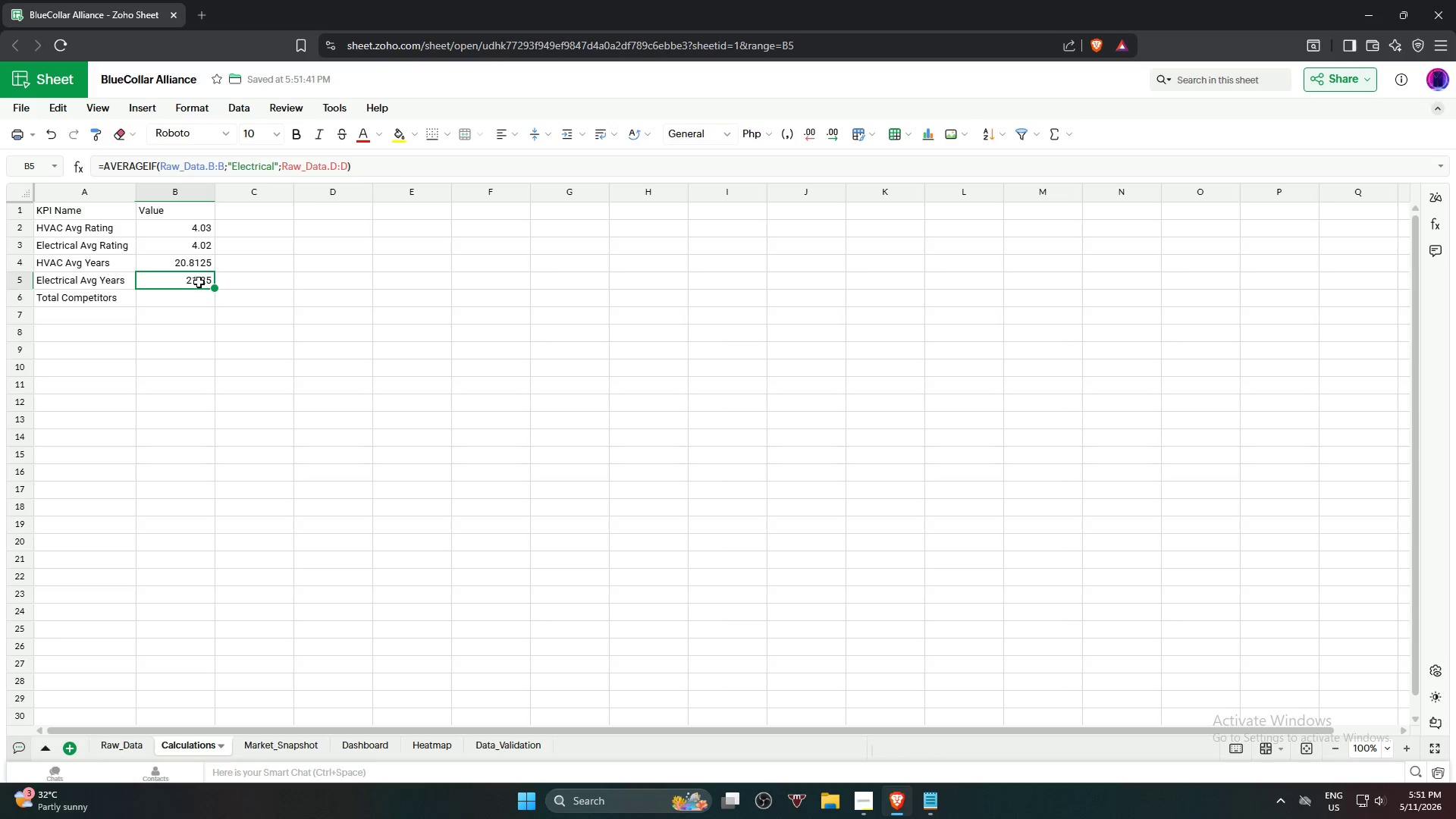 
hold_key(key=ControlLeft, duration=0.52)
left_click([188, 260])
 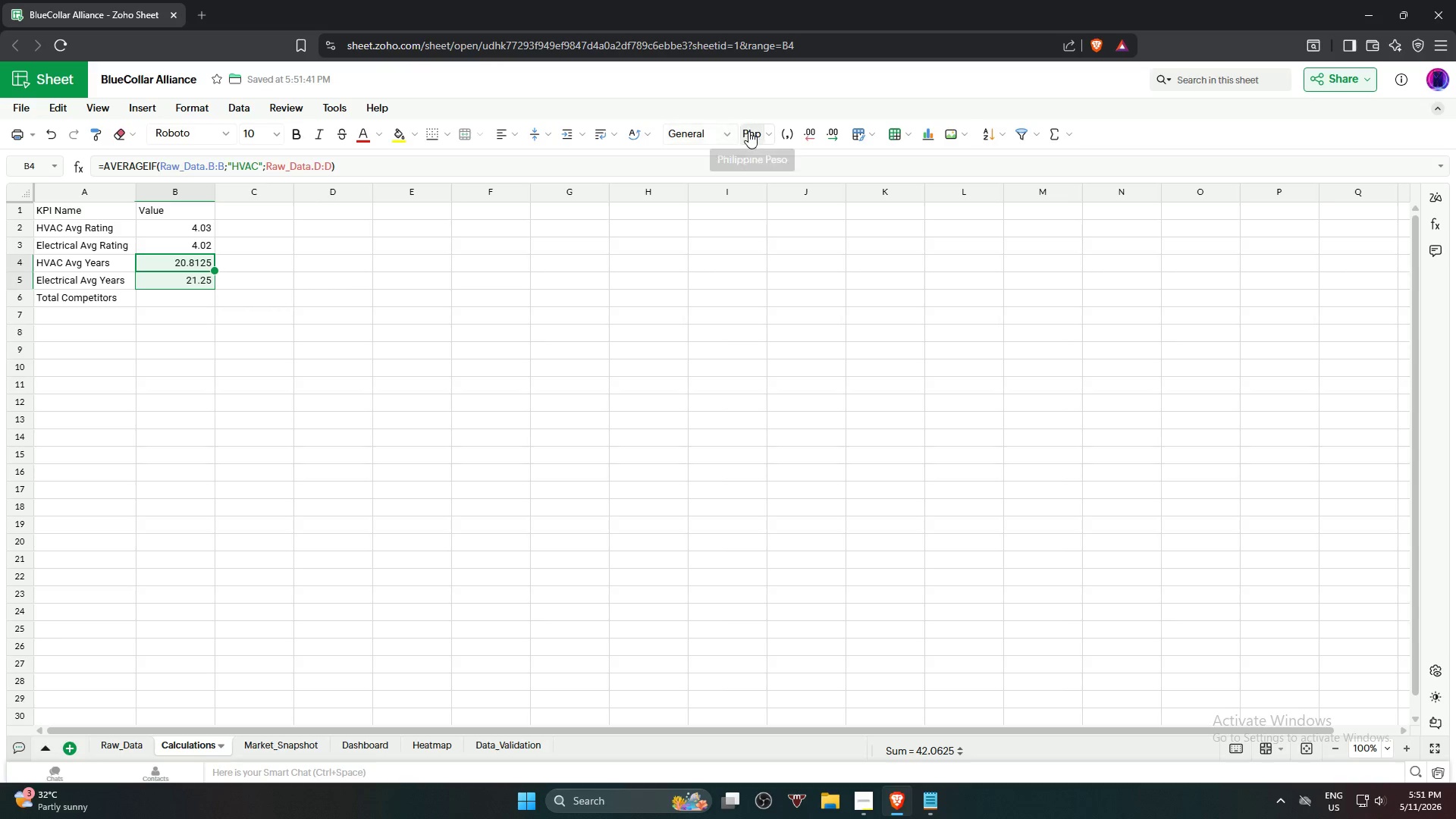 
left_click([706, 136])
 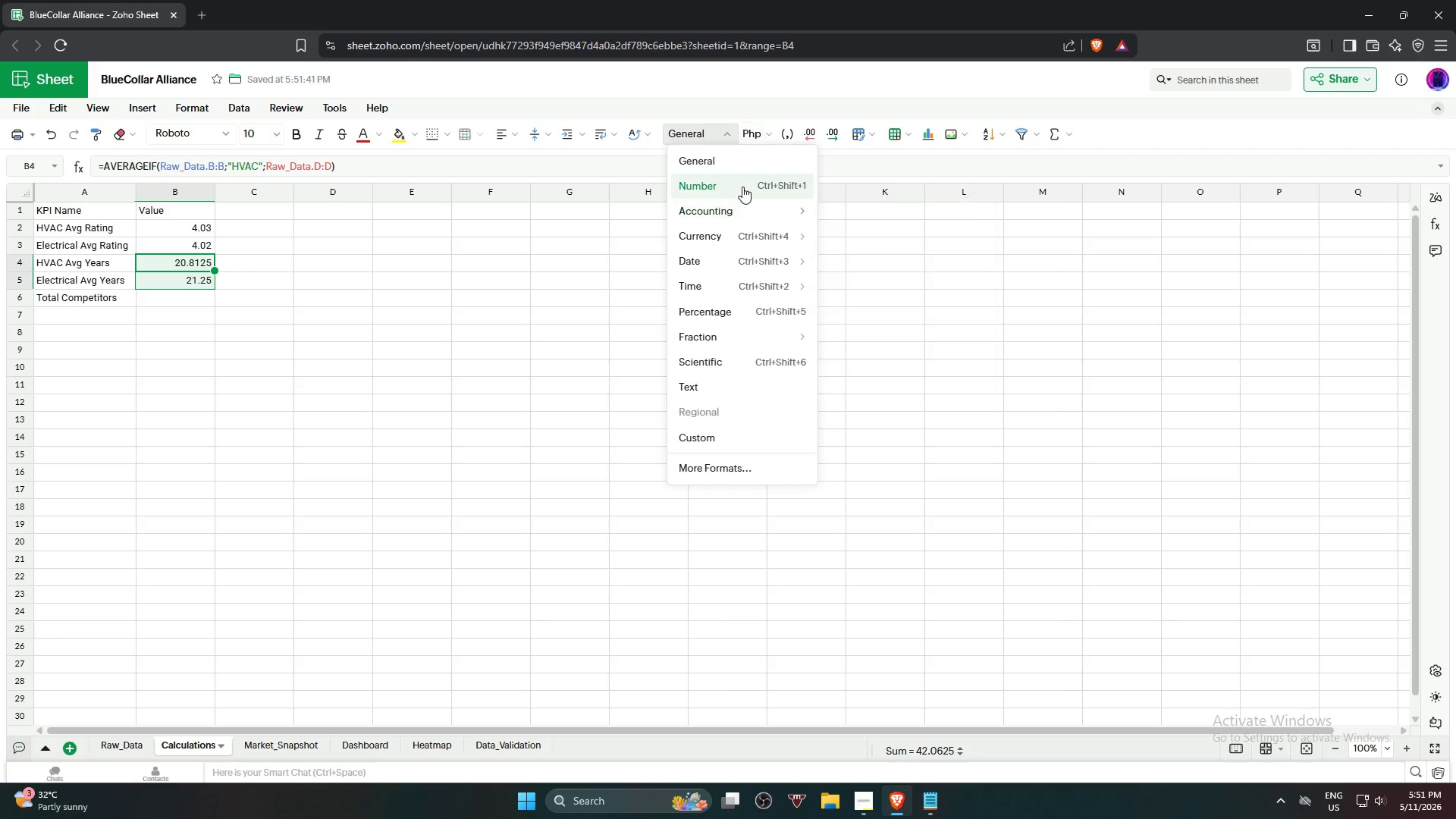 
left_click([742, 187])
 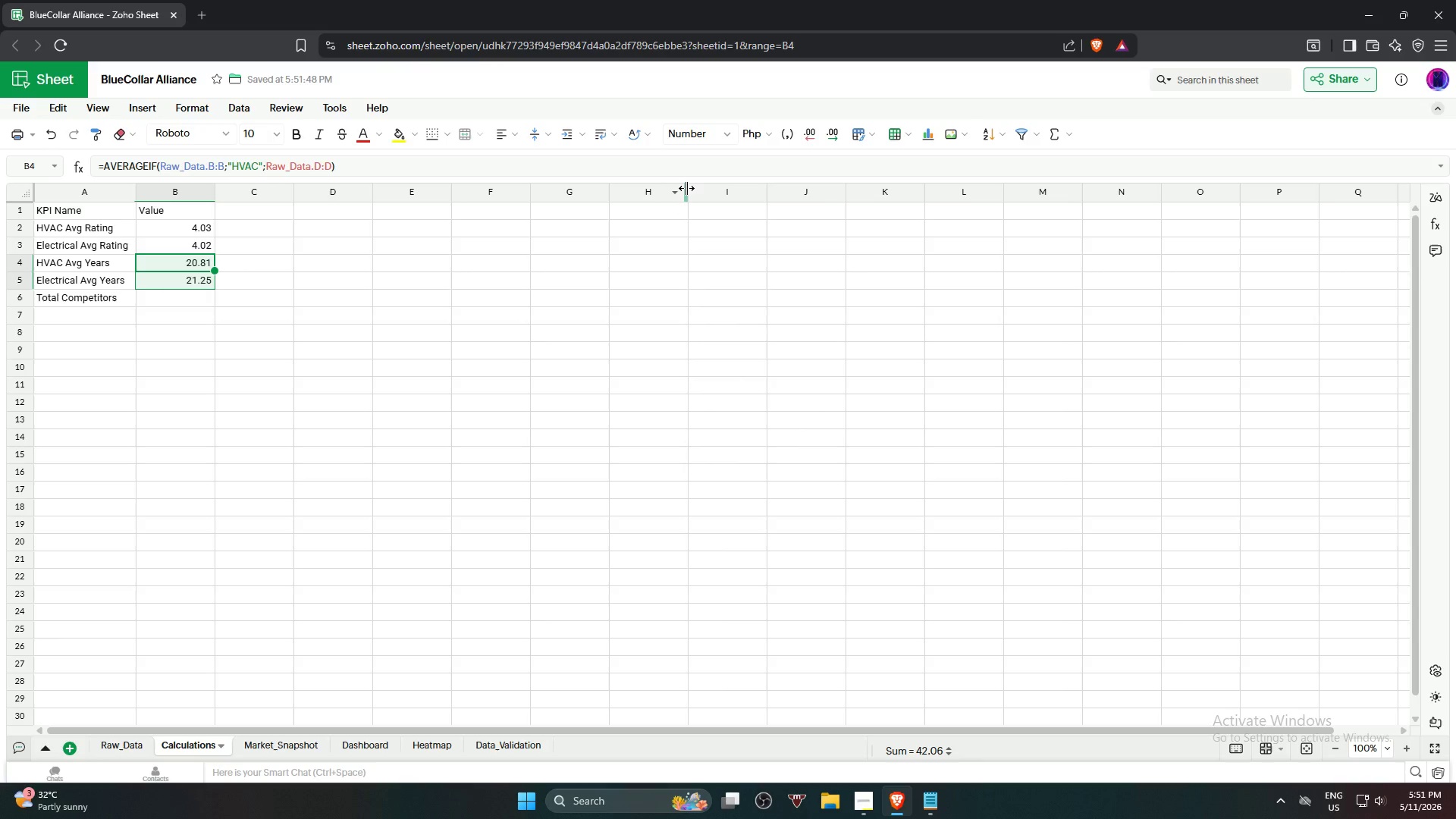 
left_click([424, 409])
 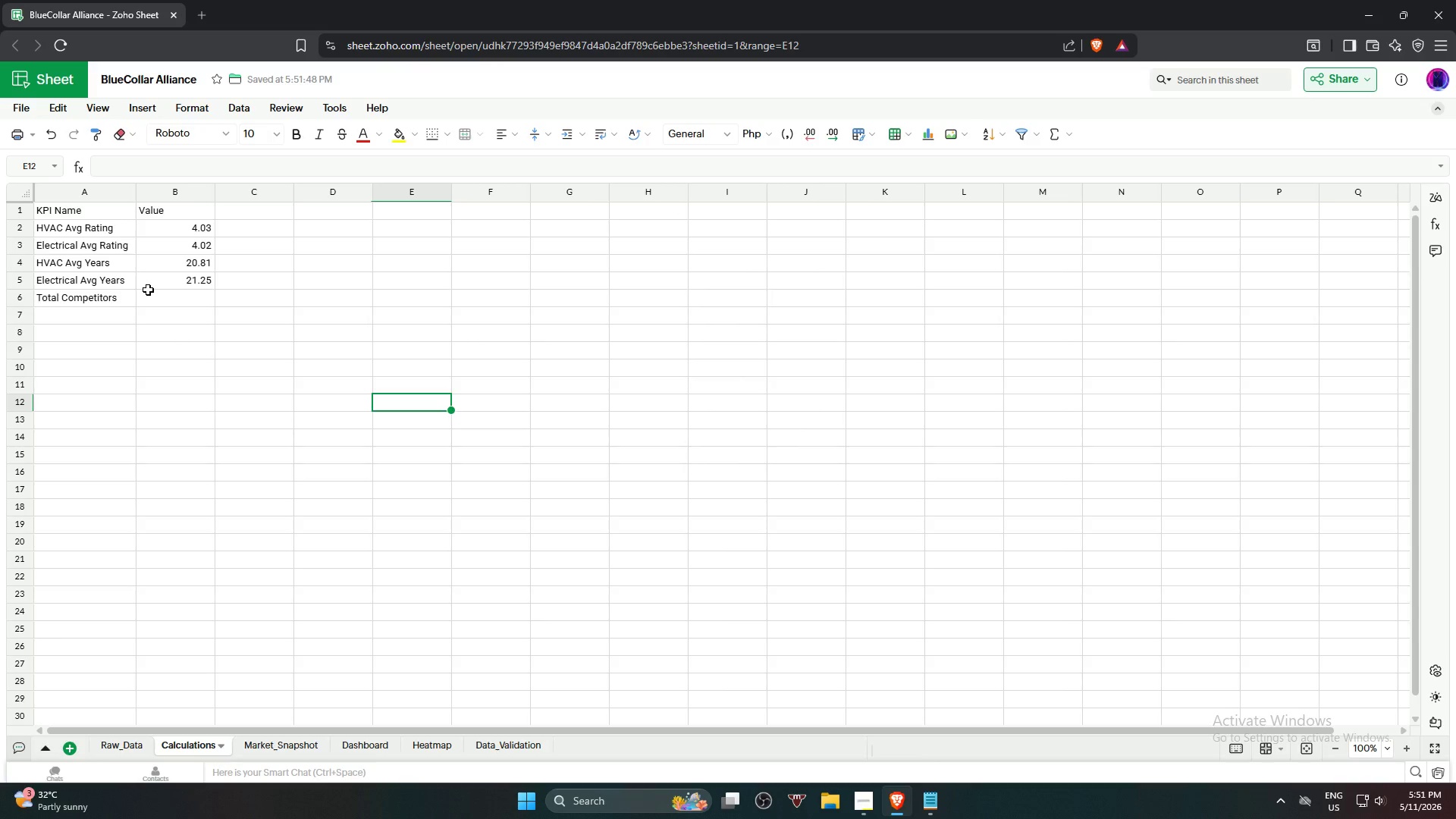 
left_click([158, 301])
 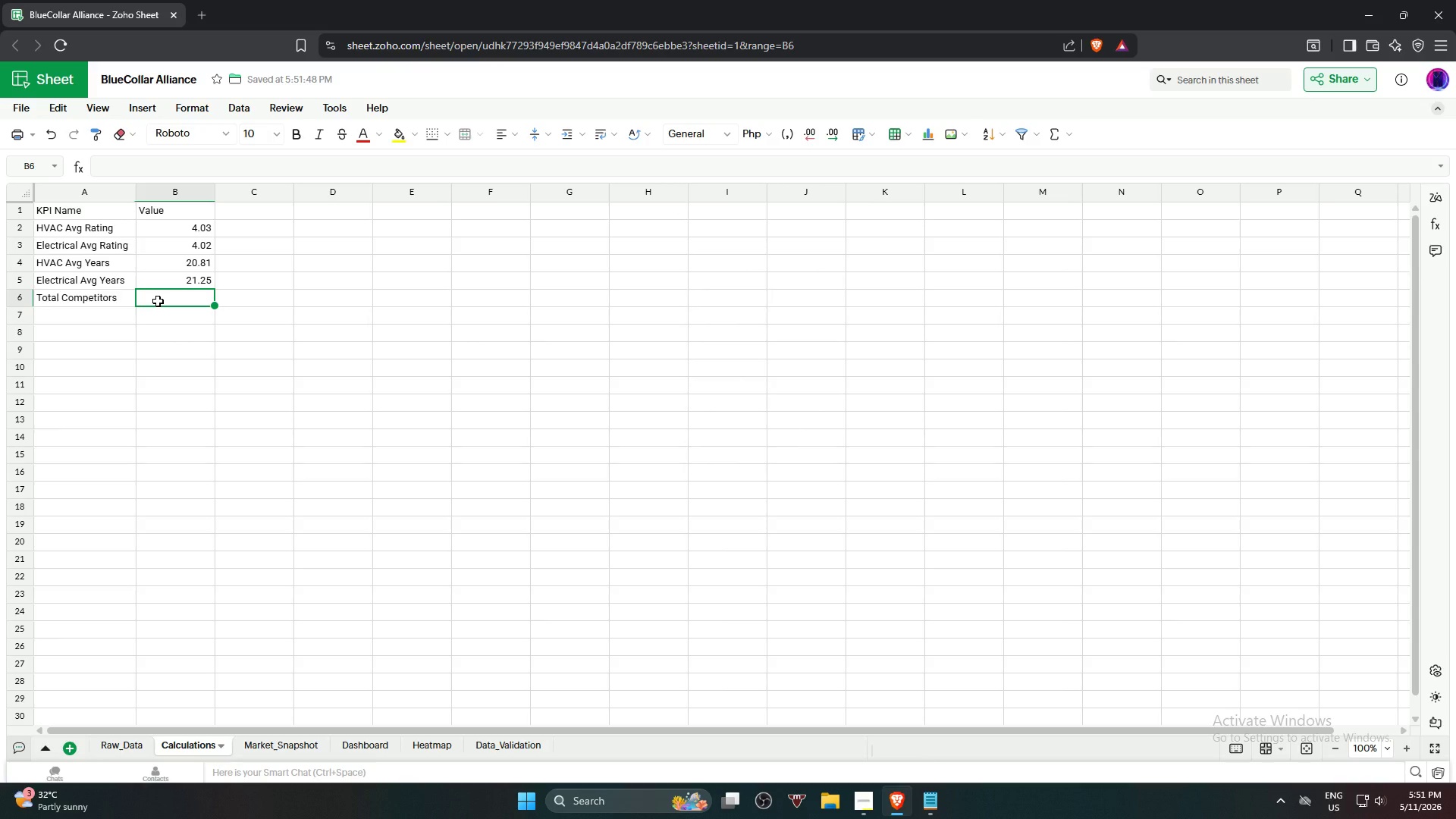 
type(=COUNTA)
 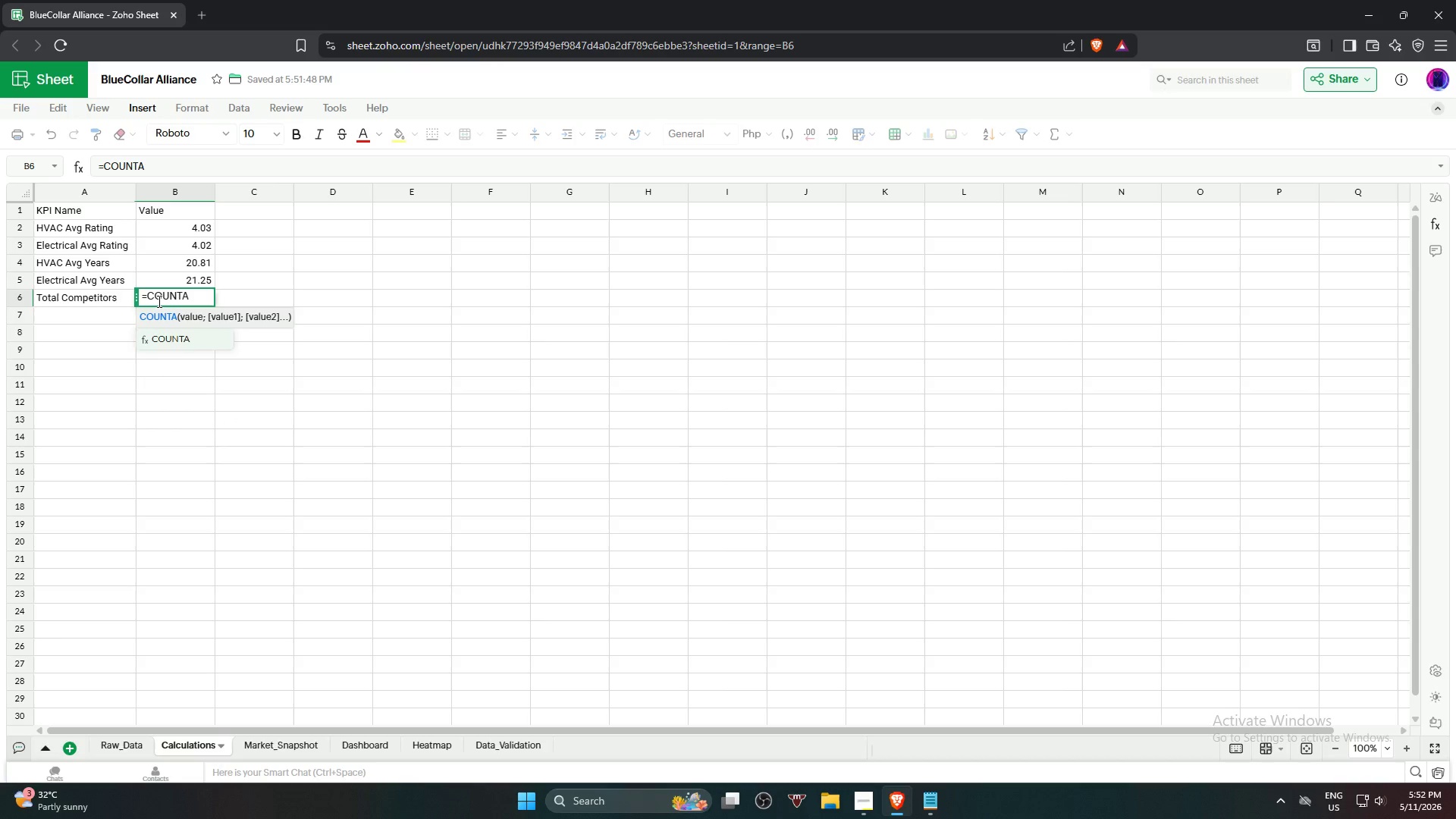 
key(Enter)
 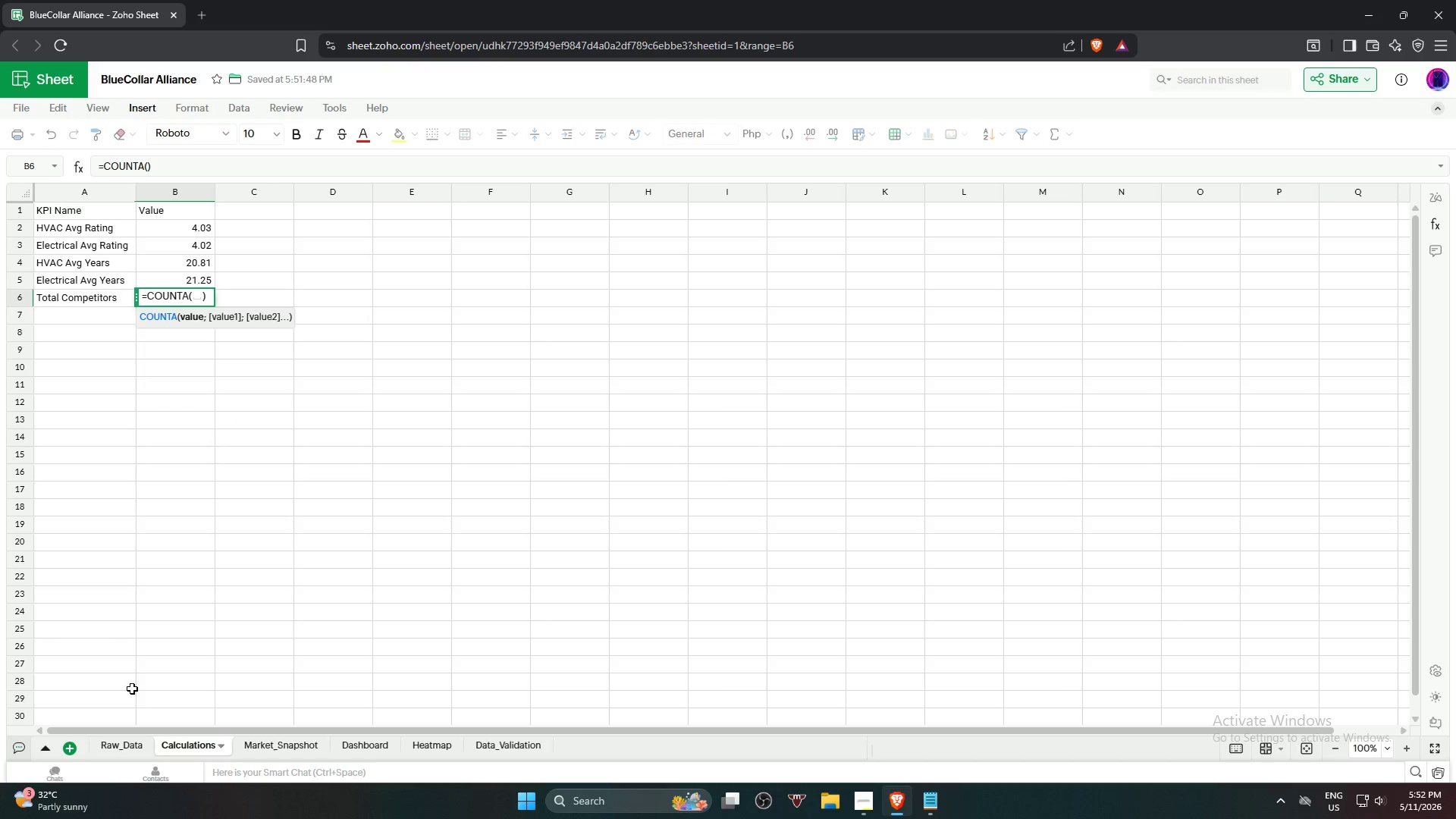 
left_click([120, 744])
 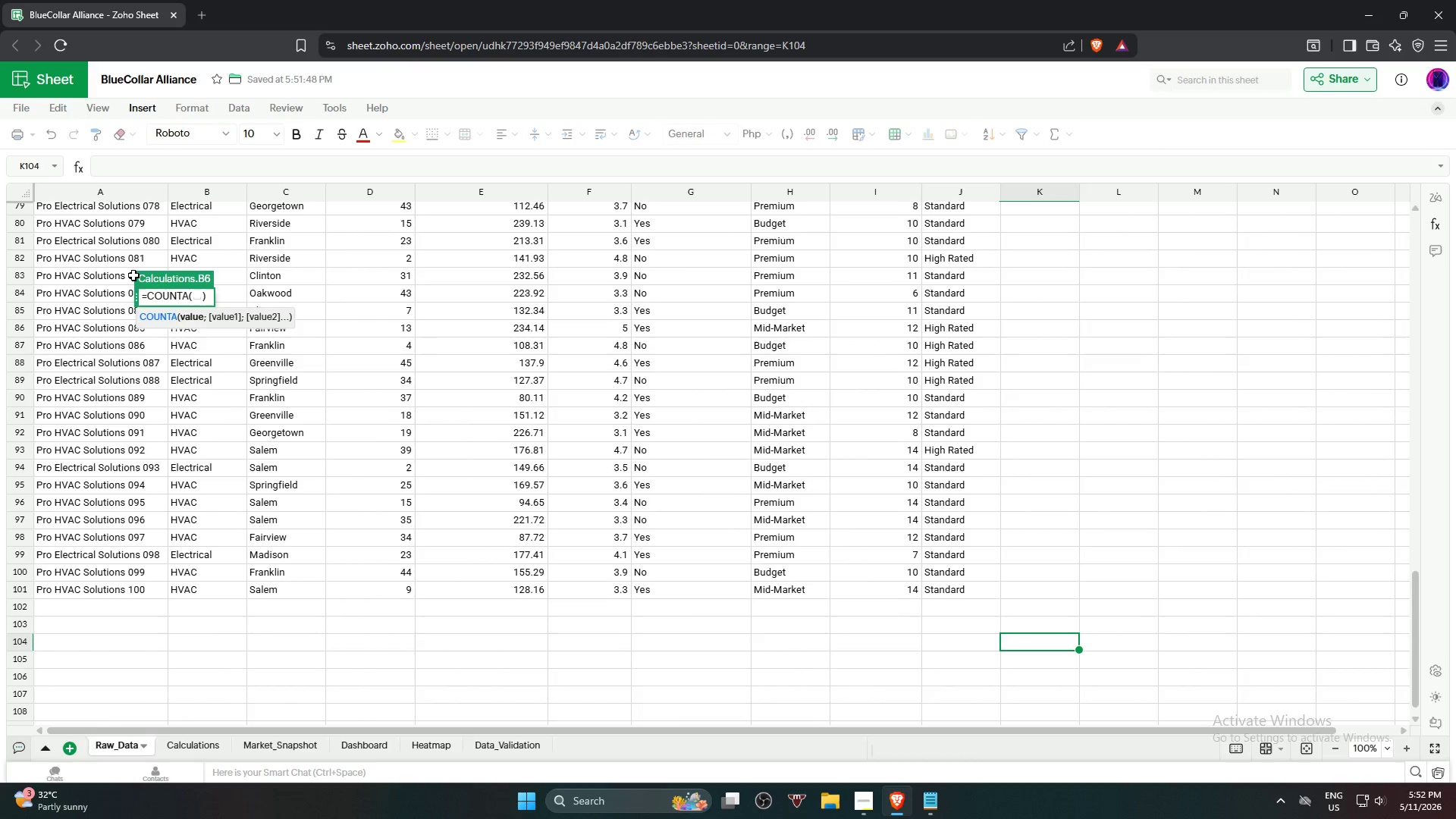 
scroll: coordinate [99, 278], scroll_direction: up, amount: 27.0
 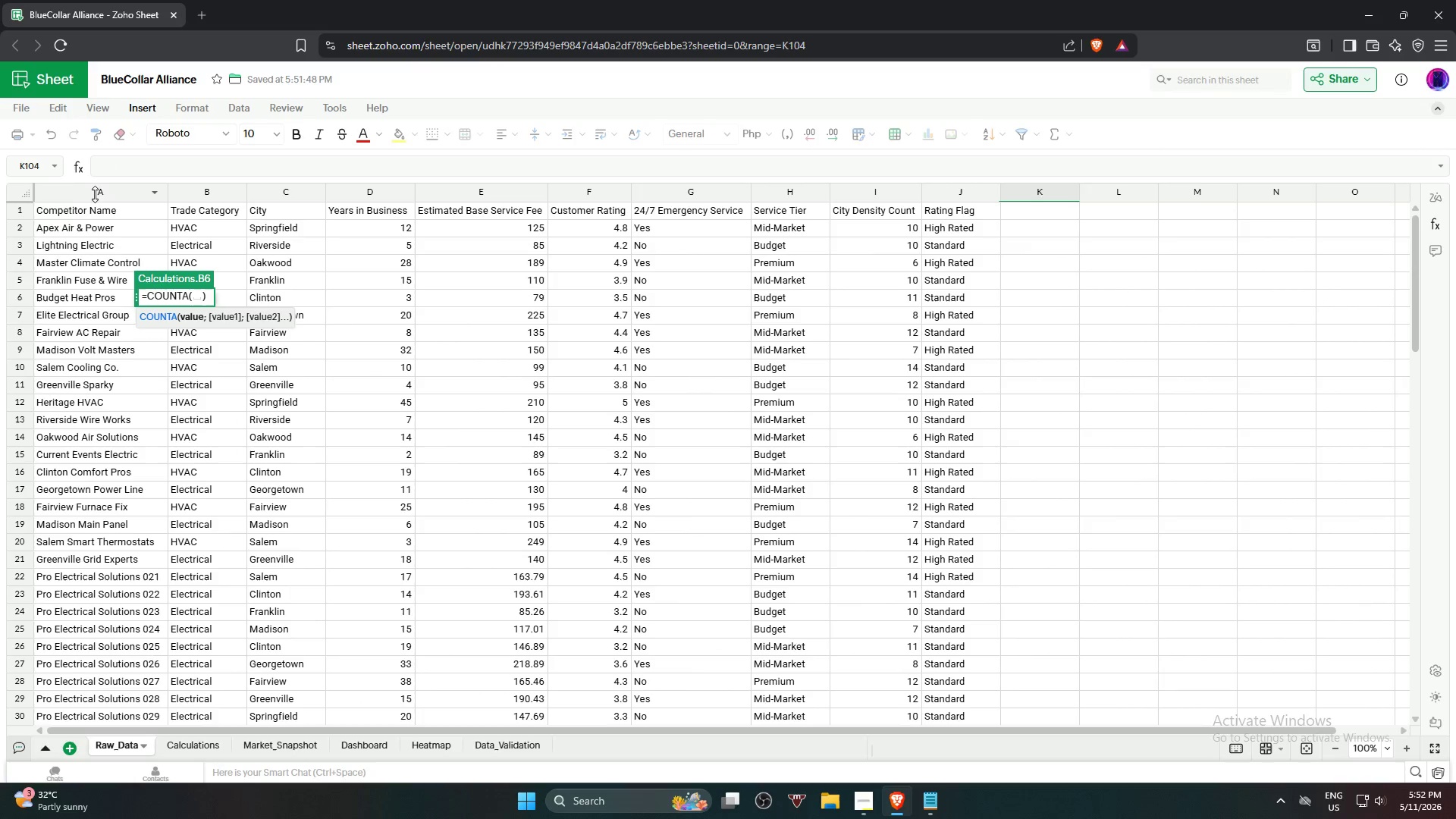 
left_click([96, 193])
 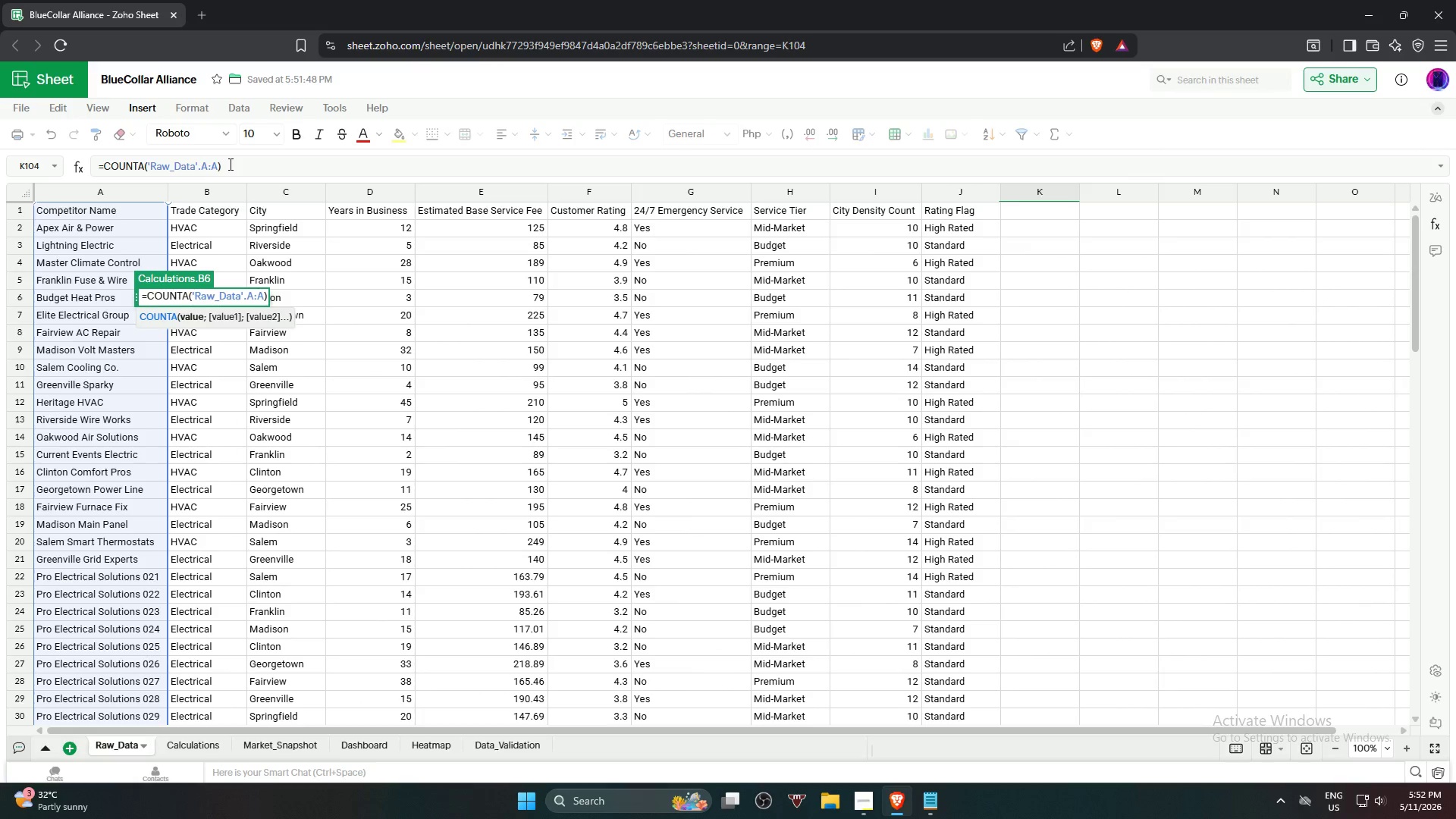 
left_click([230, 164])
 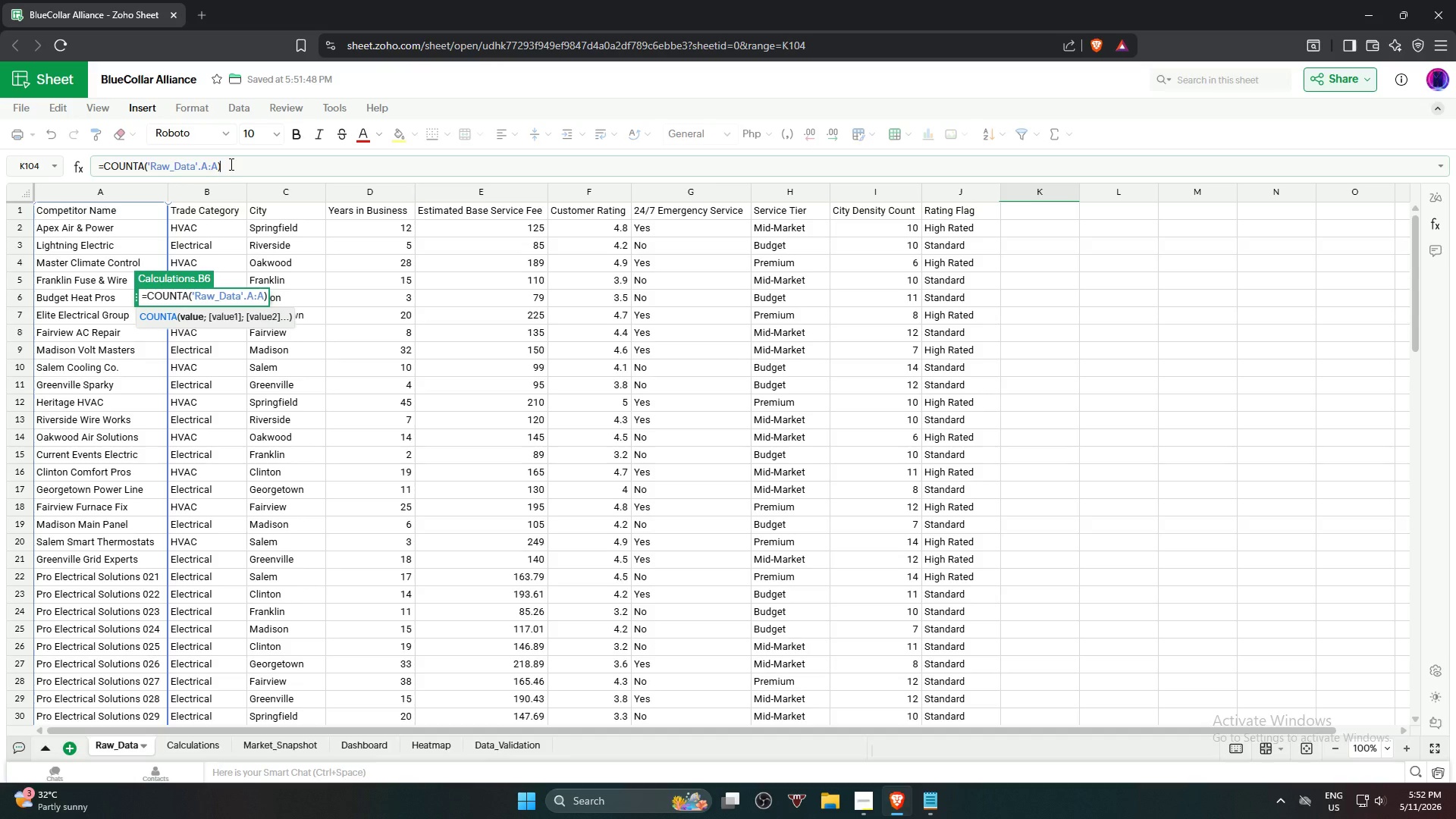 
key(Minus)
 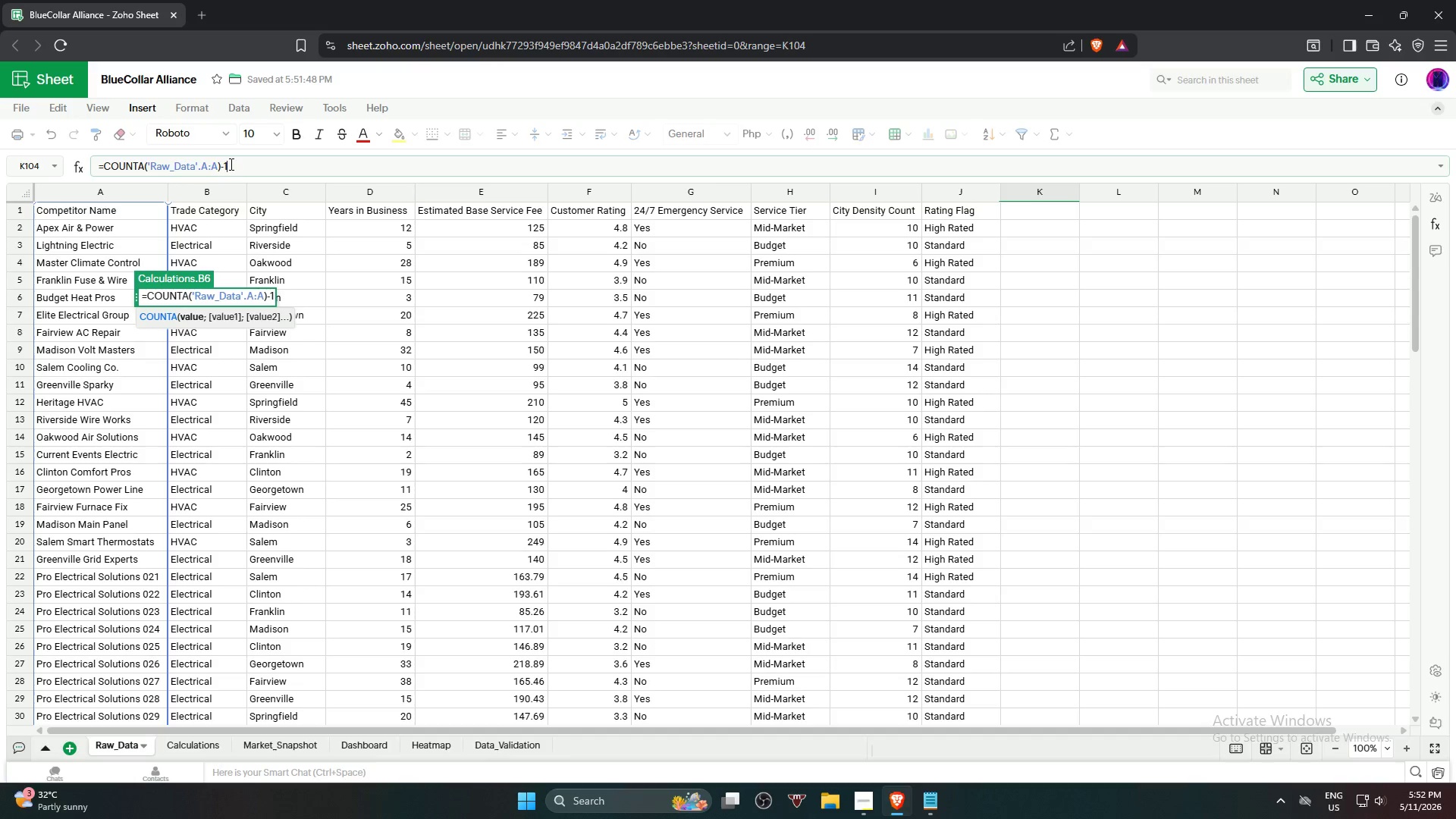 
key(1)
 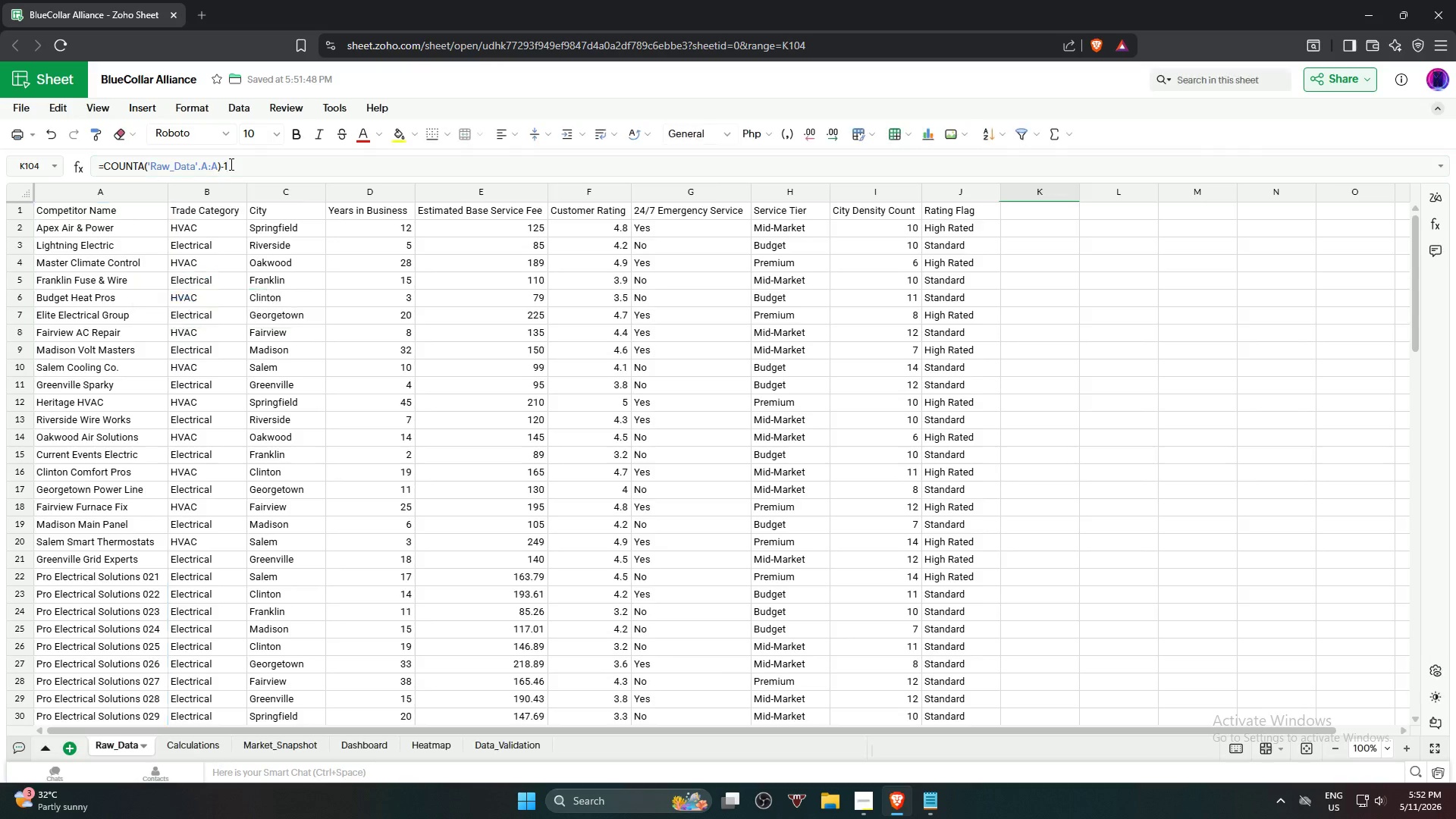 
key(Enter)
 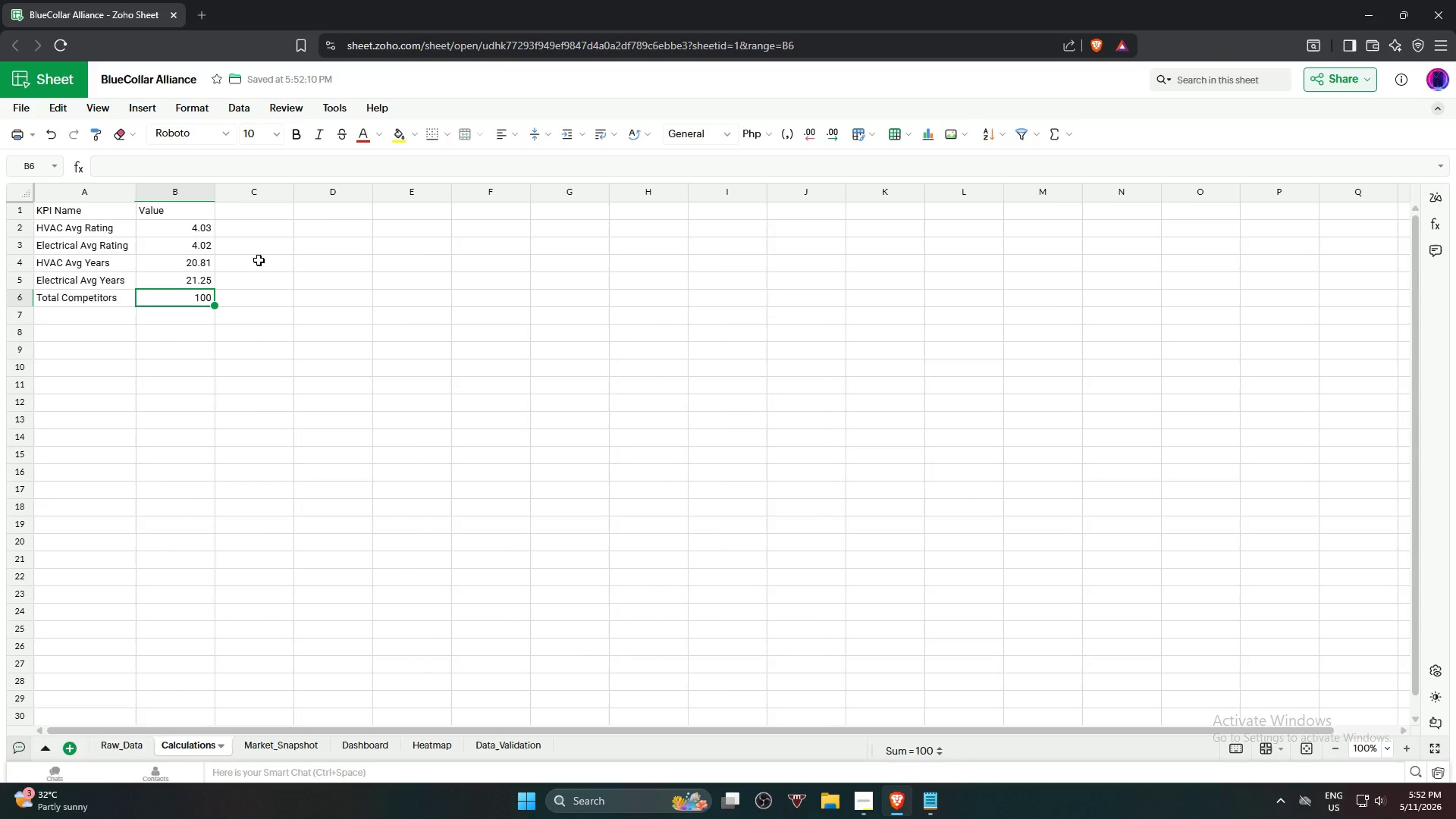 
left_click([344, 461])
 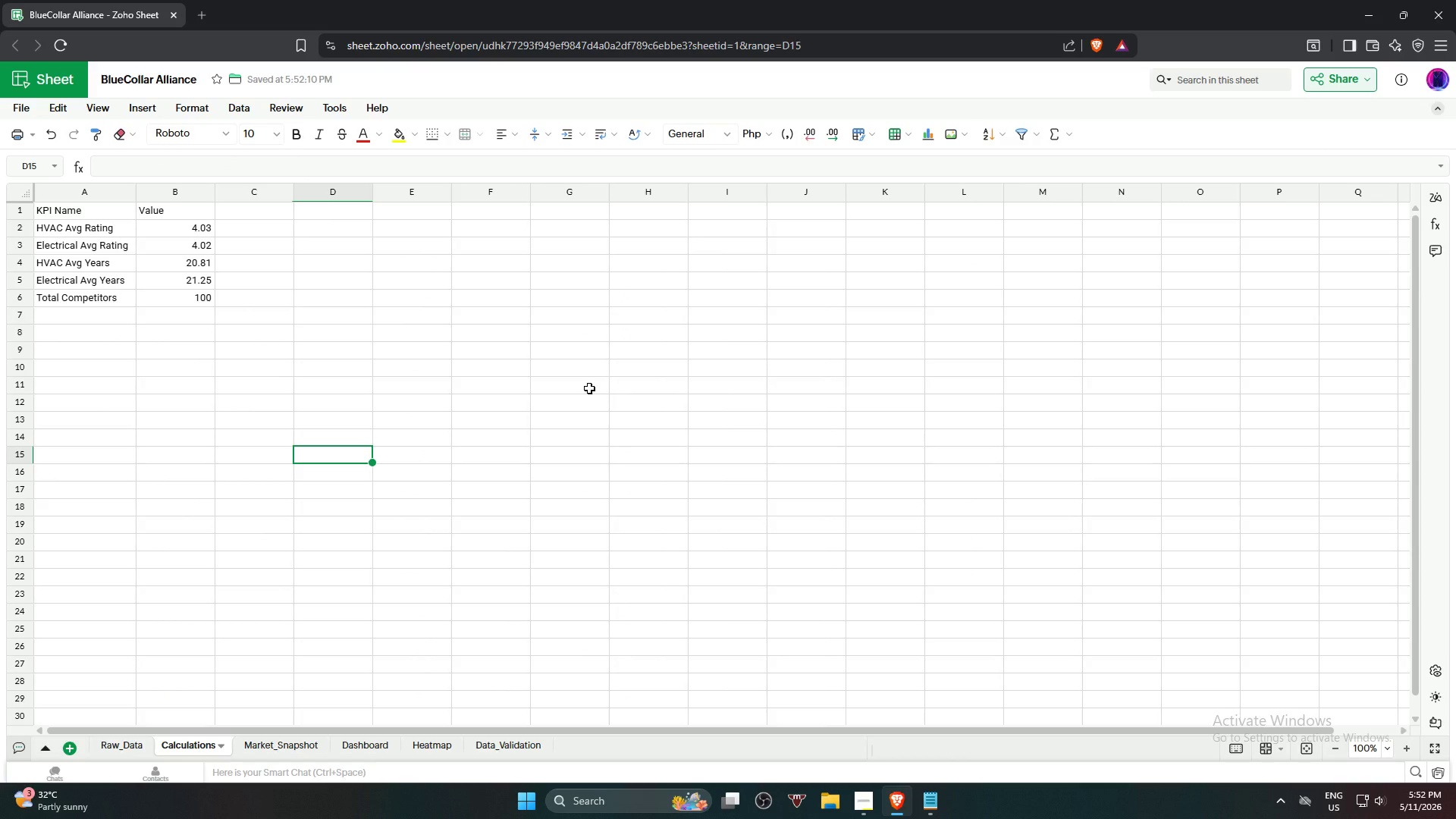 
wait(18.62)
 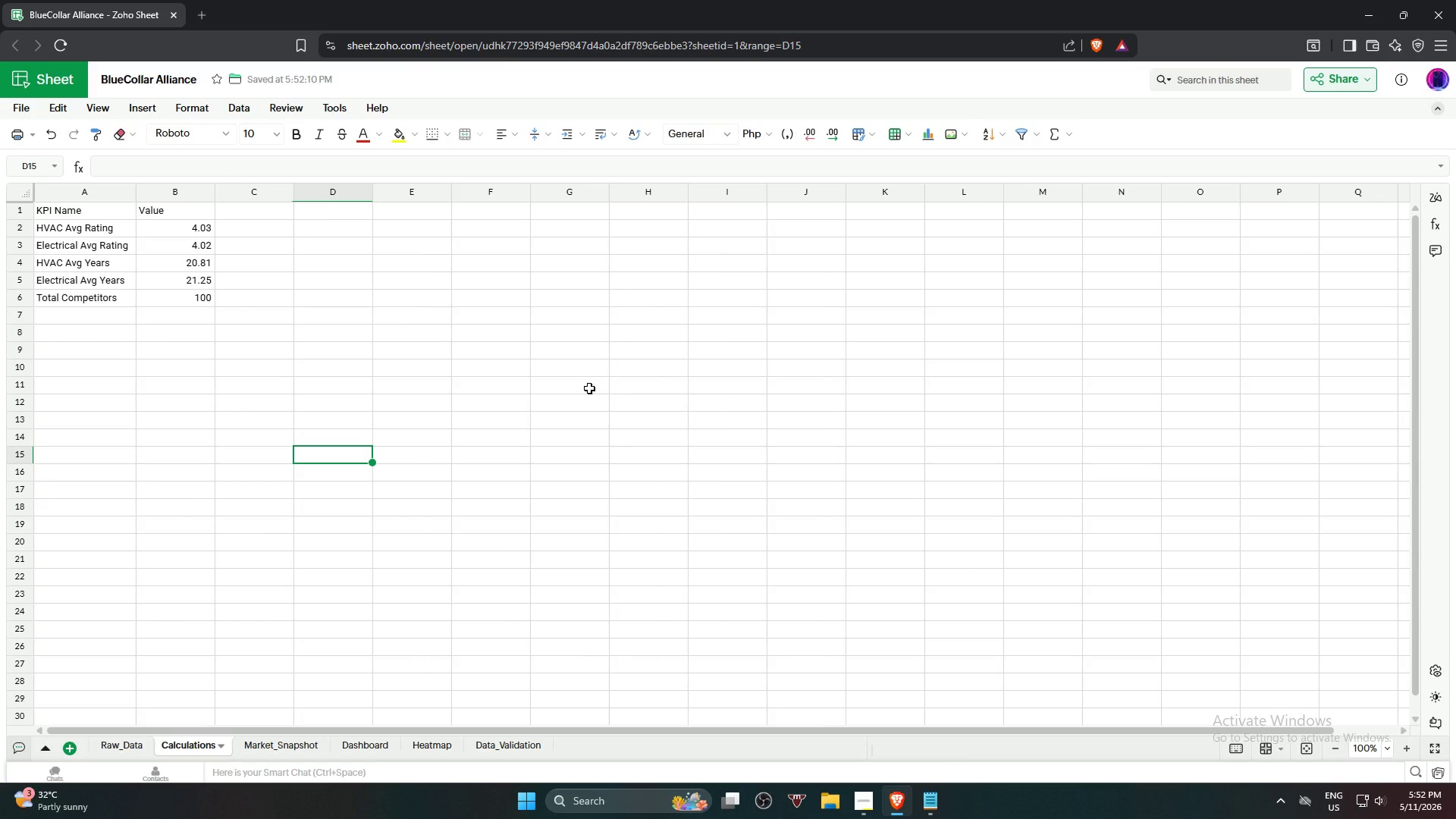 
left_click([264, 754])
 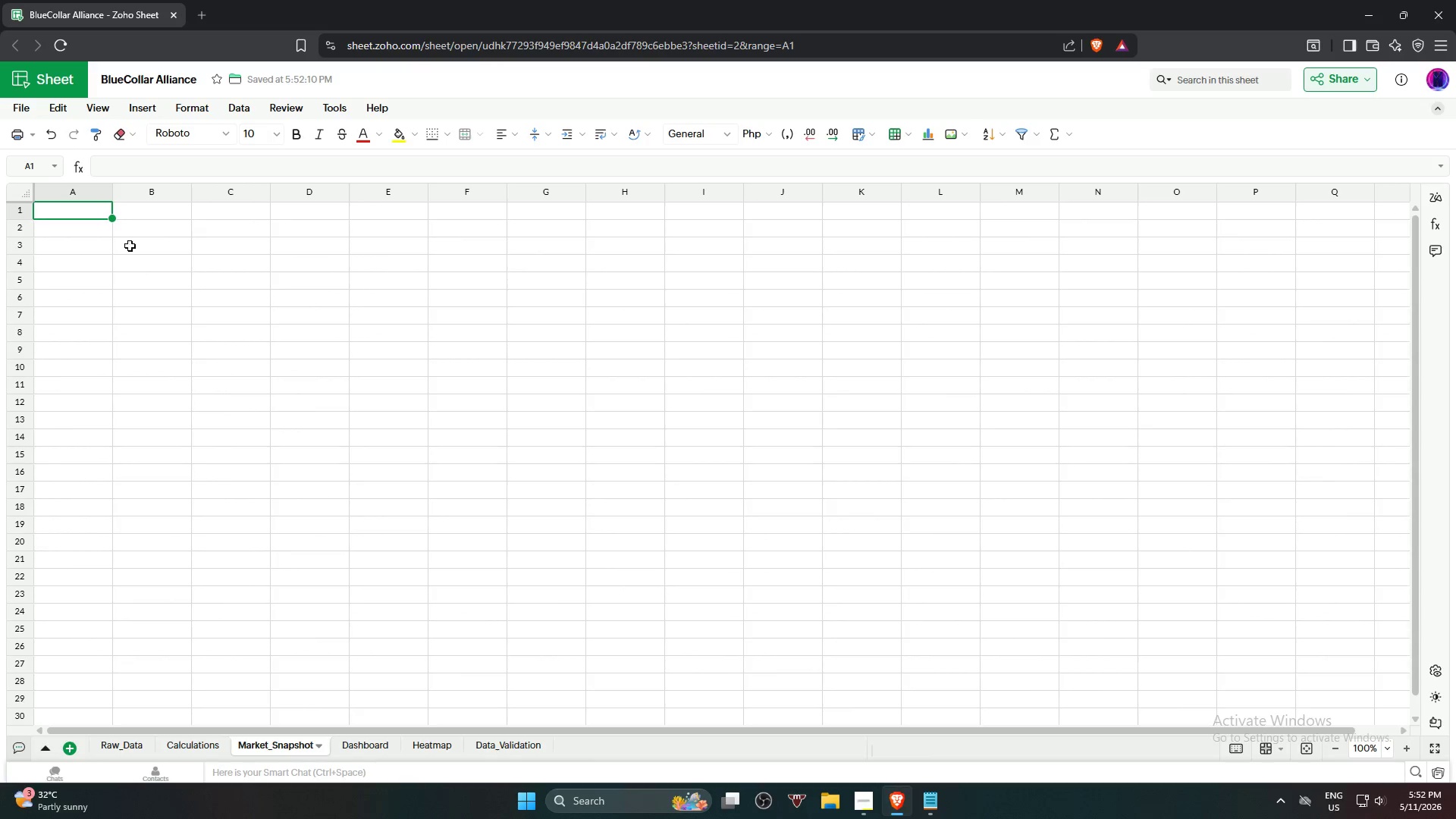 
double_click([135, 252])
 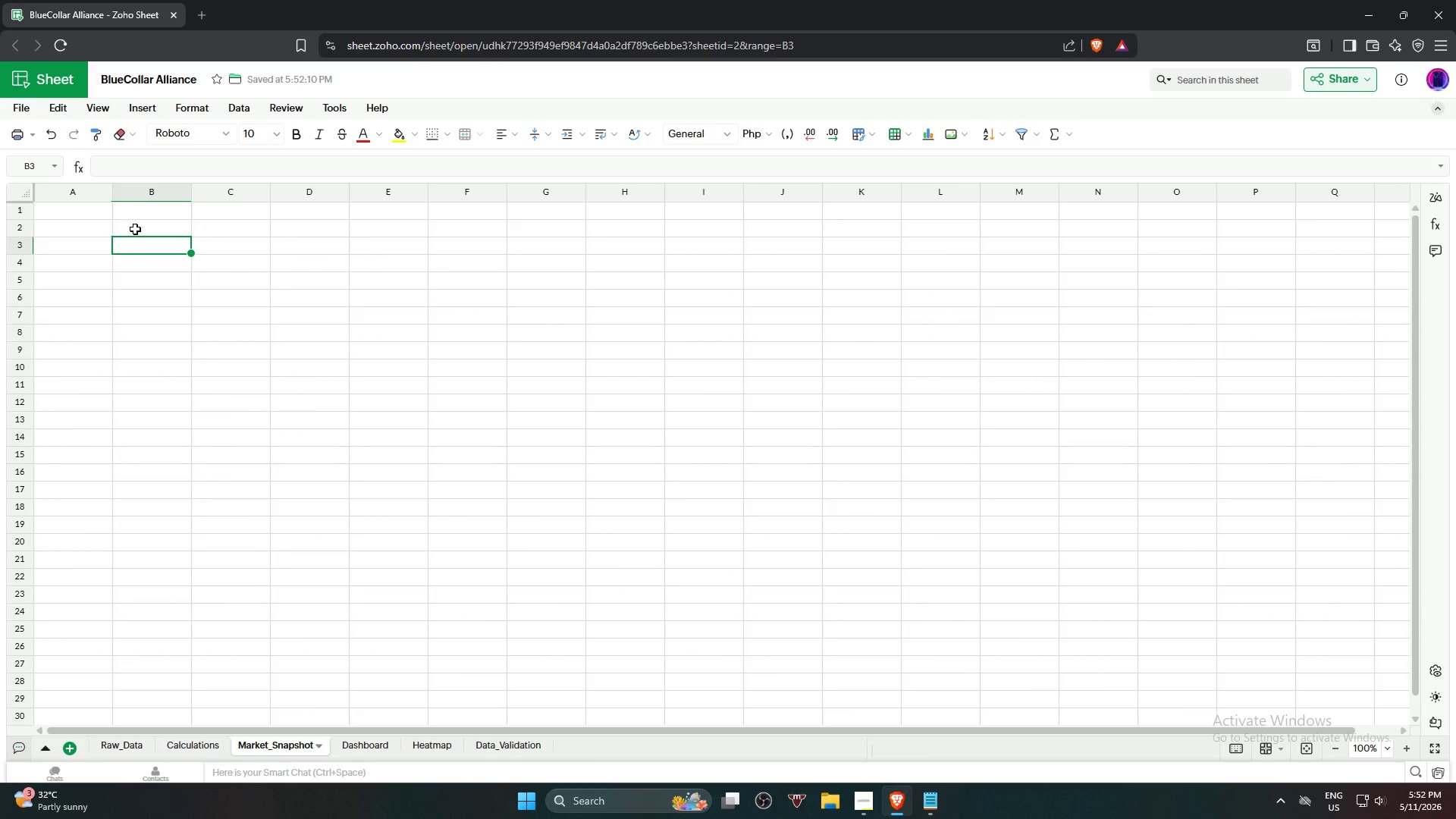 
left_click([135, 229])
 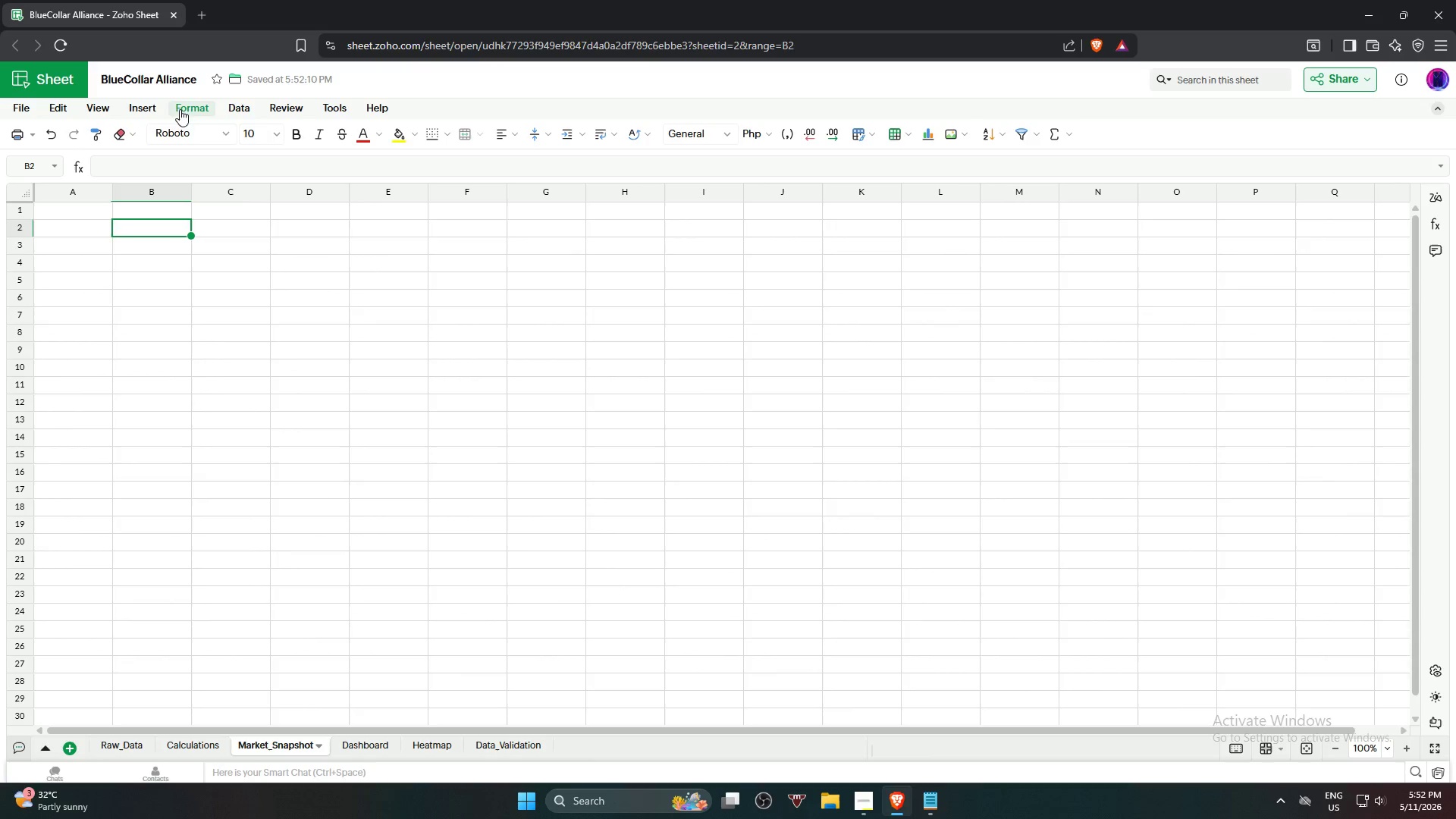 
left_click([149, 105])
 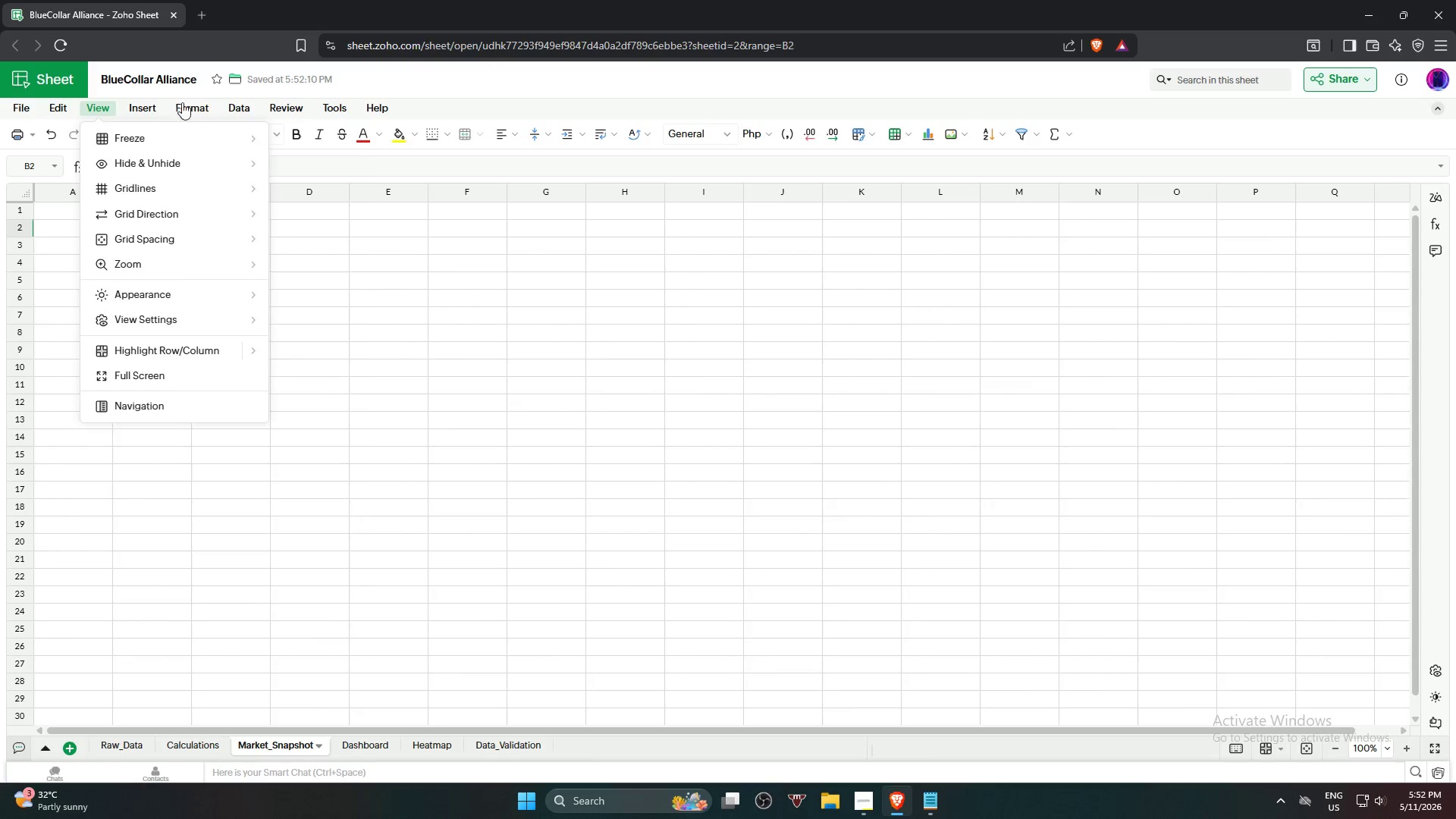 
mouse_move([215, 110])
 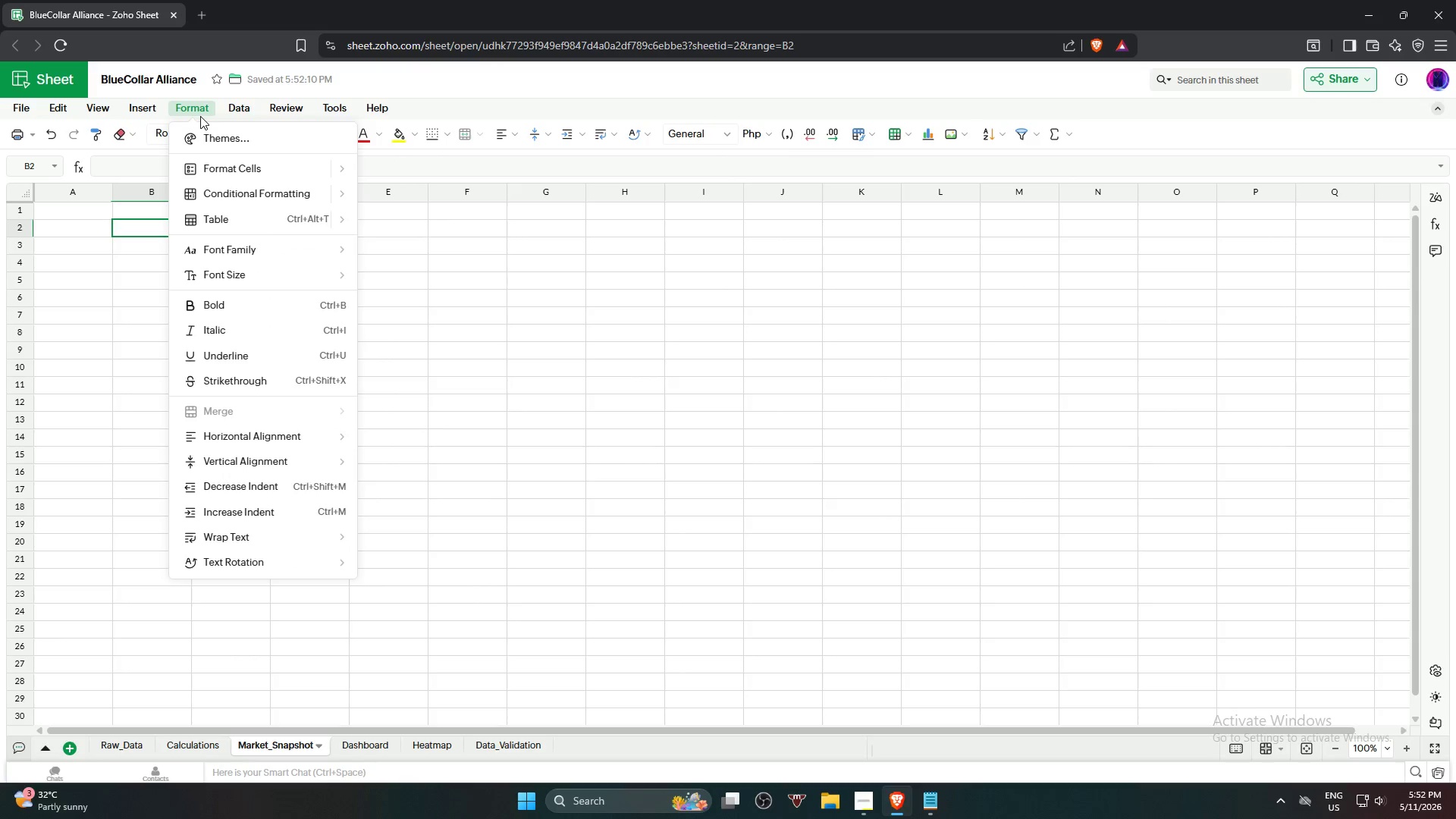 
mouse_move([231, 108])
 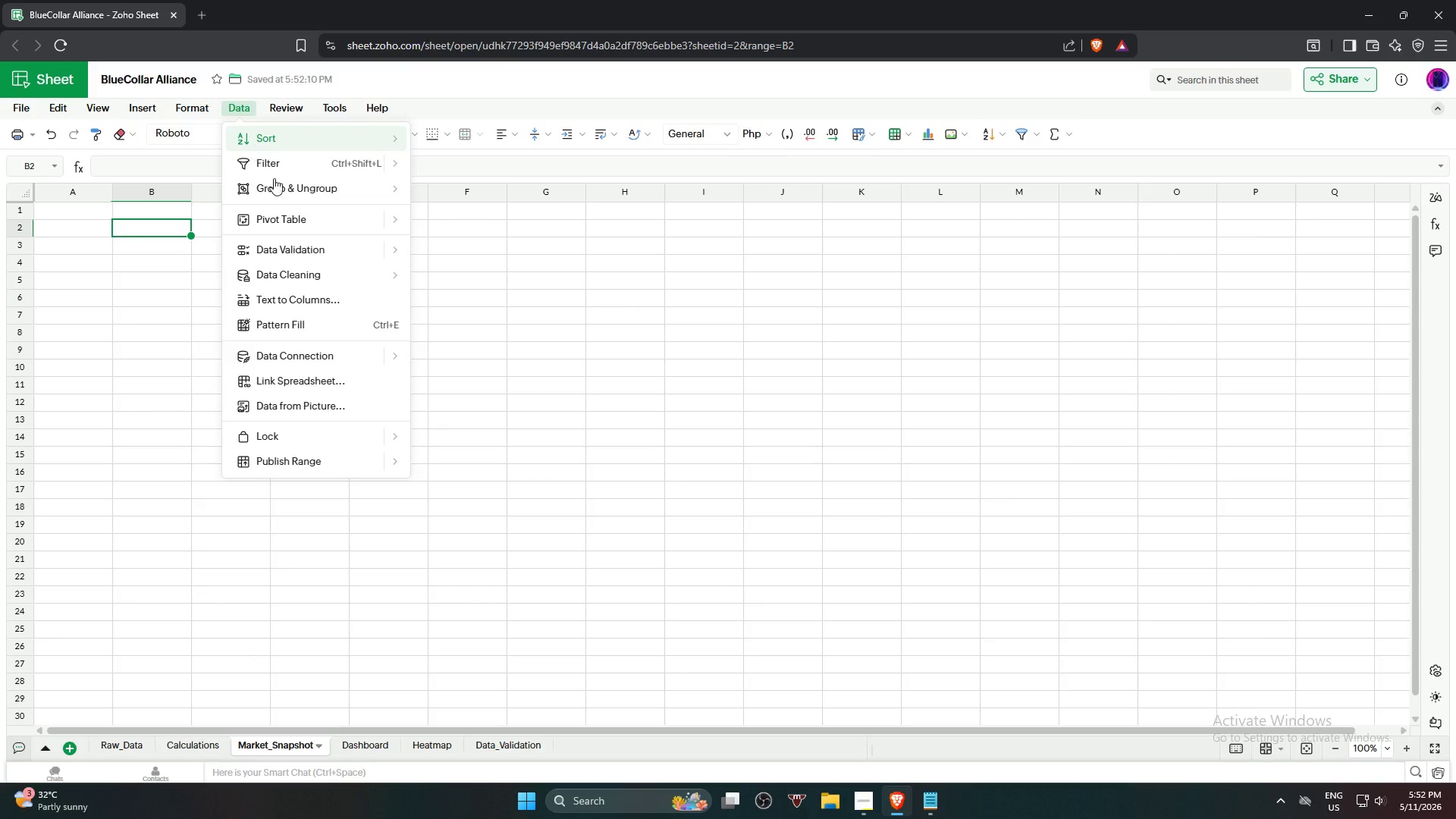 
mouse_move([303, 215])
 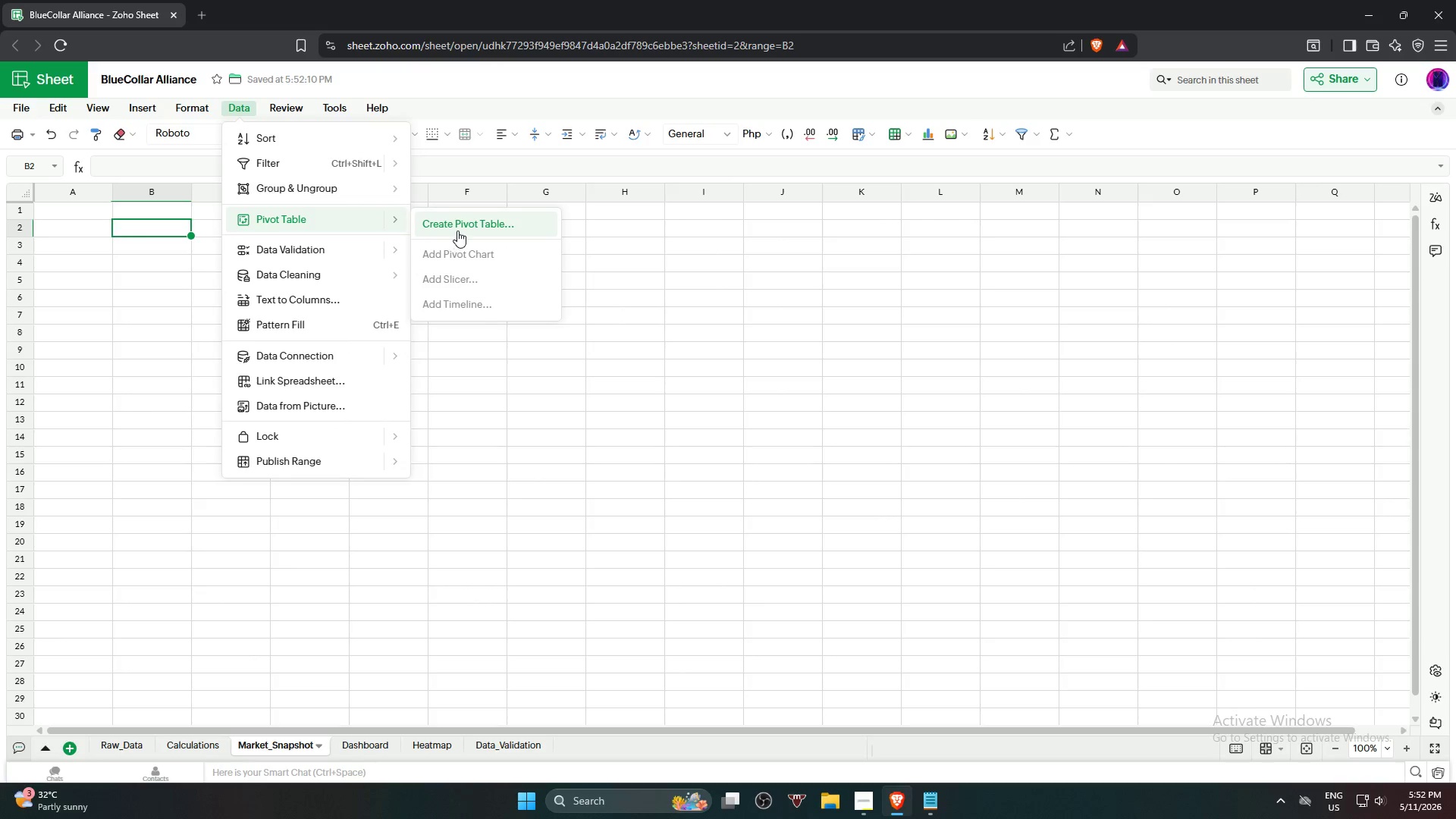 
left_click([458, 230])
 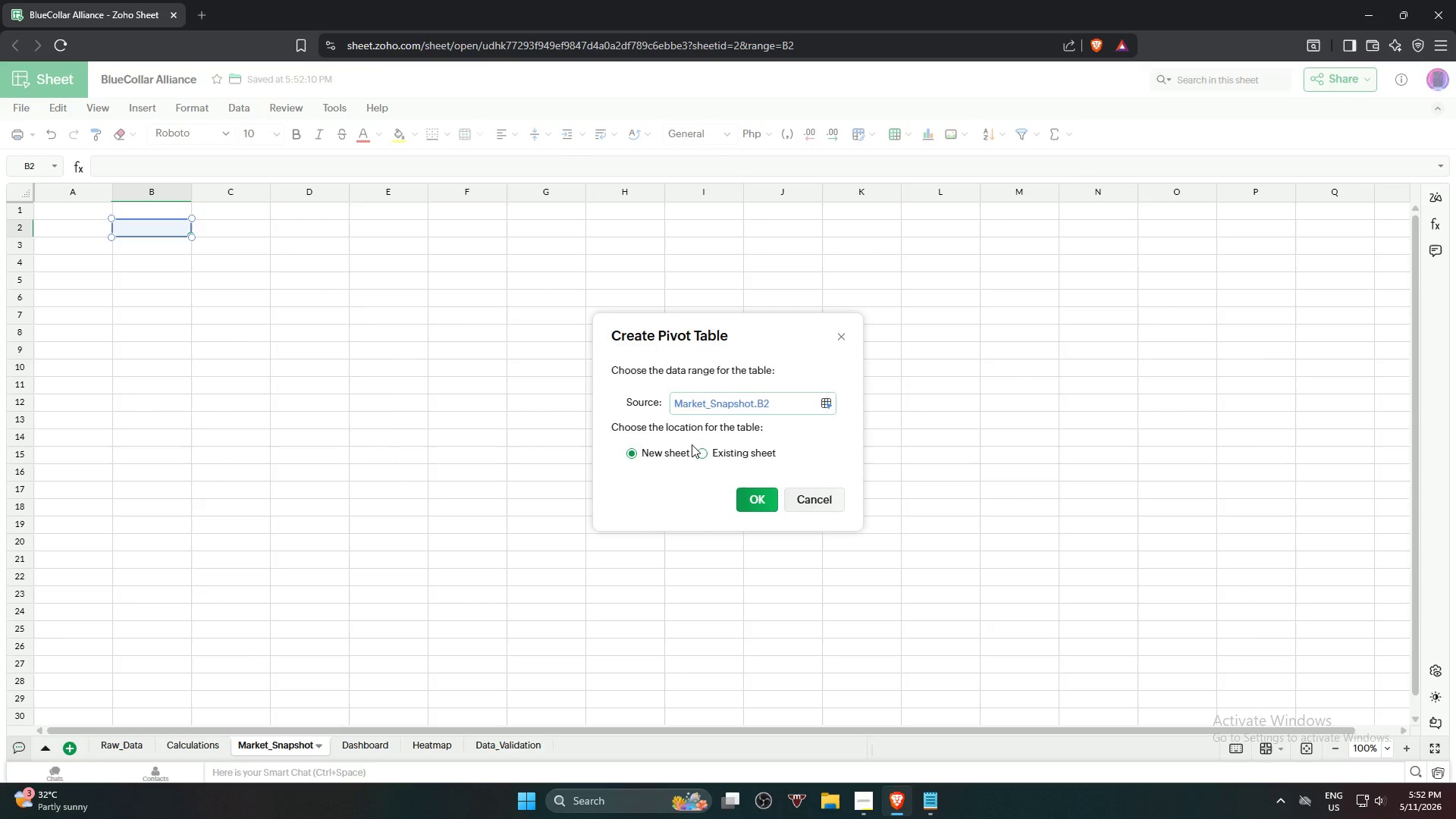 
left_click([704, 454])
 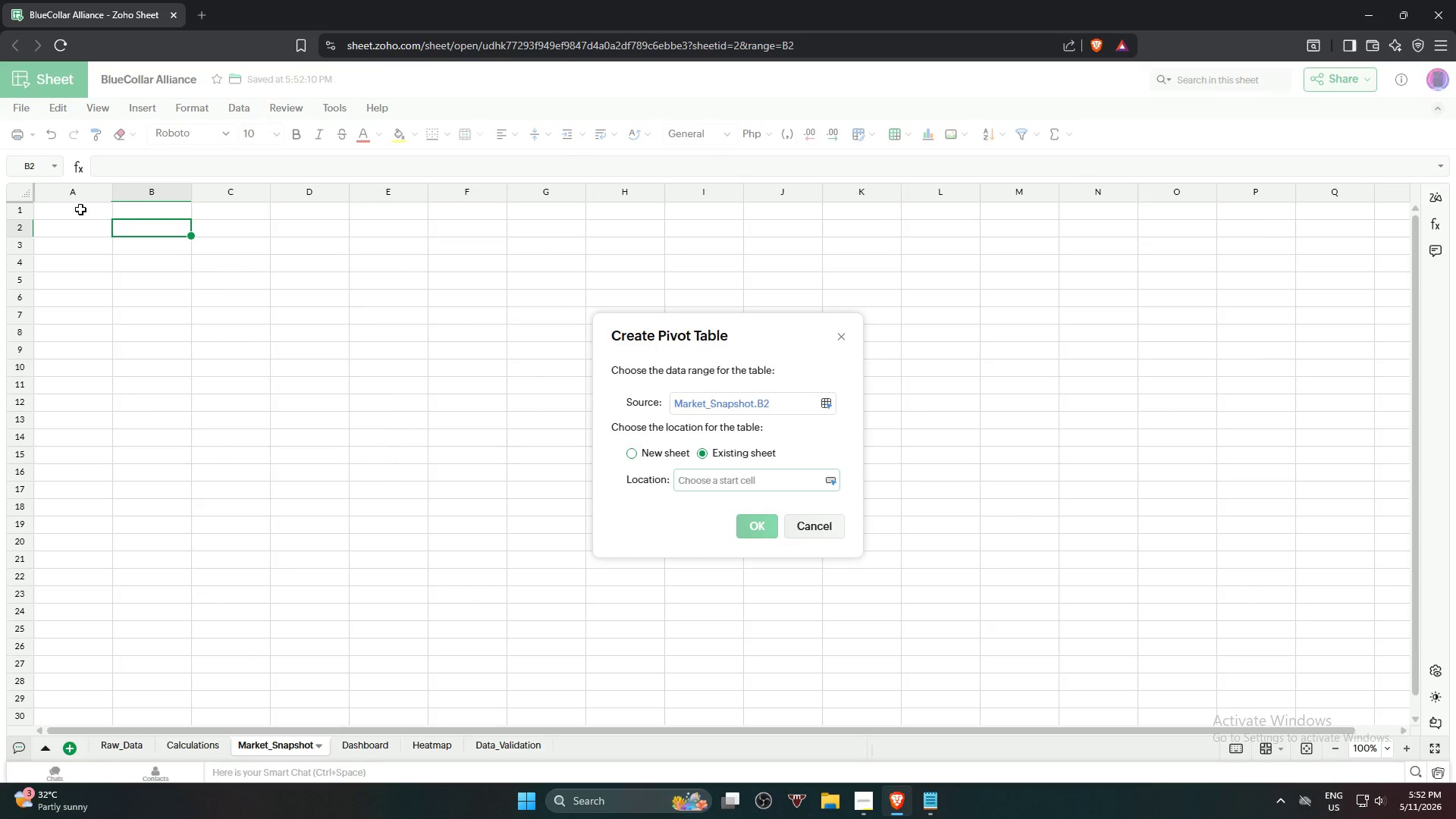 
left_click([127, 229])
 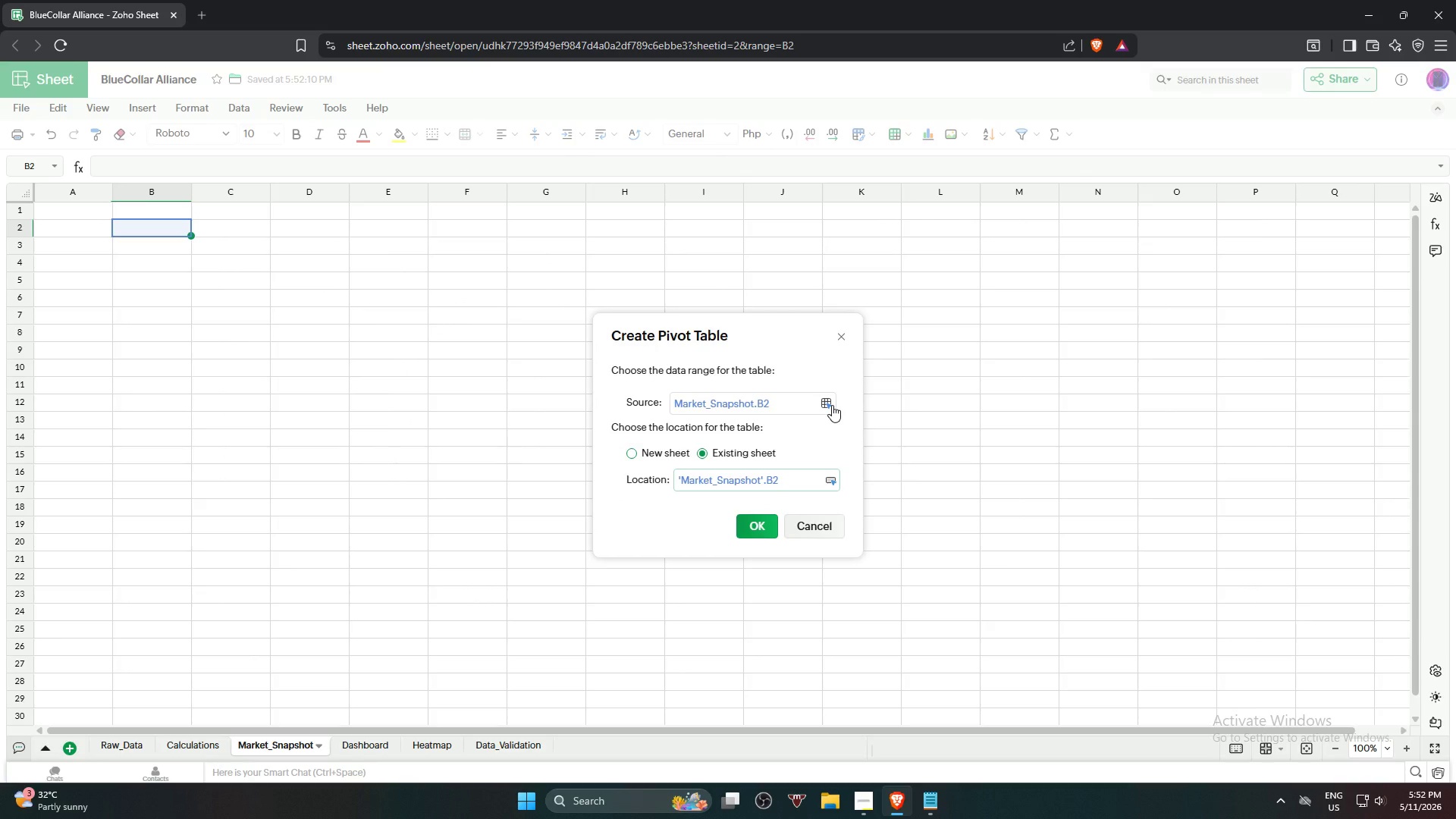 
left_click([832, 405])
 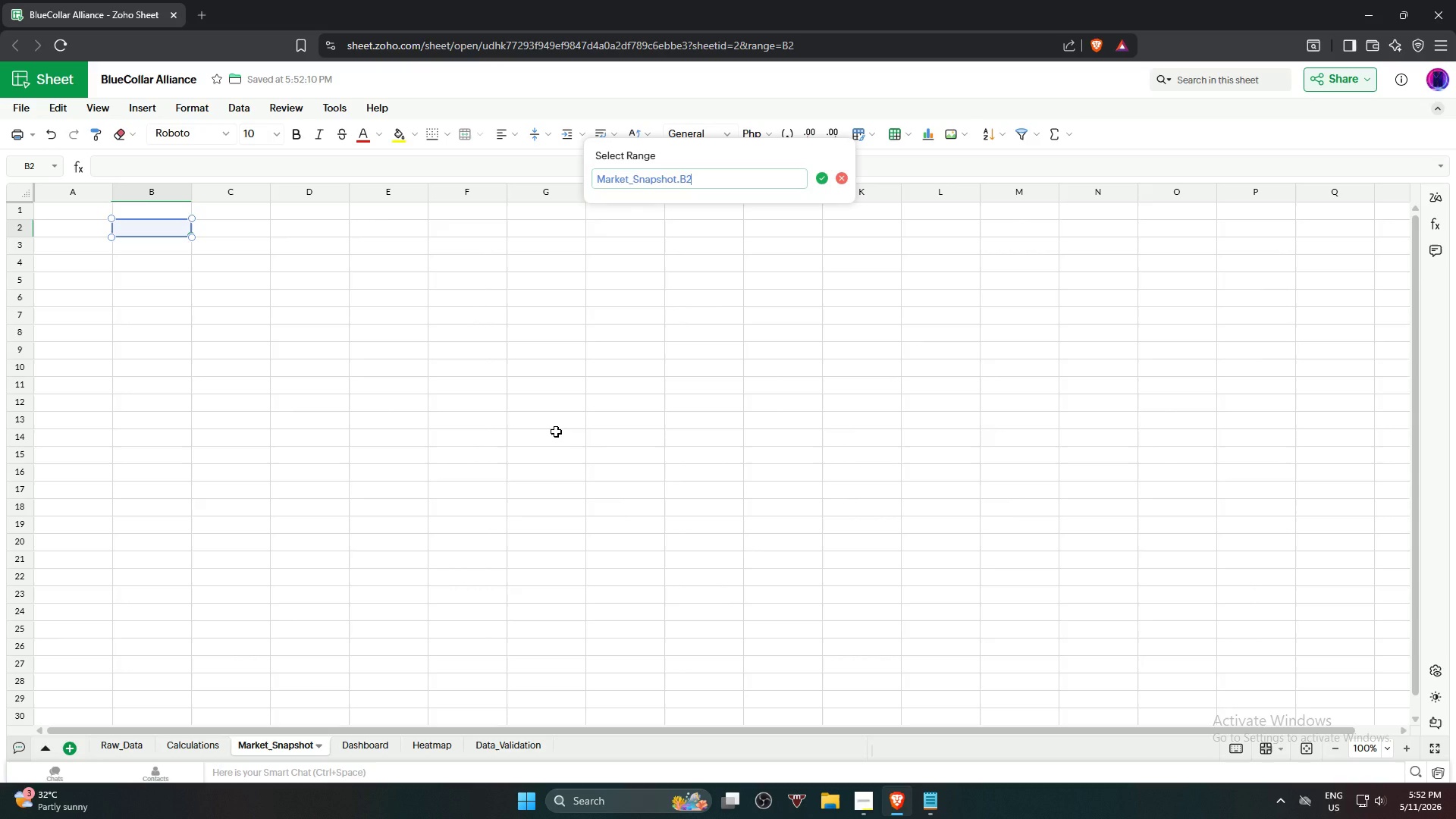 
hold_key(key=Backspace, duration=1.5)
 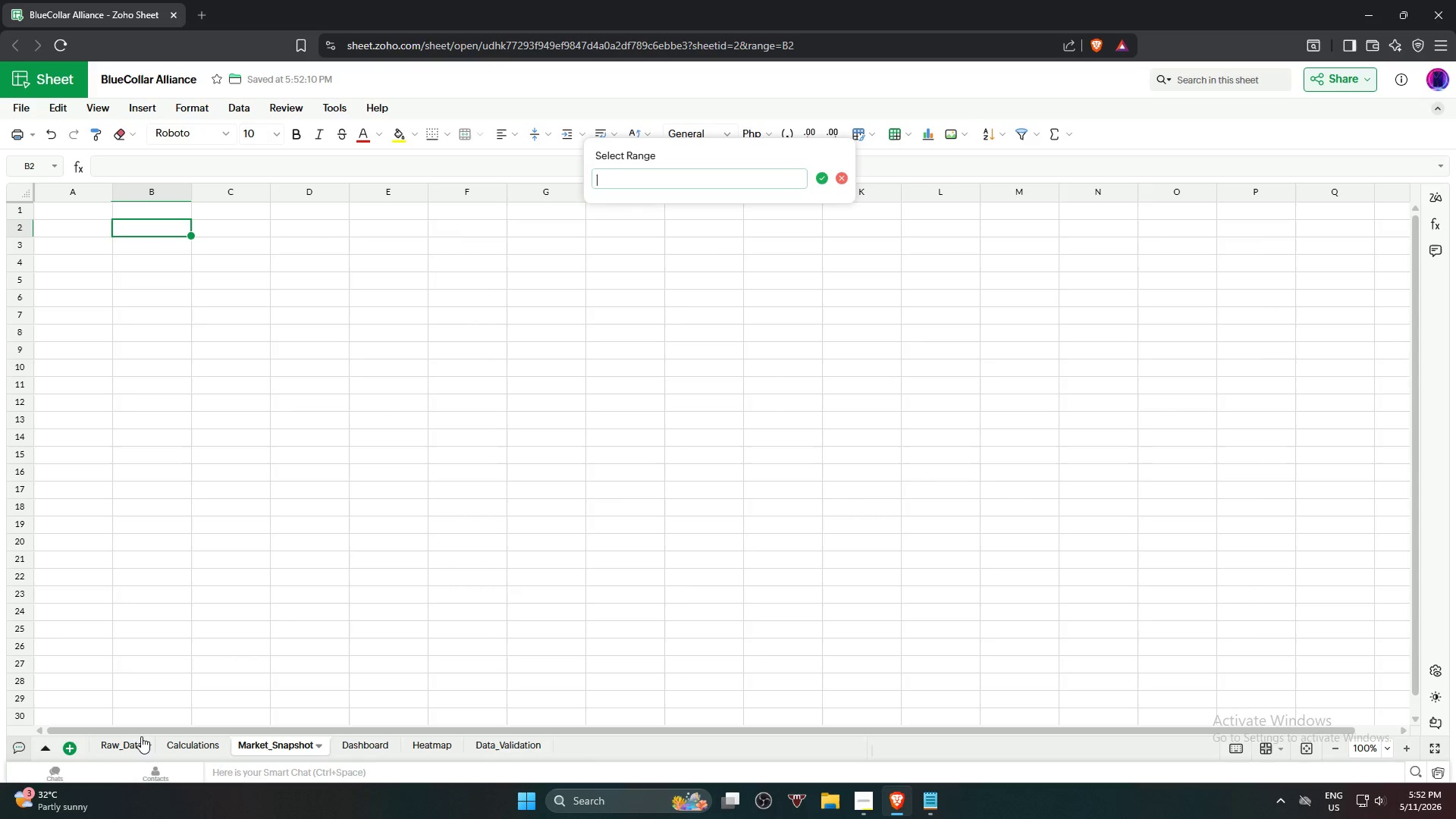 
left_click([107, 742])
 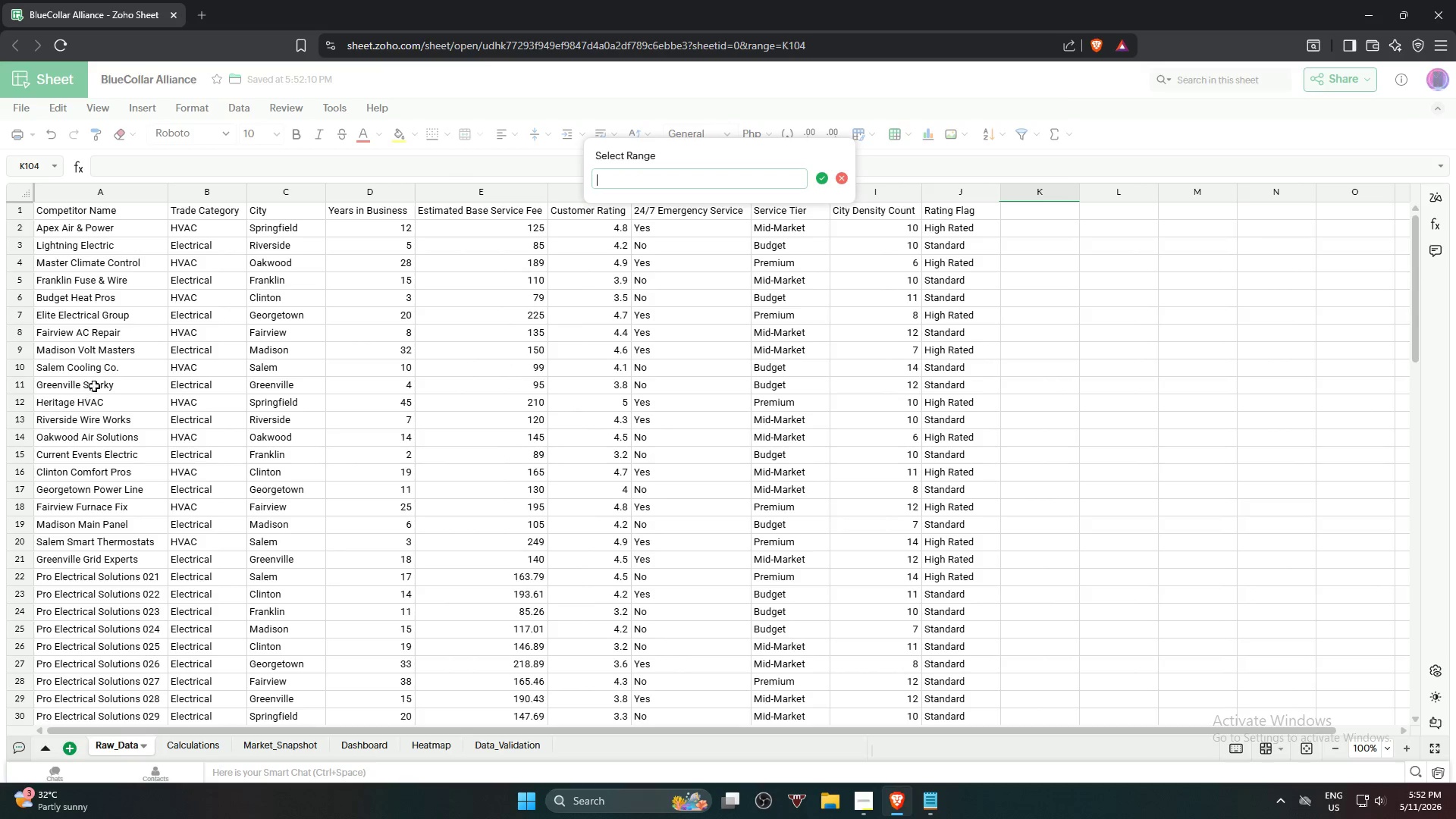 
scroll: coordinate [99, 365], scroll_direction: up, amount: 6.0
 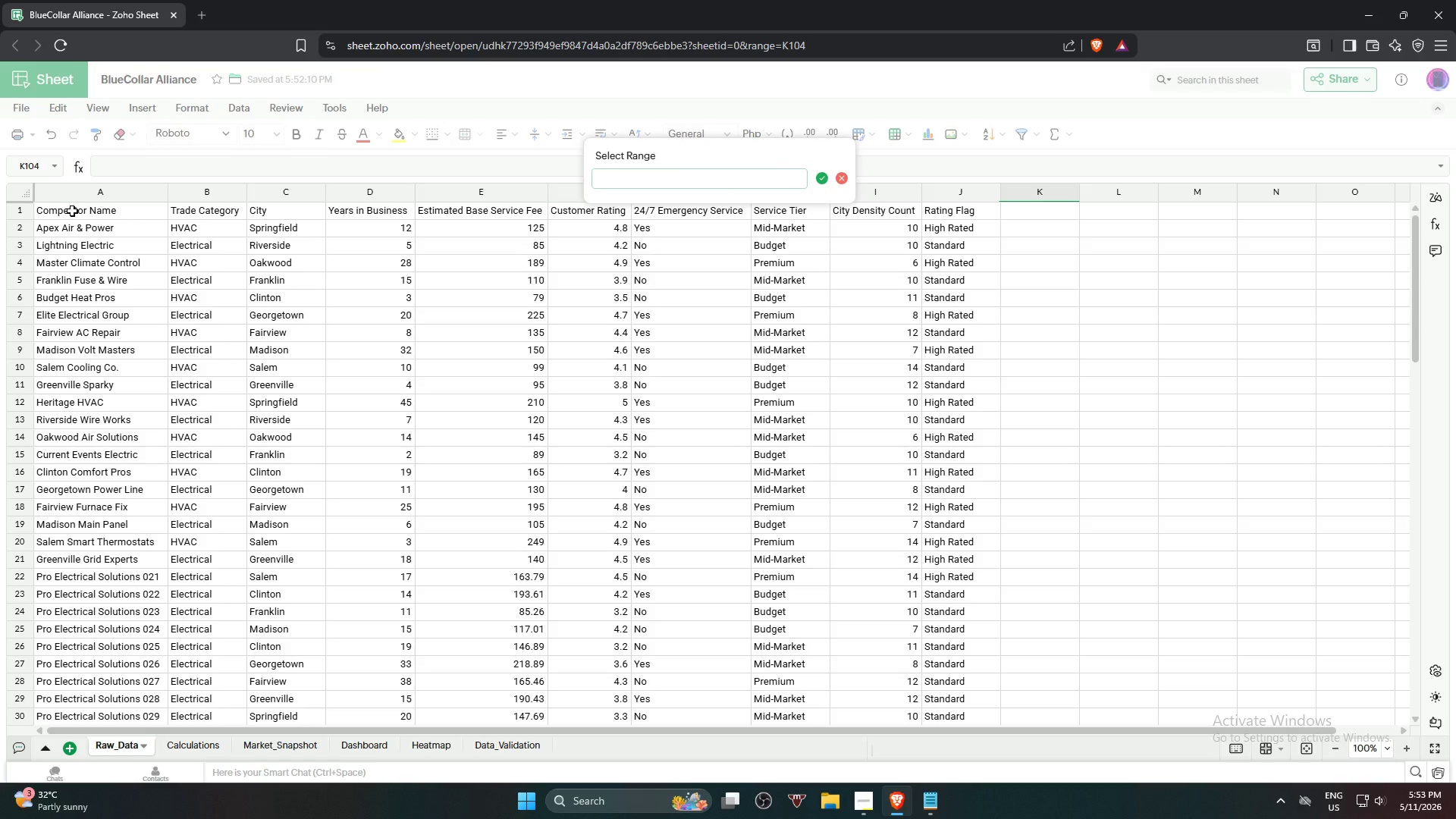 
wait(5.11)
 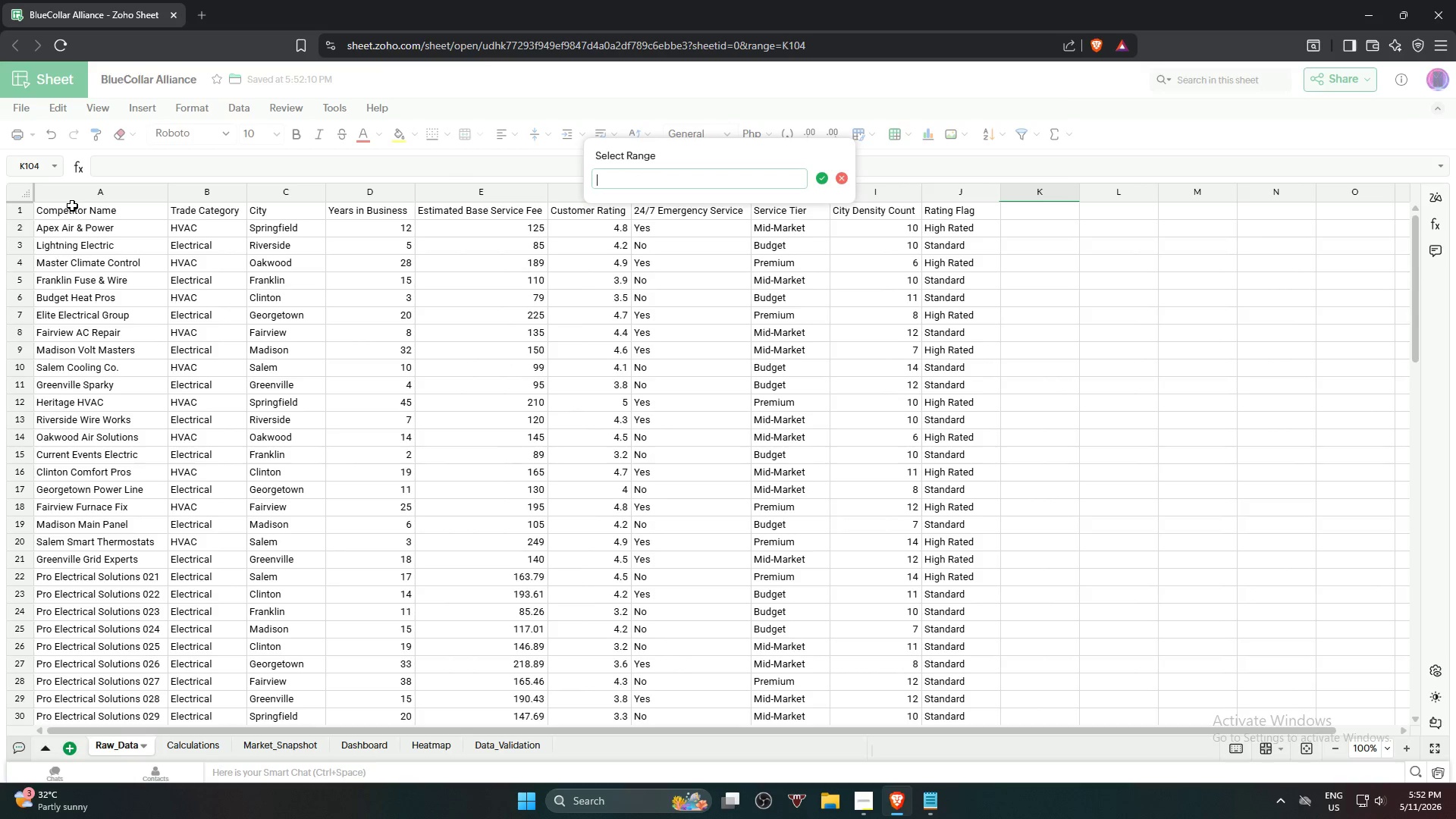 
left_click_drag(start_coordinate=[714, 160], to_coordinate=[696, 111])
 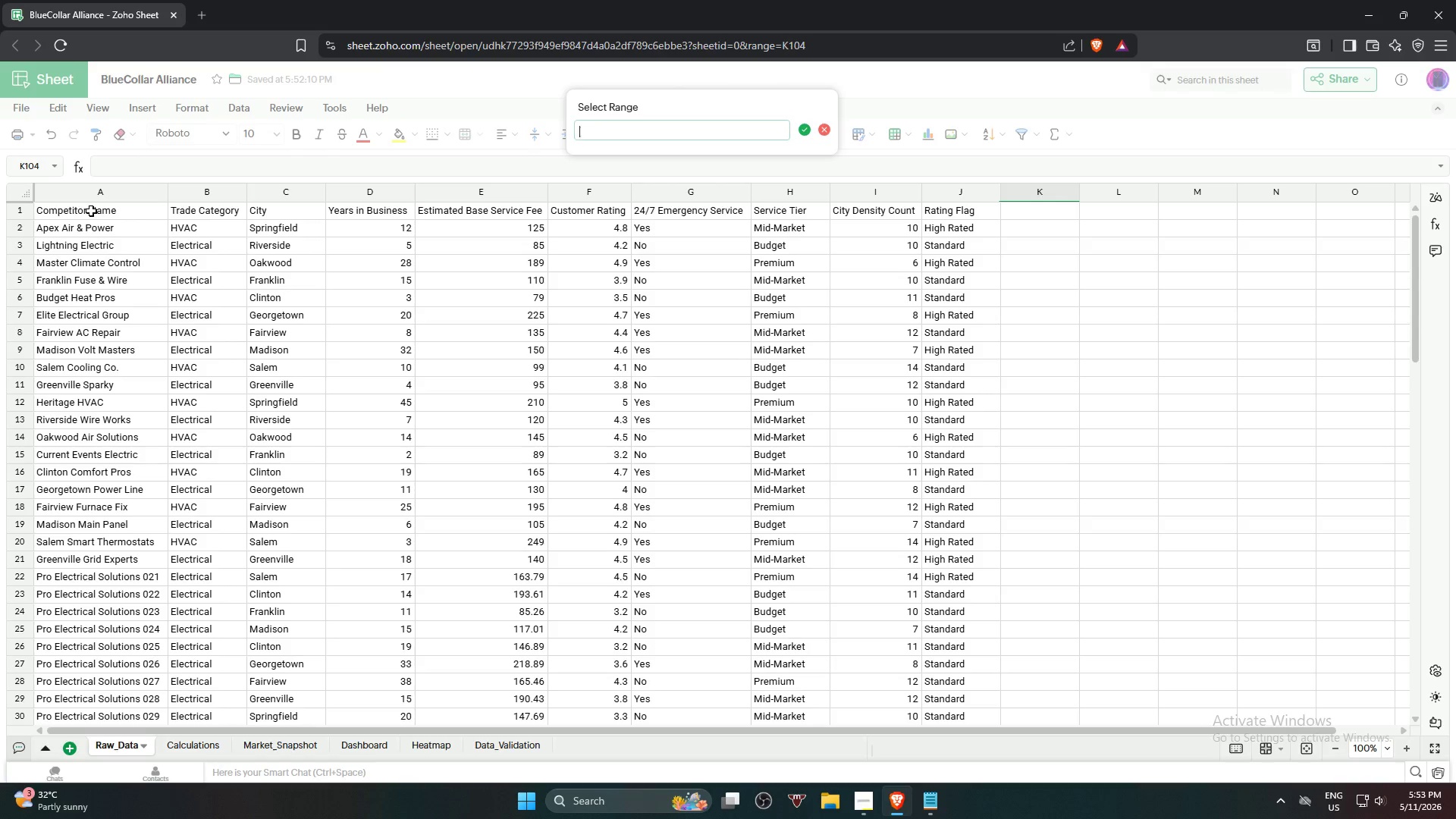 
wait(5.44)
 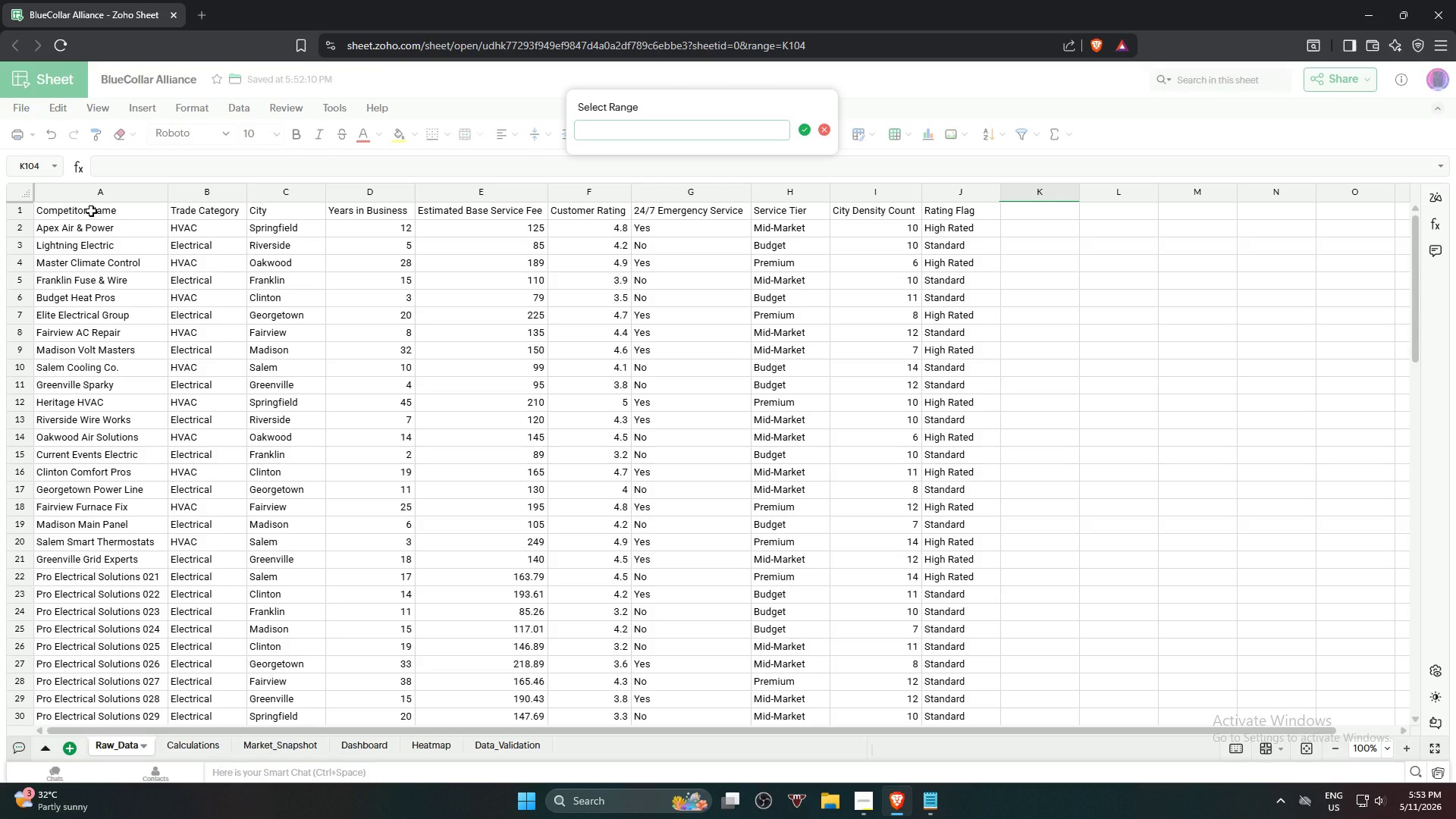 
left_click([91, 211])
 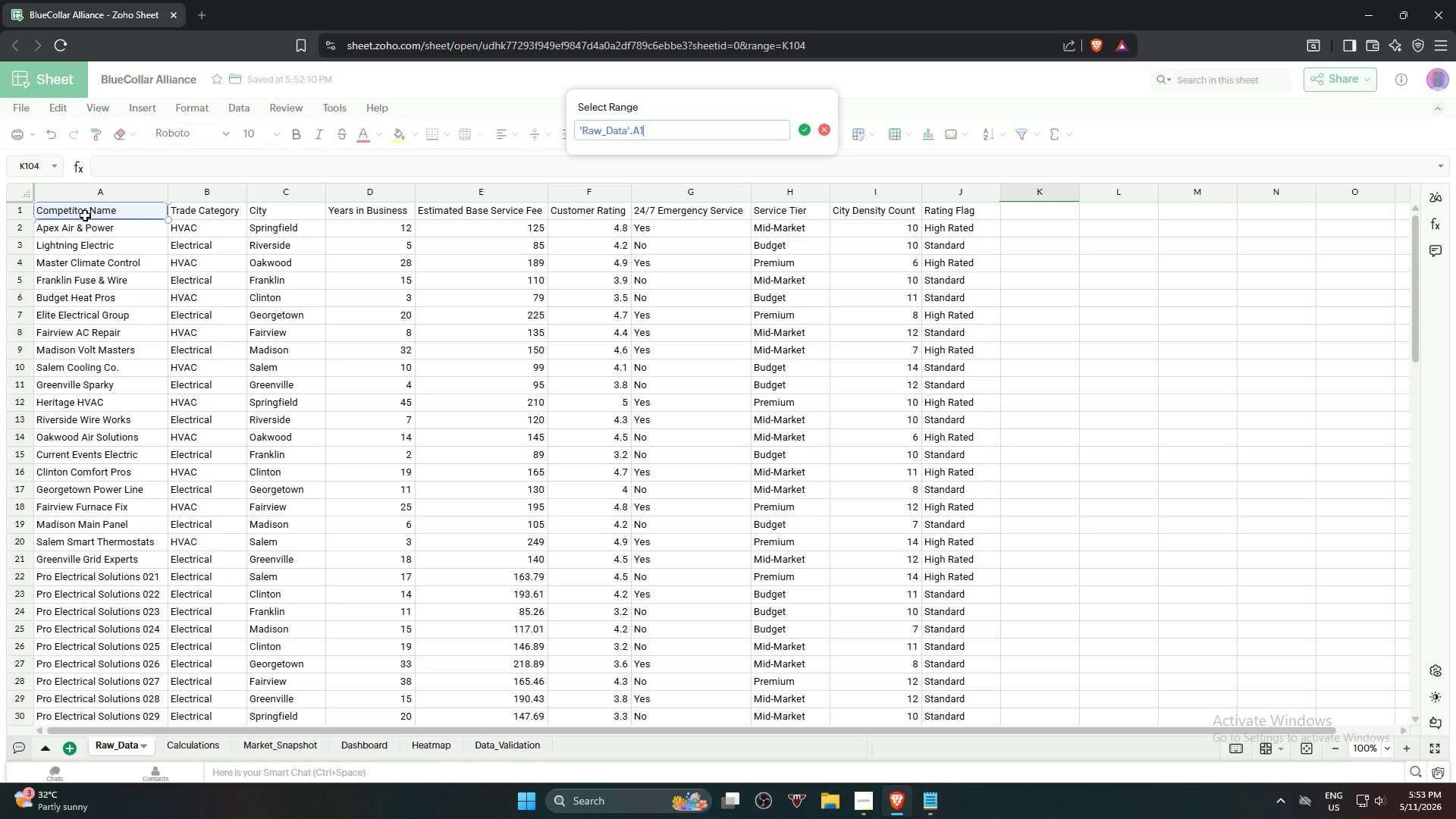 
left_click_drag(start_coordinate=[85, 215], to_coordinate=[786, 590])
 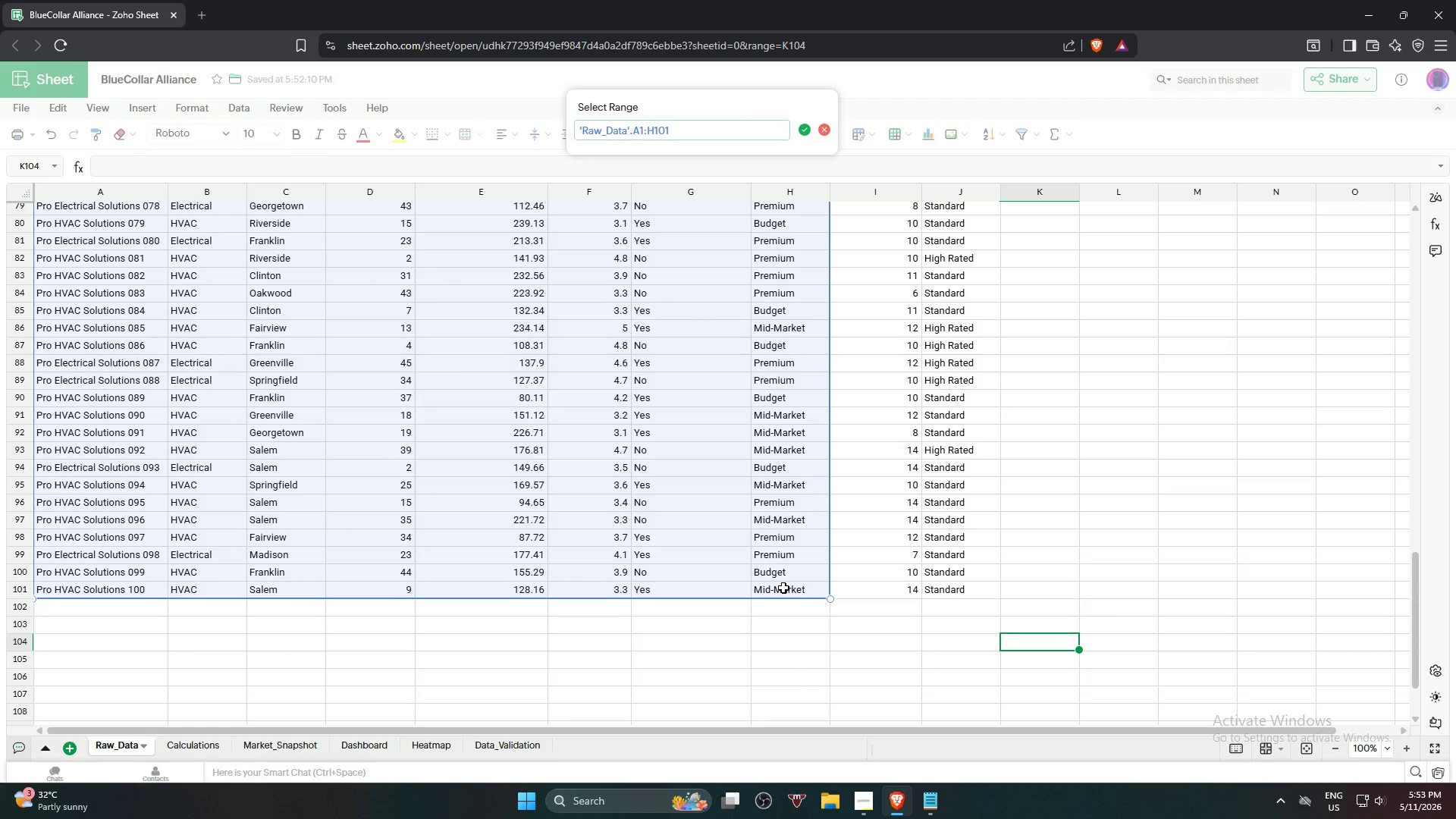 
scroll: coordinate [726, 639], scroll_direction: down, amount: 18.0
 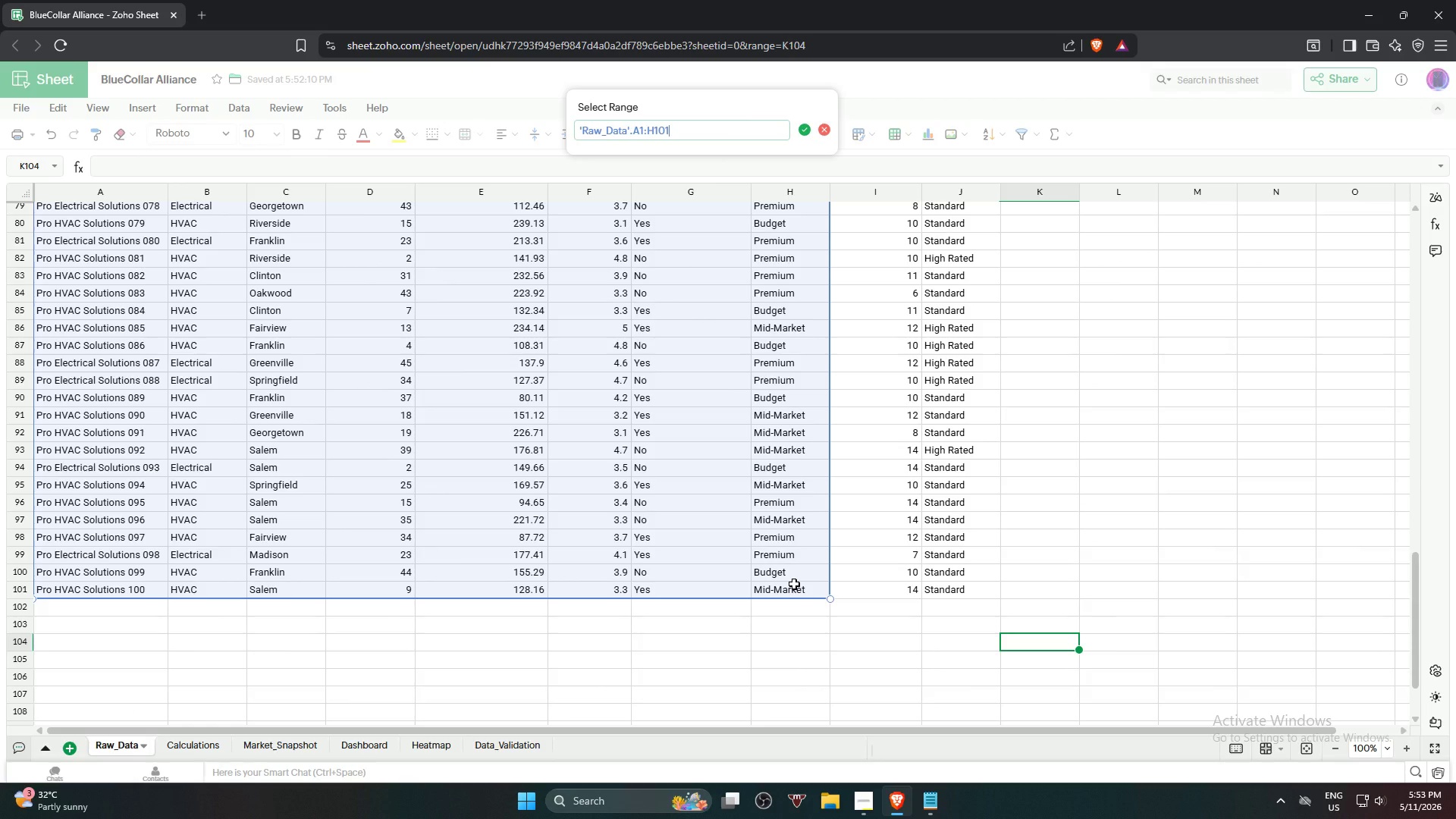 
wait(6.34)
 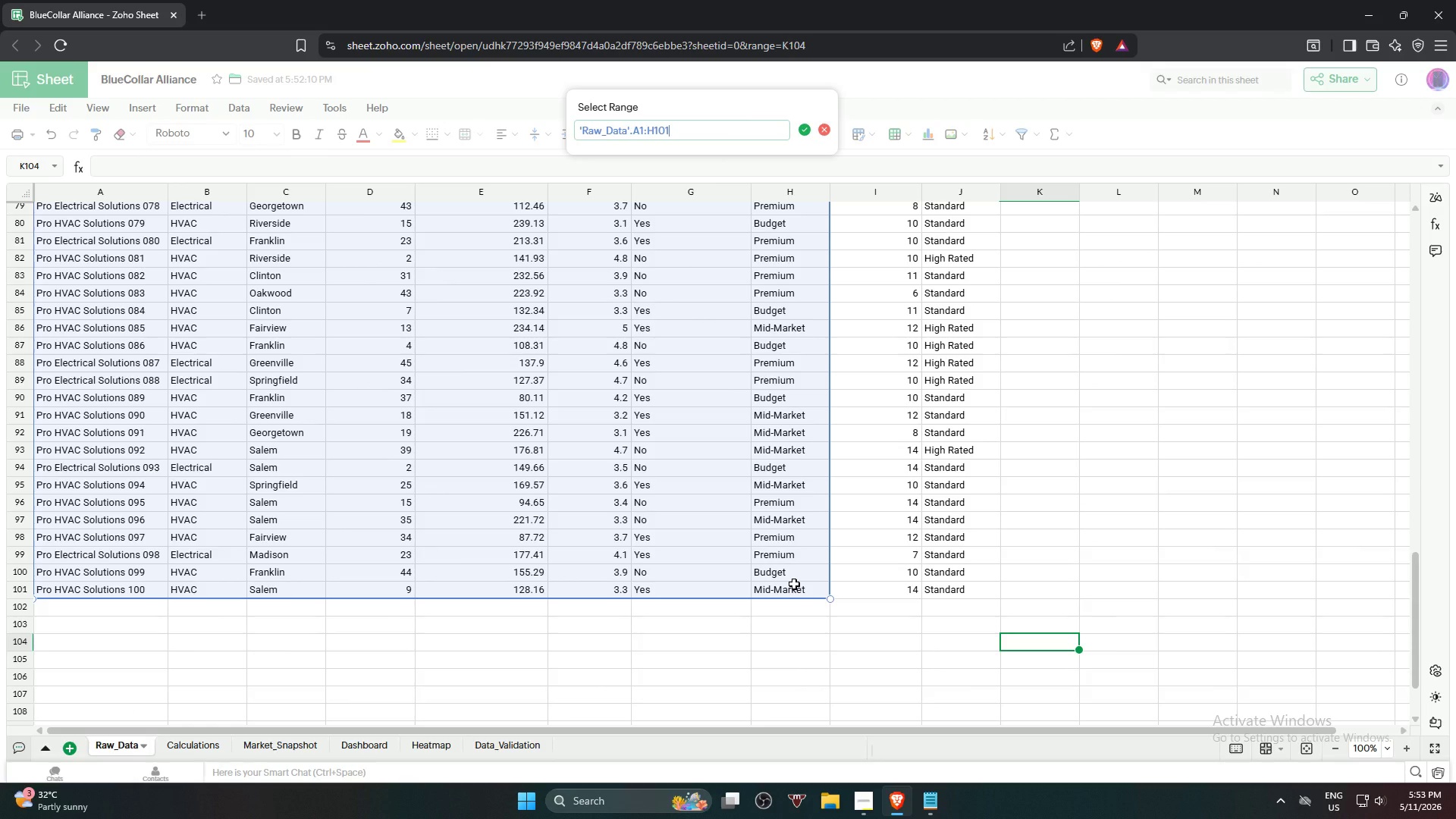 
left_click([808, 127])
 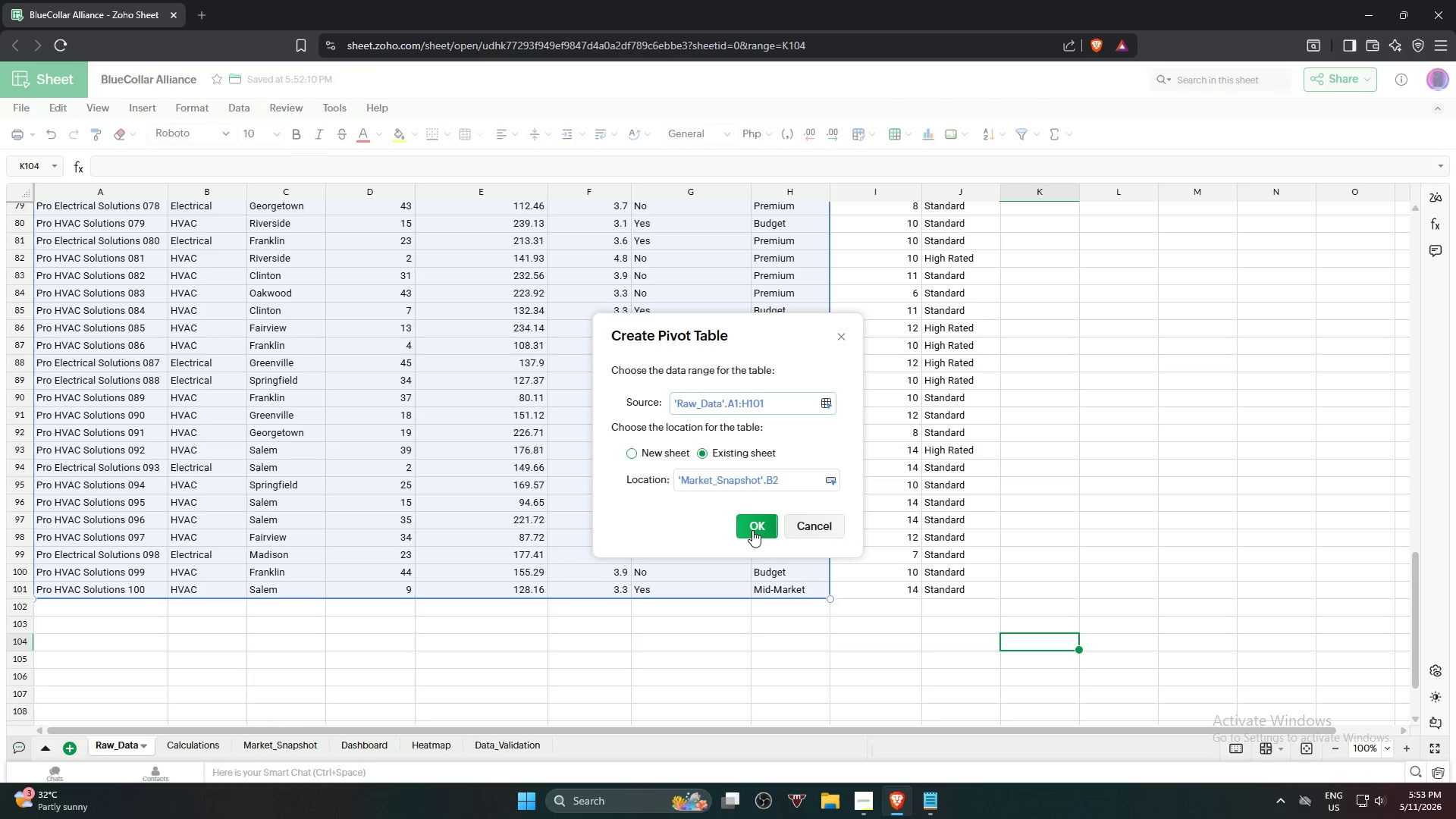 
wait(12.11)
 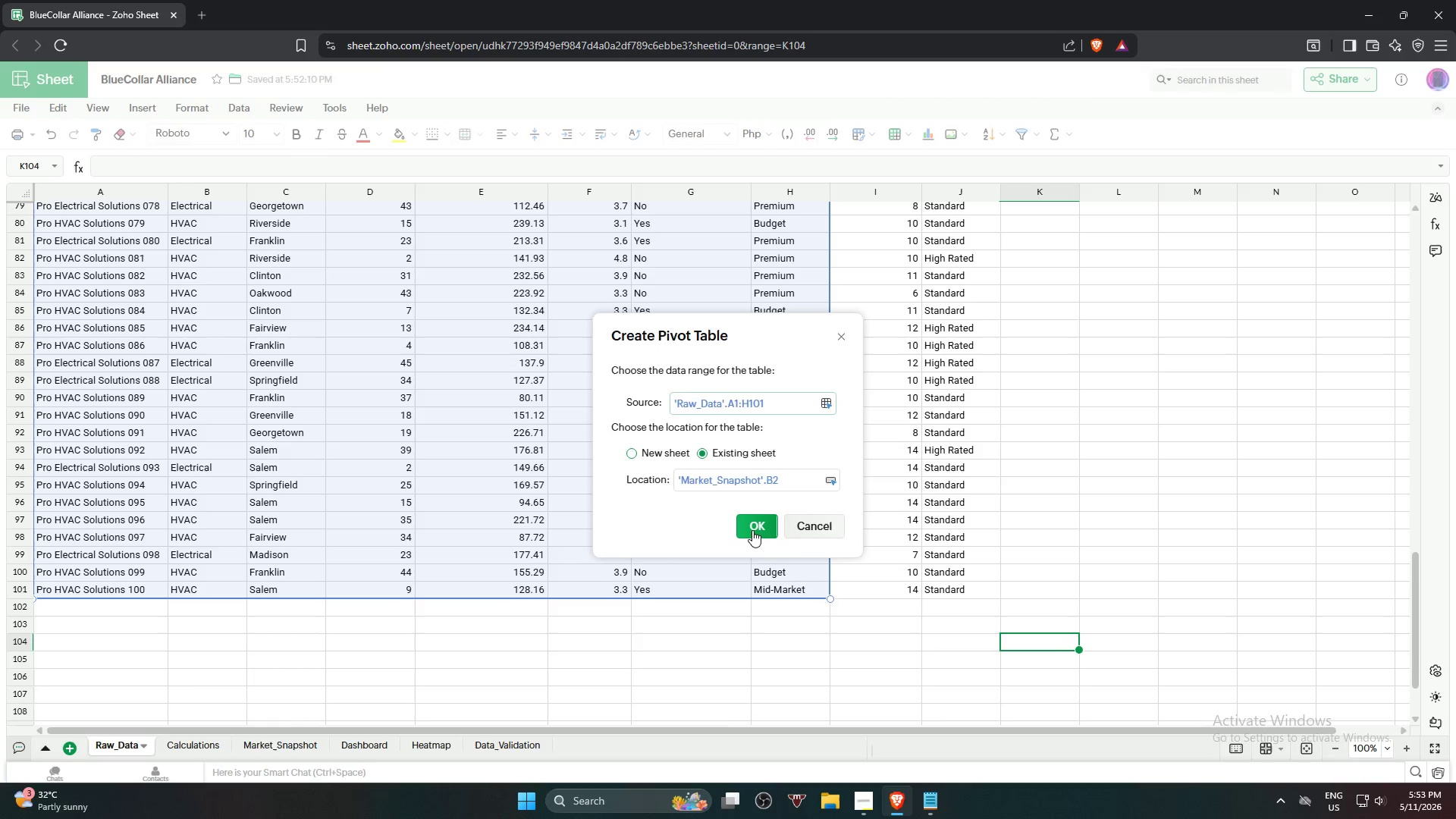 
left_click([748, 522])
 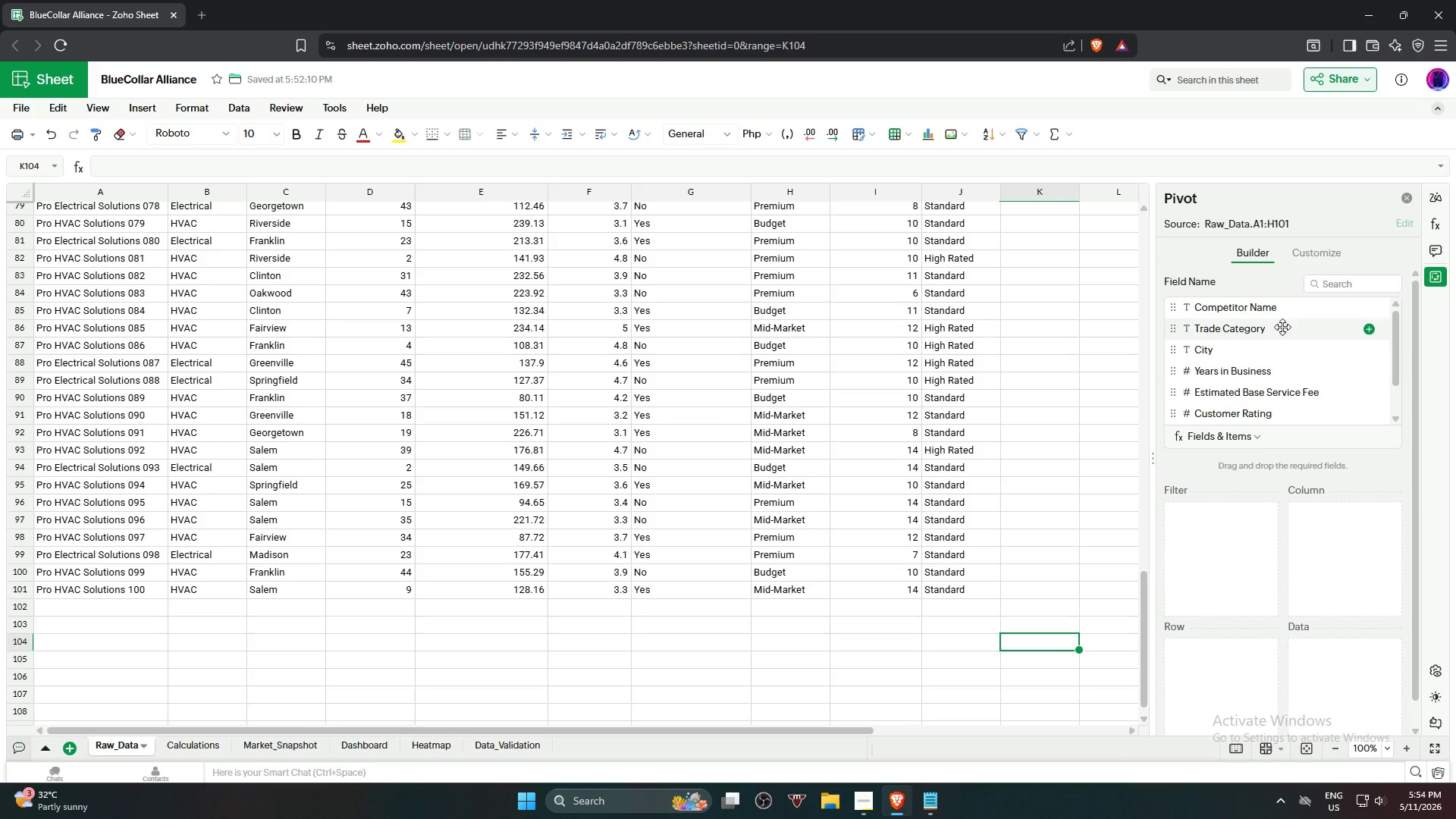 
wait(34.38)
 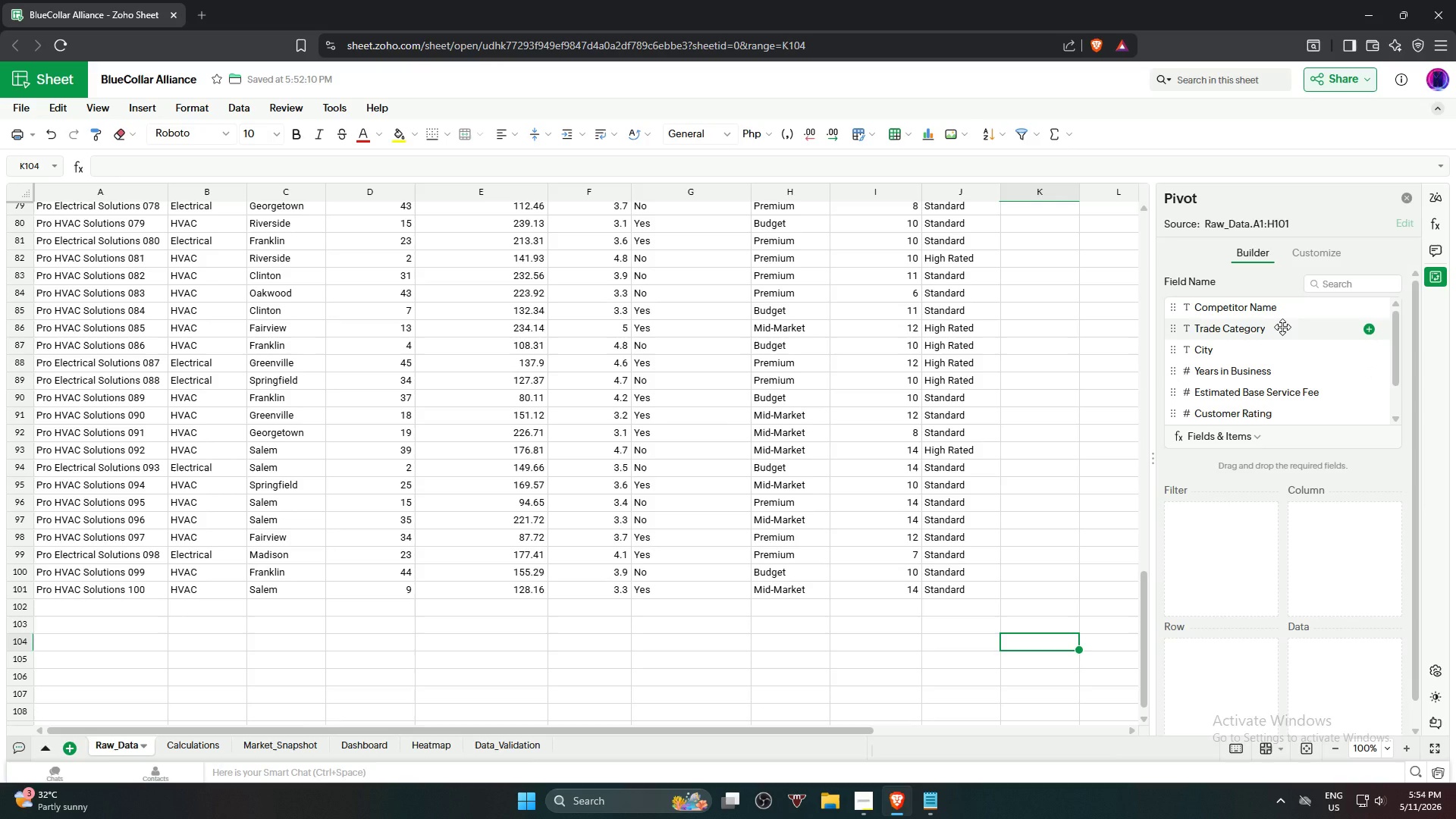 
left_click_drag(start_coordinate=[1278, 334], to_coordinate=[1248, 670])
 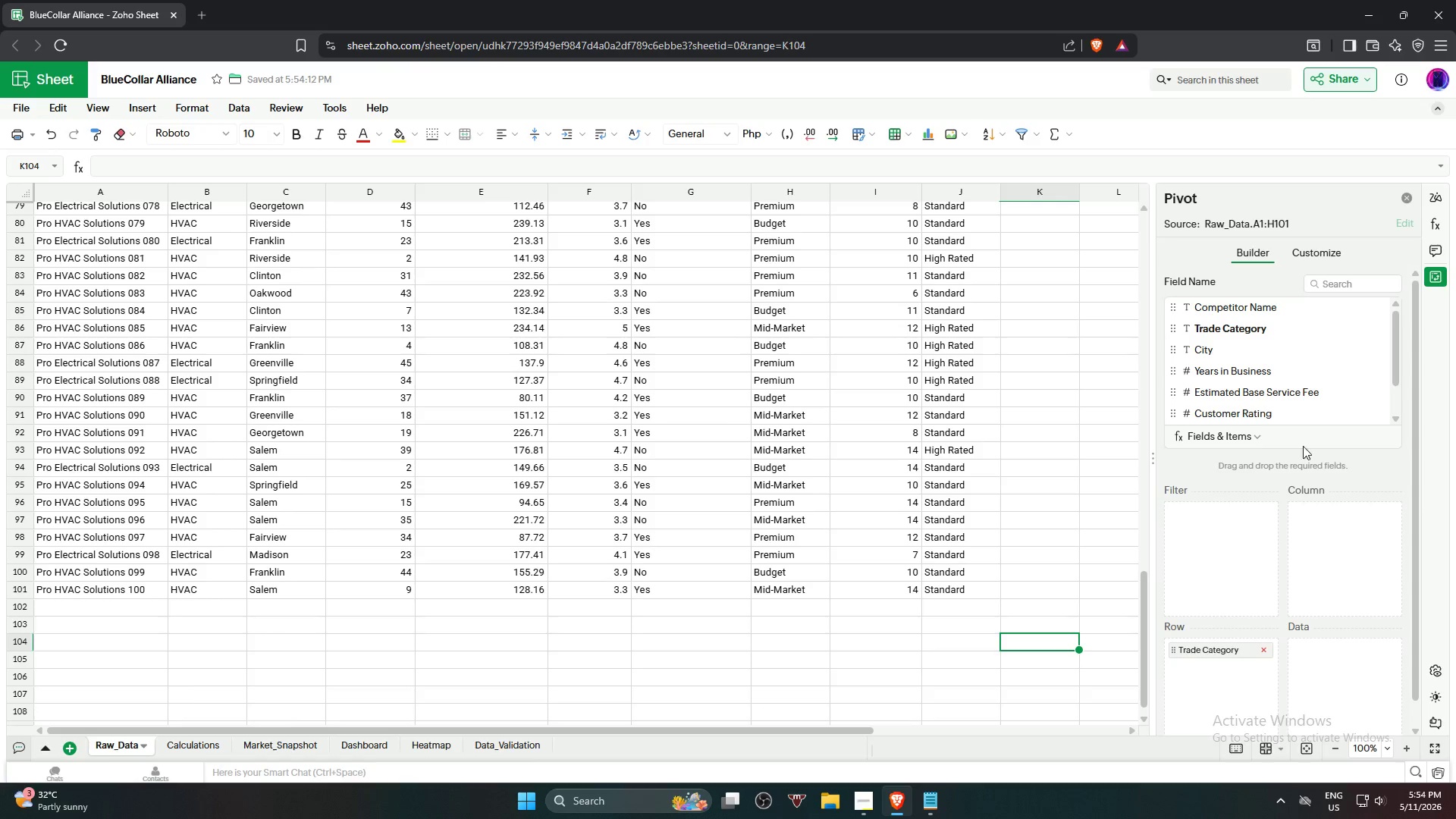 
scroll: coordinate [1272, 367], scroll_direction: down, amount: 2.0
 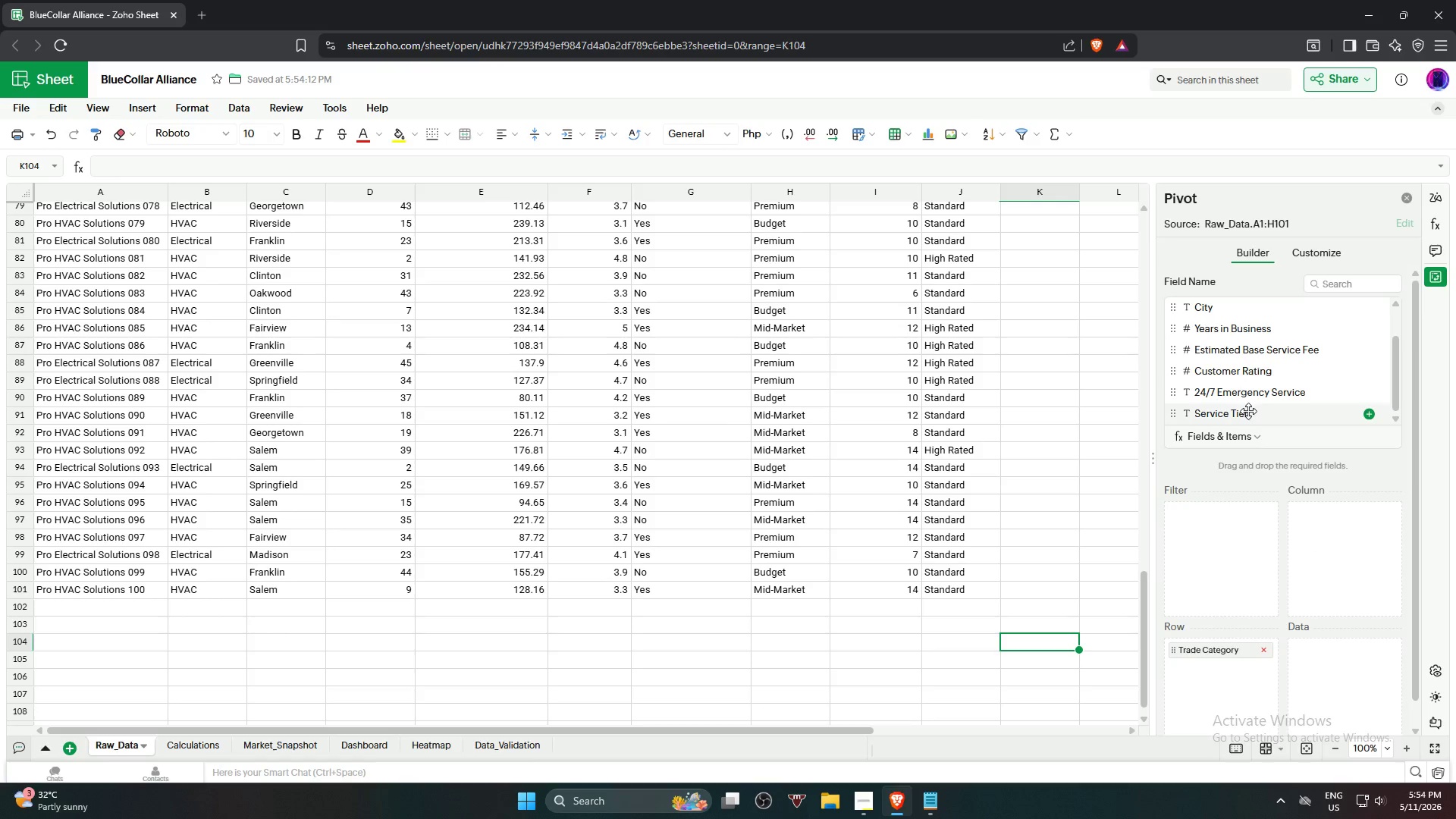 
left_click_drag(start_coordinate=[1248, 411], to_coordinate=[1353, 530])
 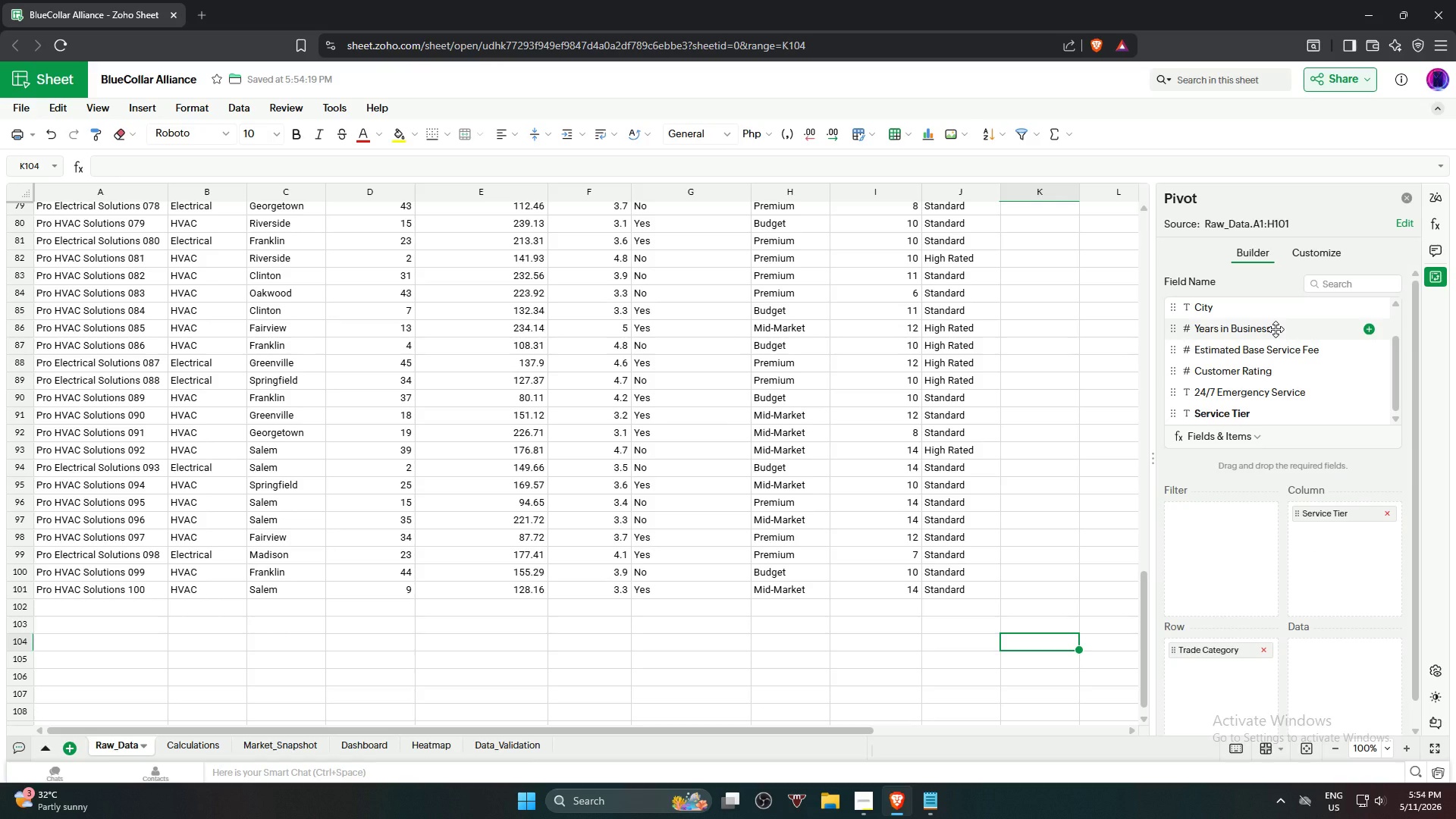 
wait(5.31)
 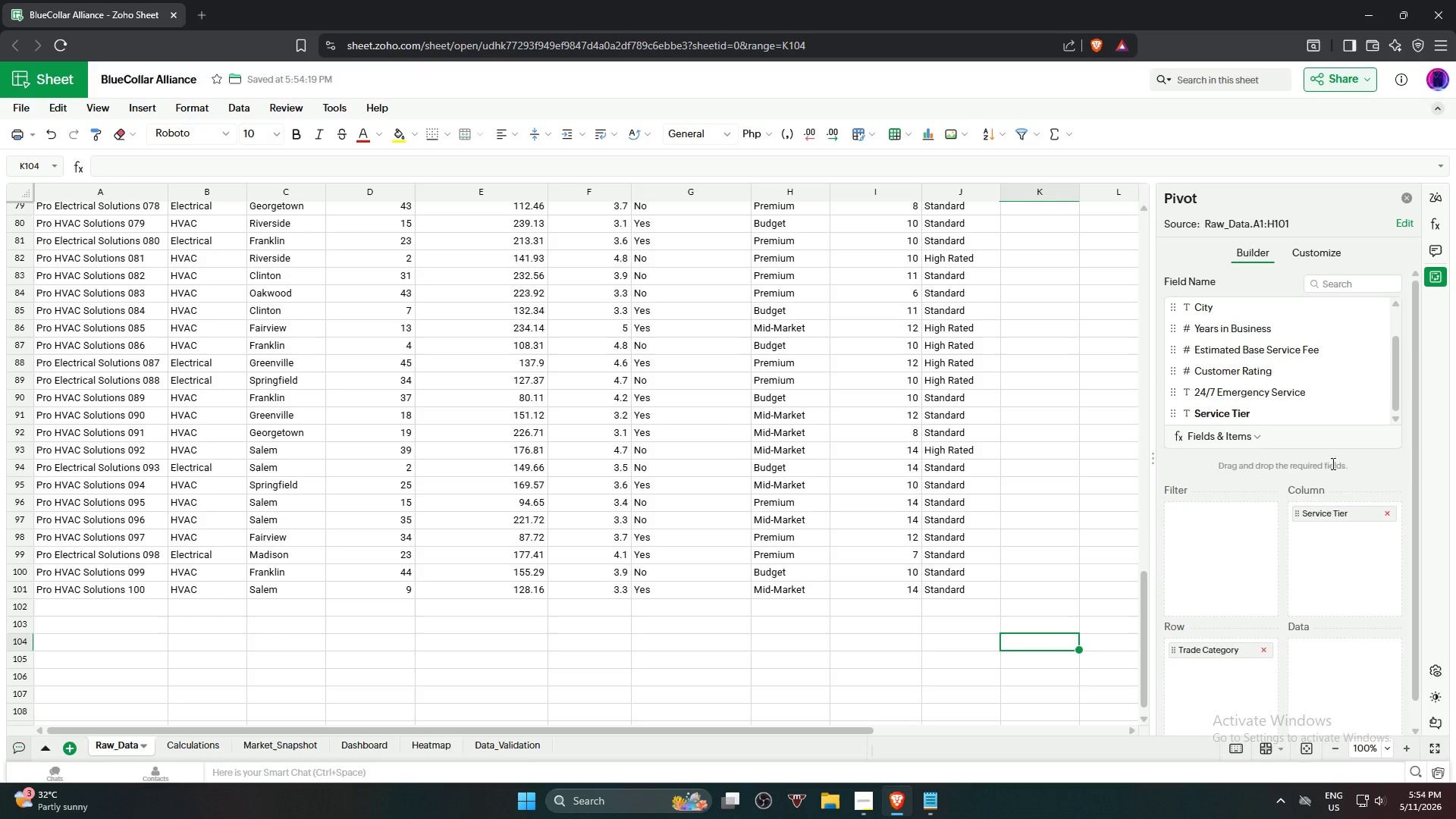 
left_click_drag(start_coordinate=[1276, 329], to_coordinate=[1360, 668])
 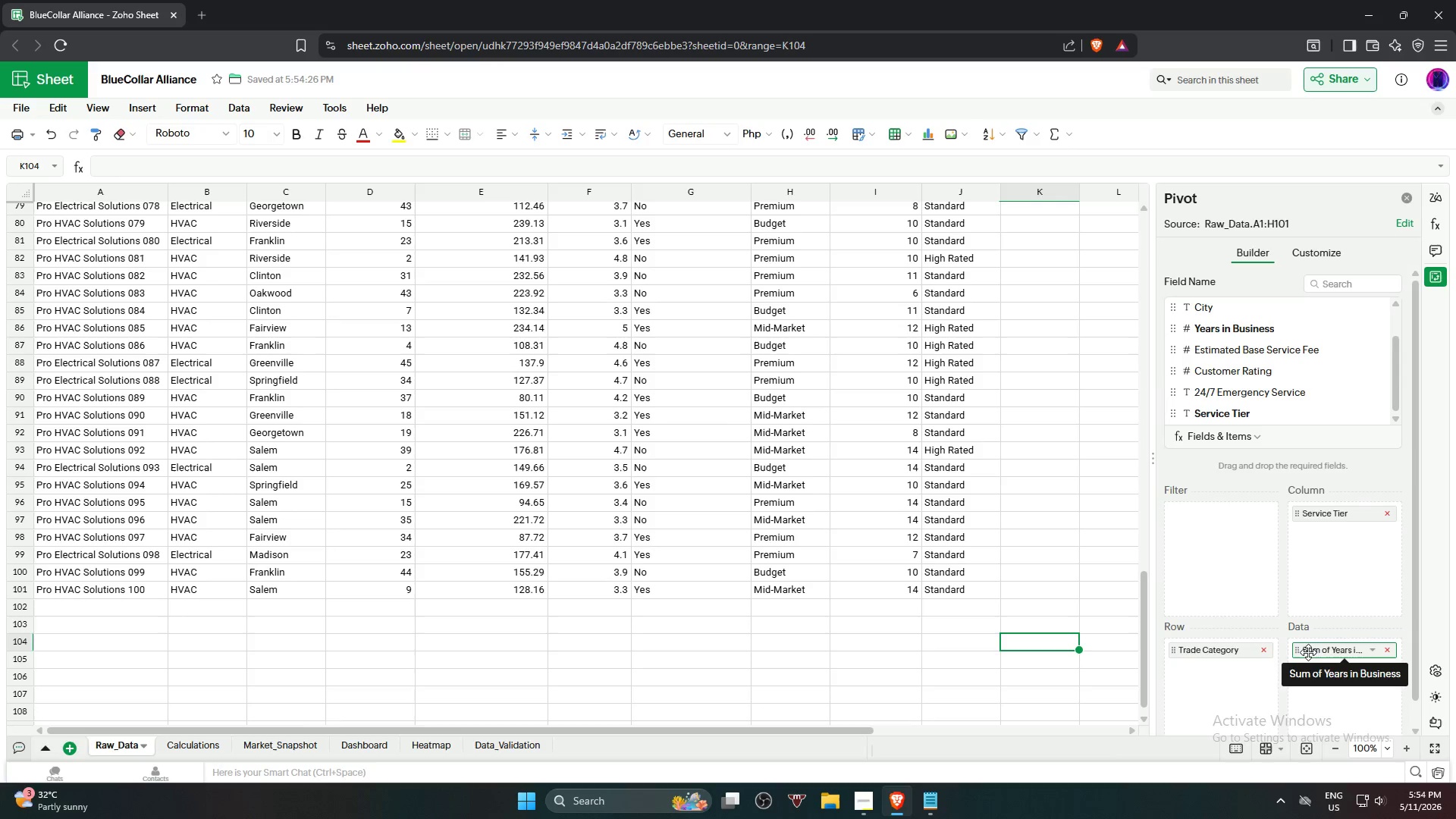 
left_click([1309, 652])
 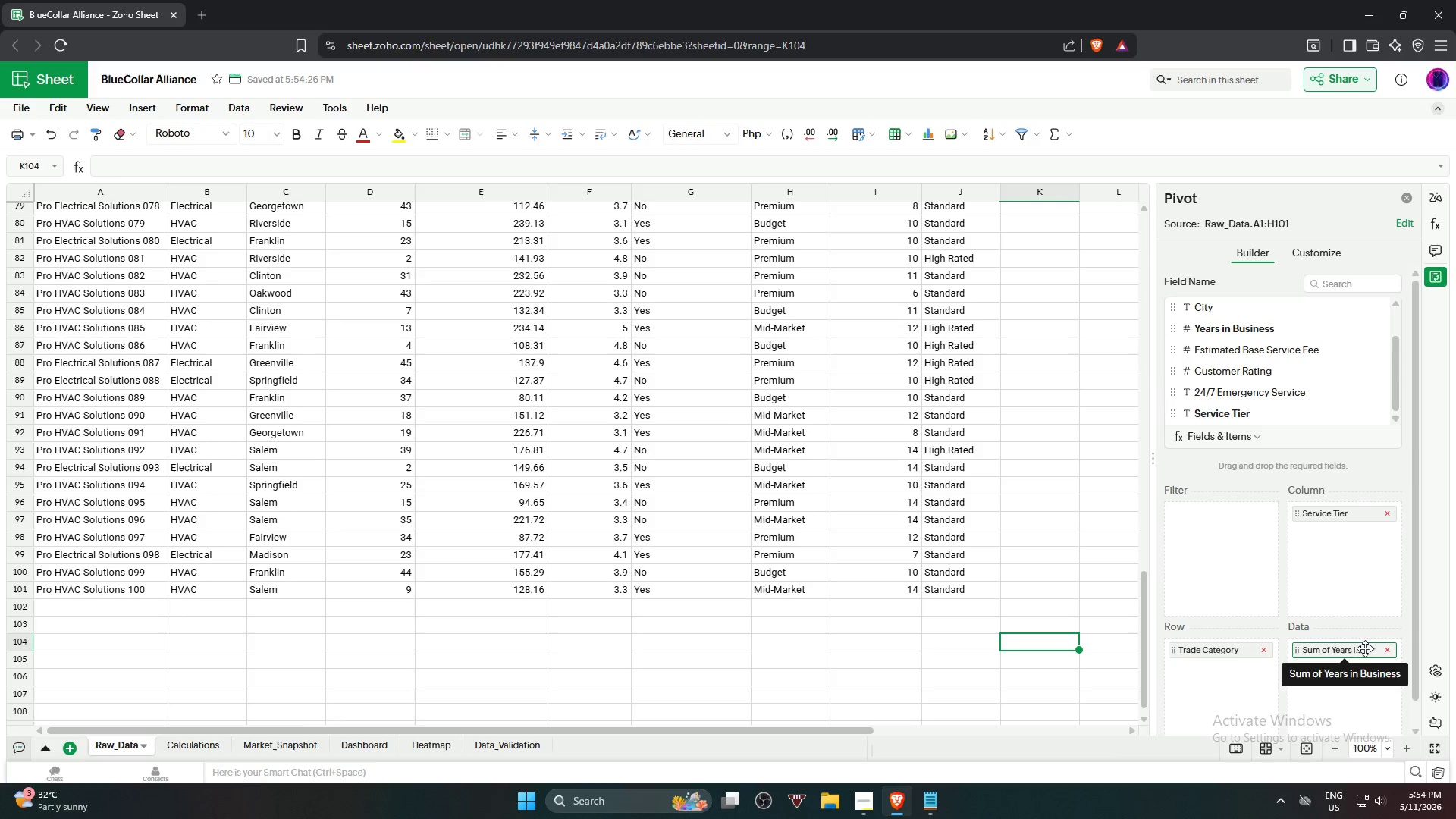 
left_click([1370, 649])
 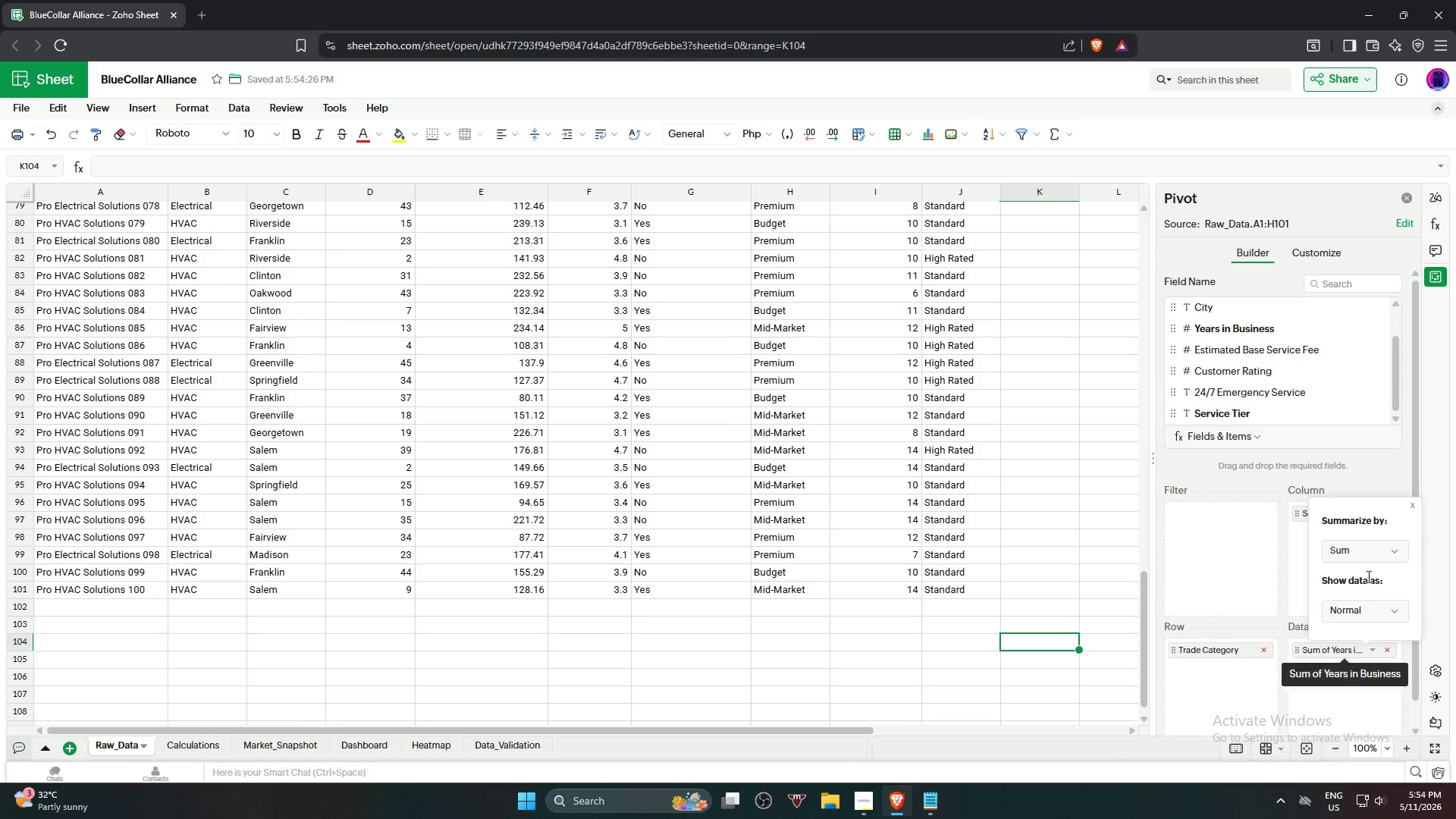 
left_click([1366, 552])
 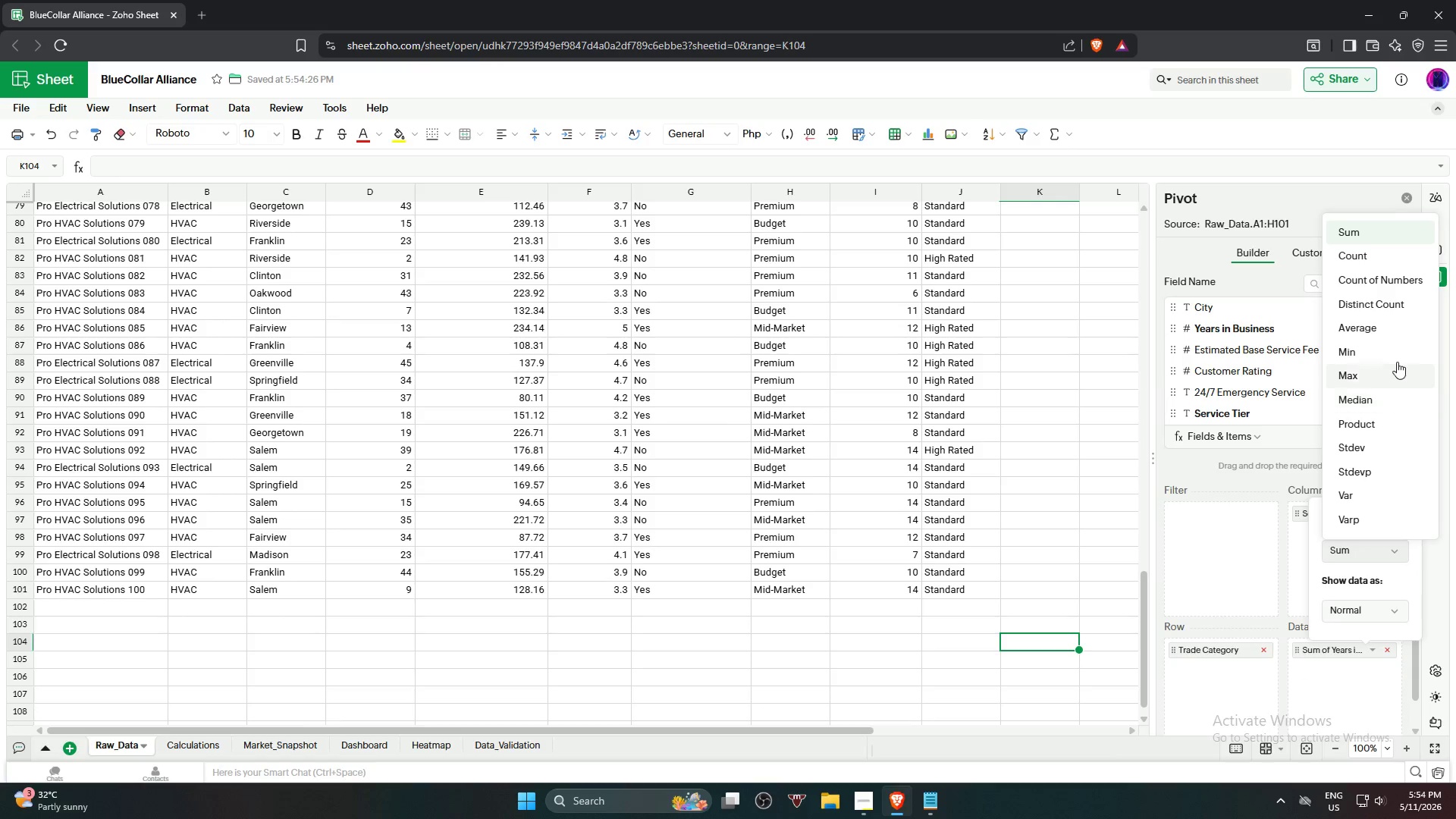 
left_click([1397, 334])
 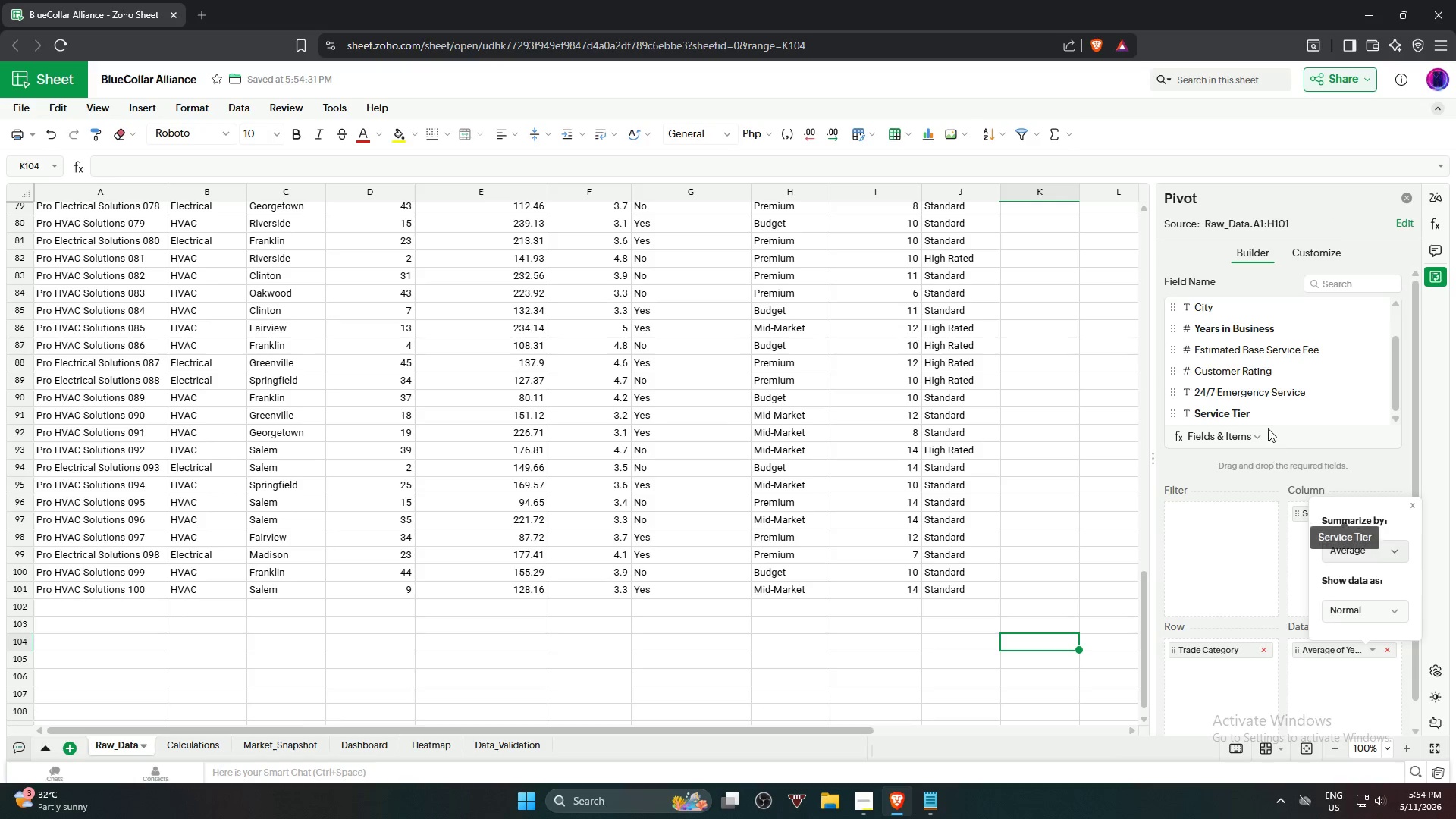 
left_click_drag(start_coordinate=[1258, 312], to_coordinate=[1232, 547])
 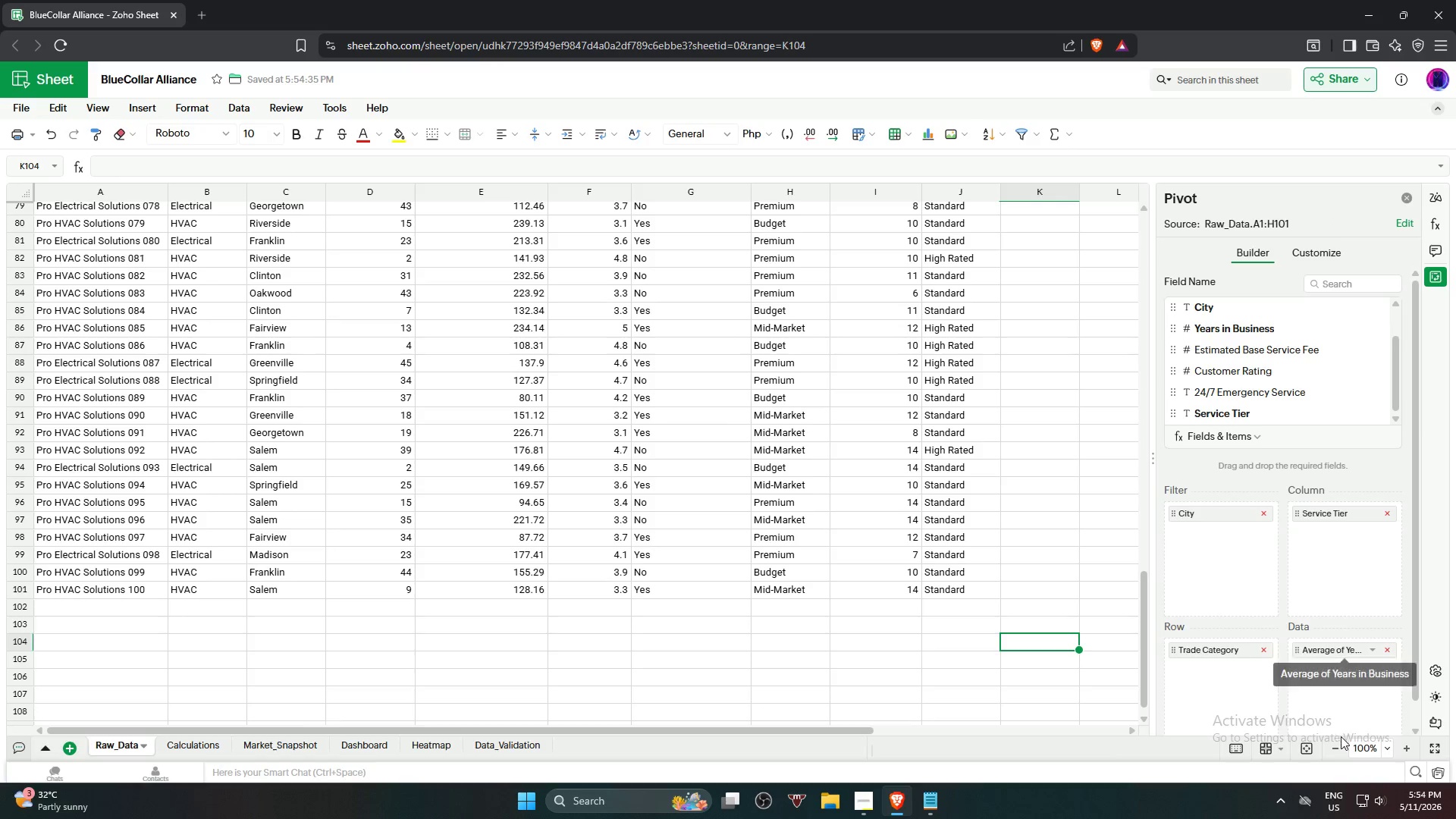 
scroll: coordinate [1361, 673], scroll_direction: down, amount: 3.0
 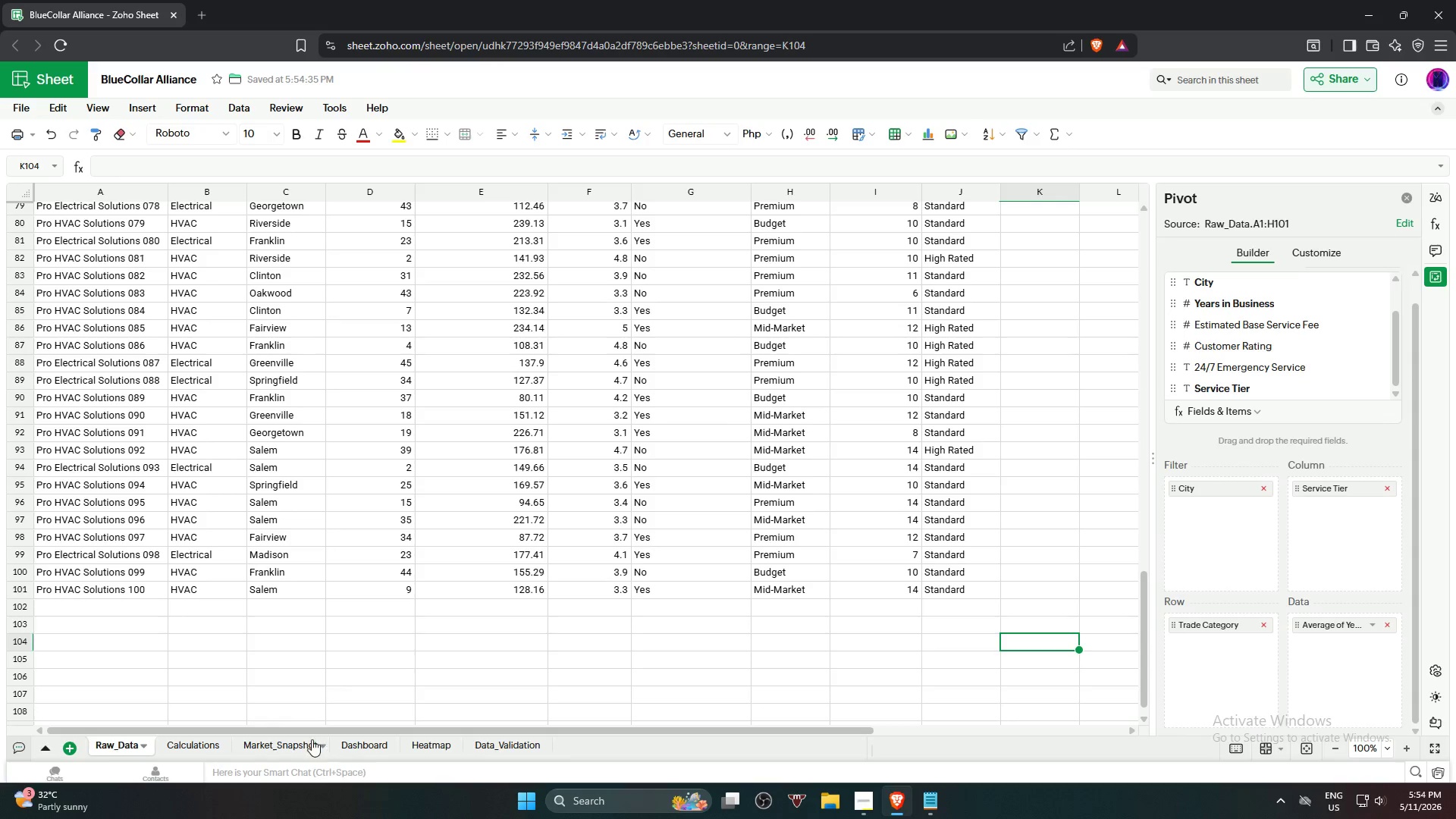 
left_click([268, 752])
 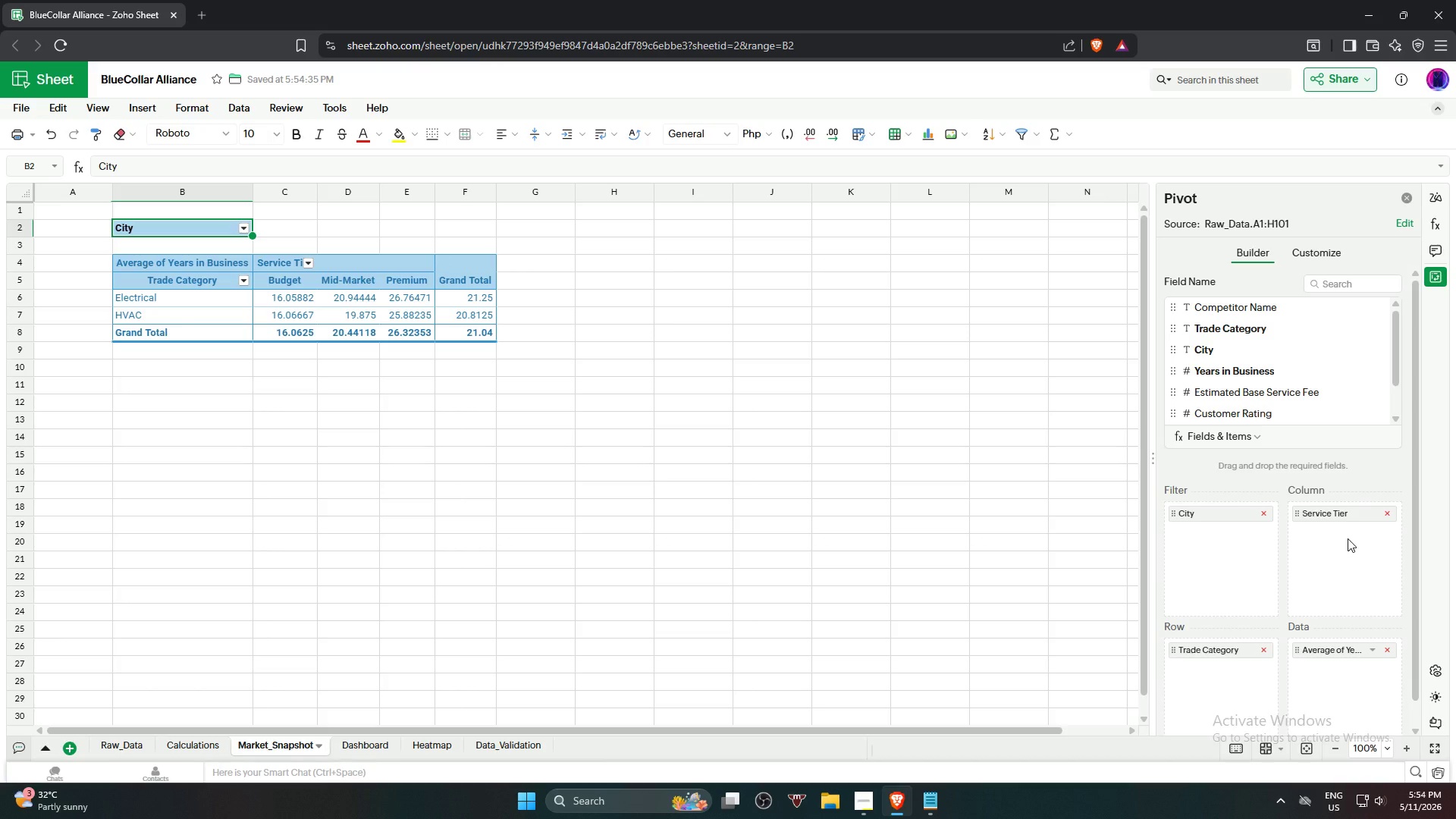 
wait(18.14)
 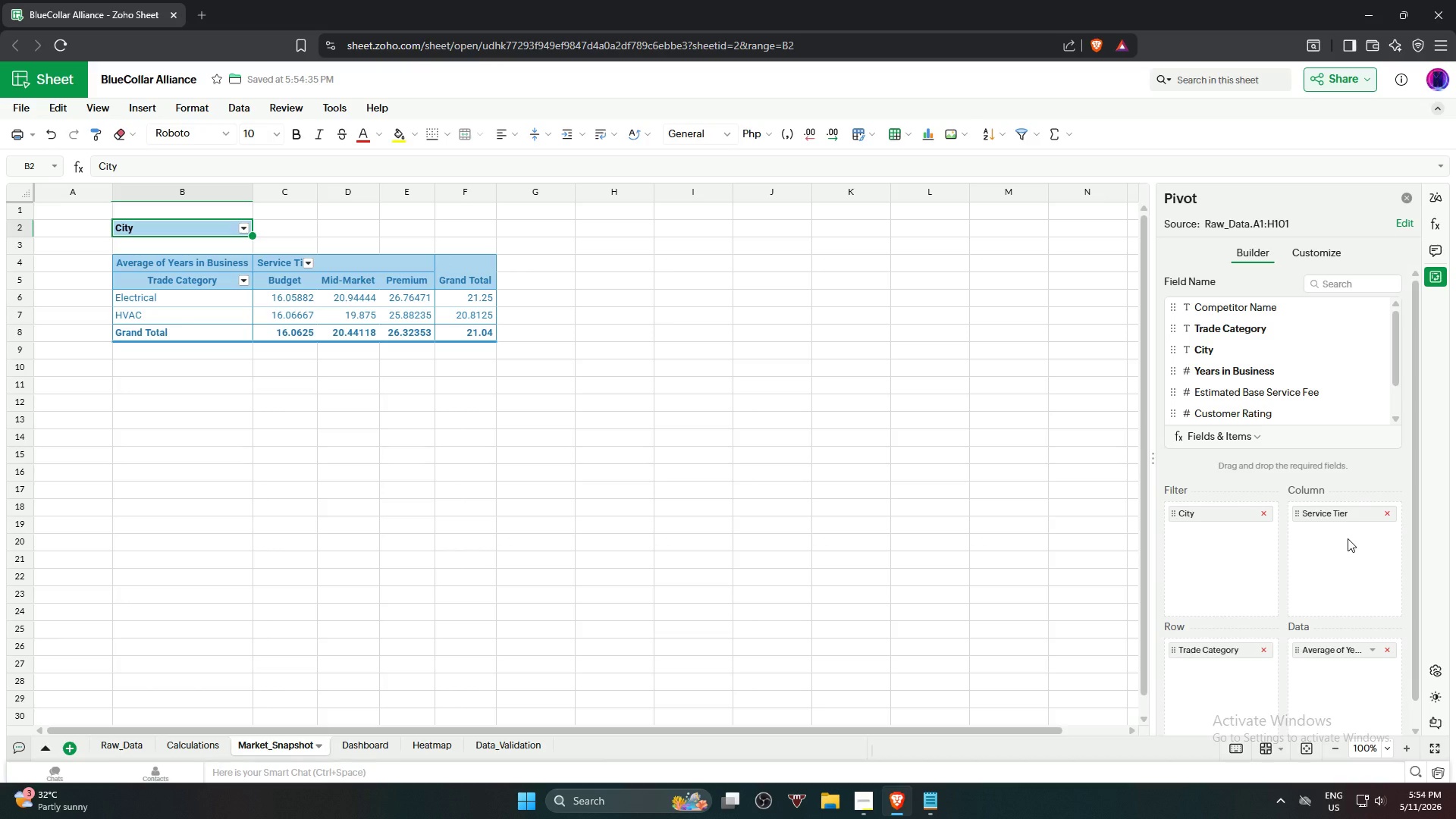 
mouse_move([1322, 667])
 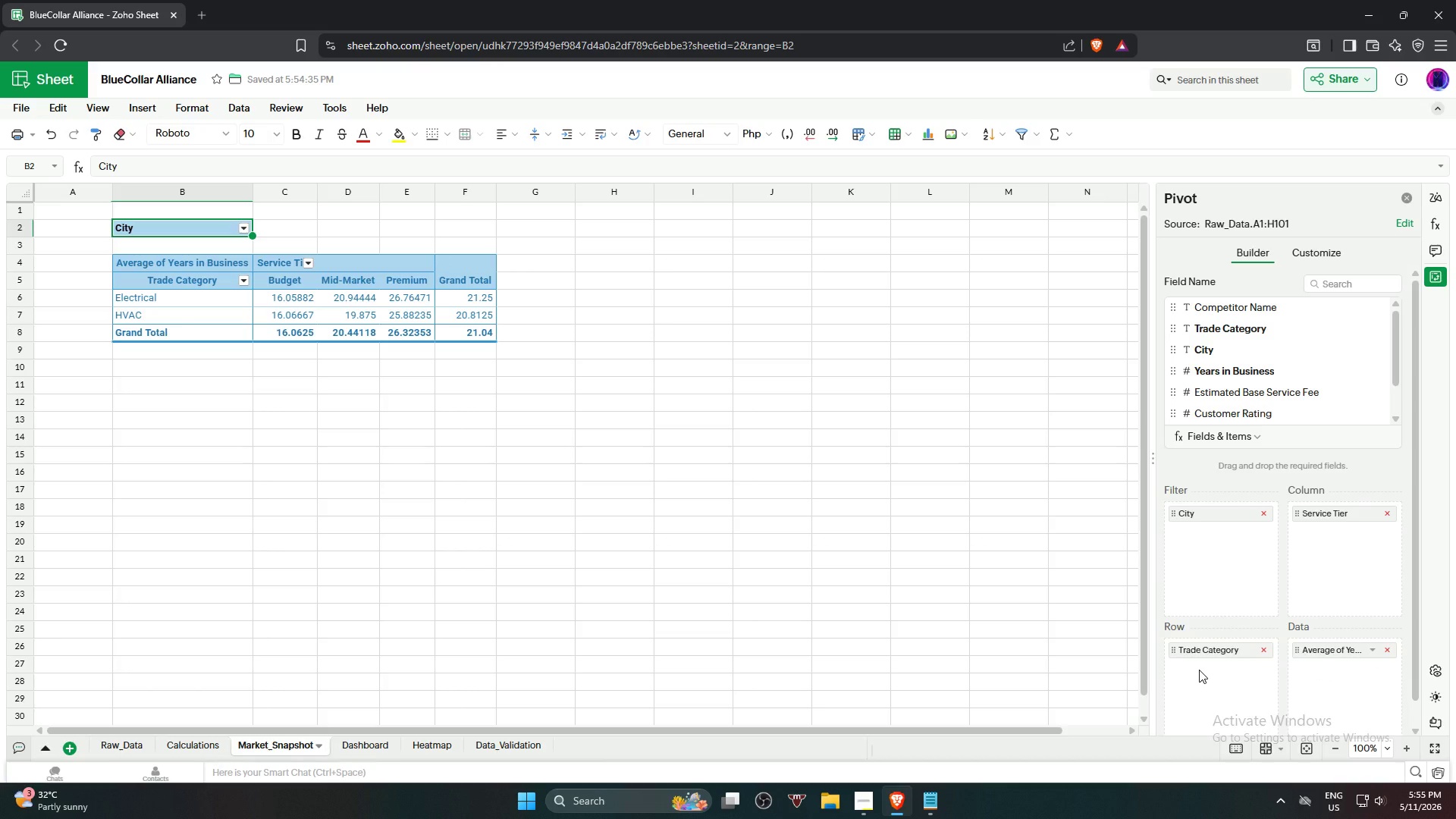 
wait(9.77)
 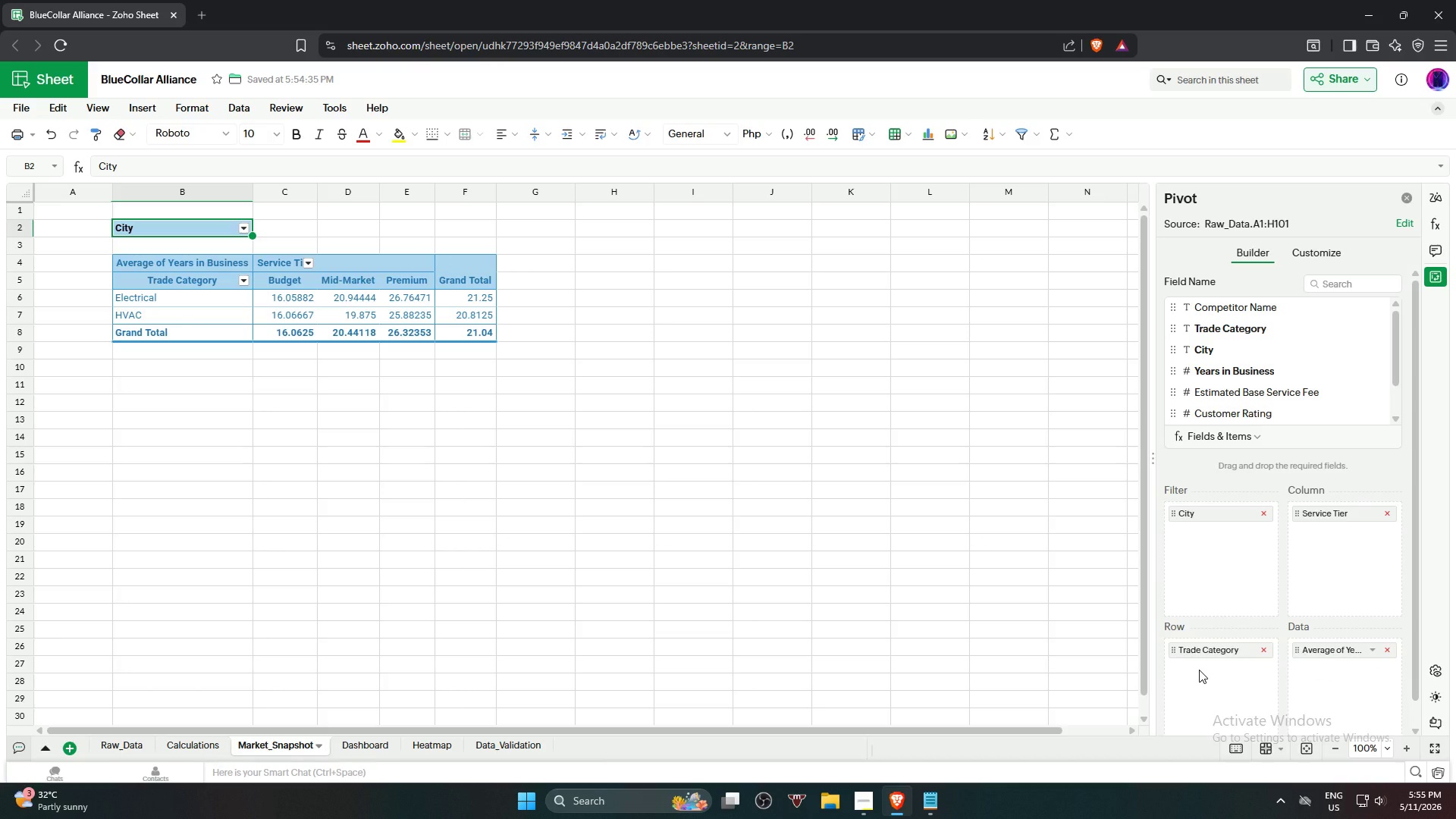 
left_click([1319, 264])
 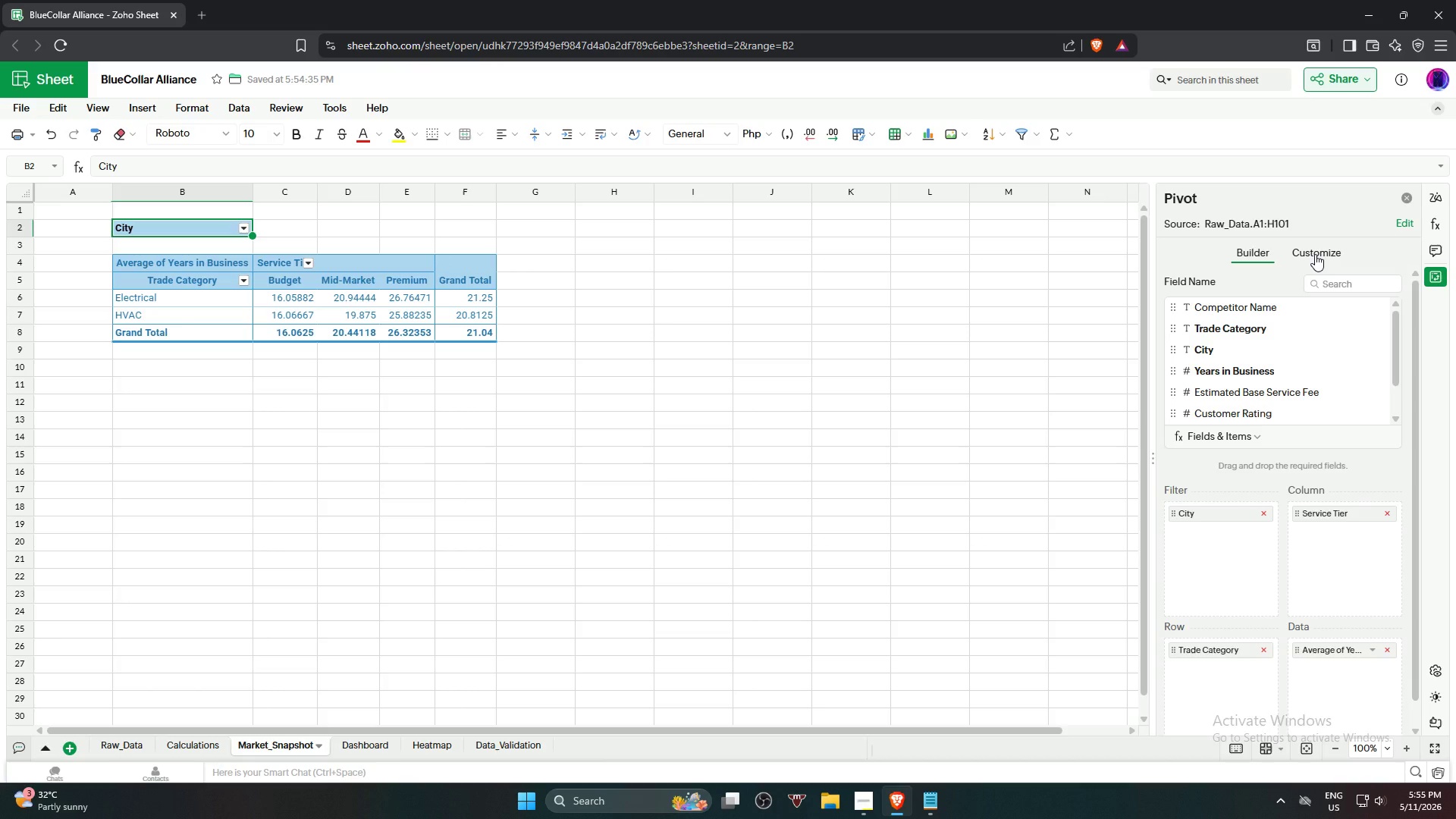 
left_click([1315, 254])
 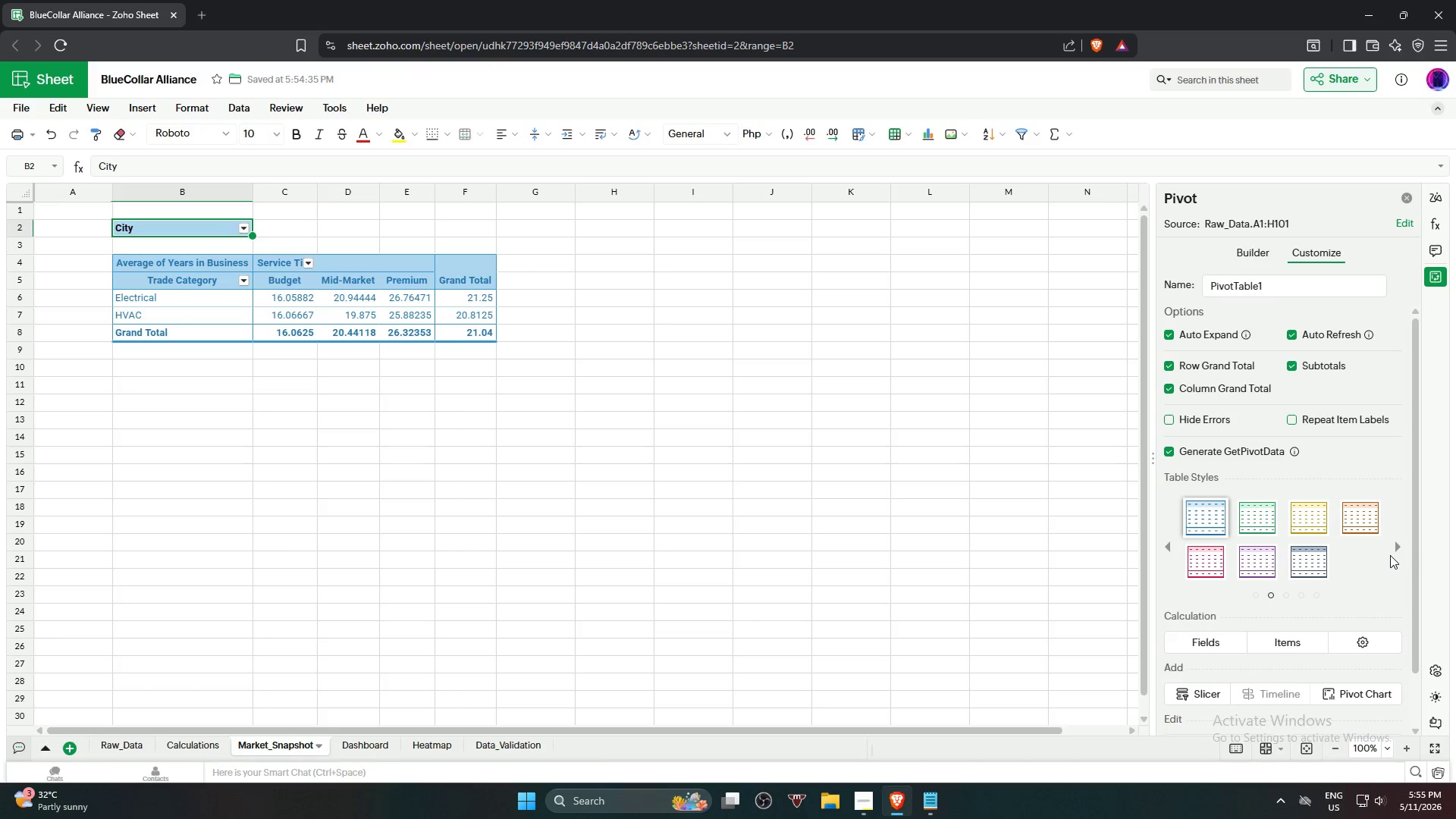 
left_click([1398, 548])
 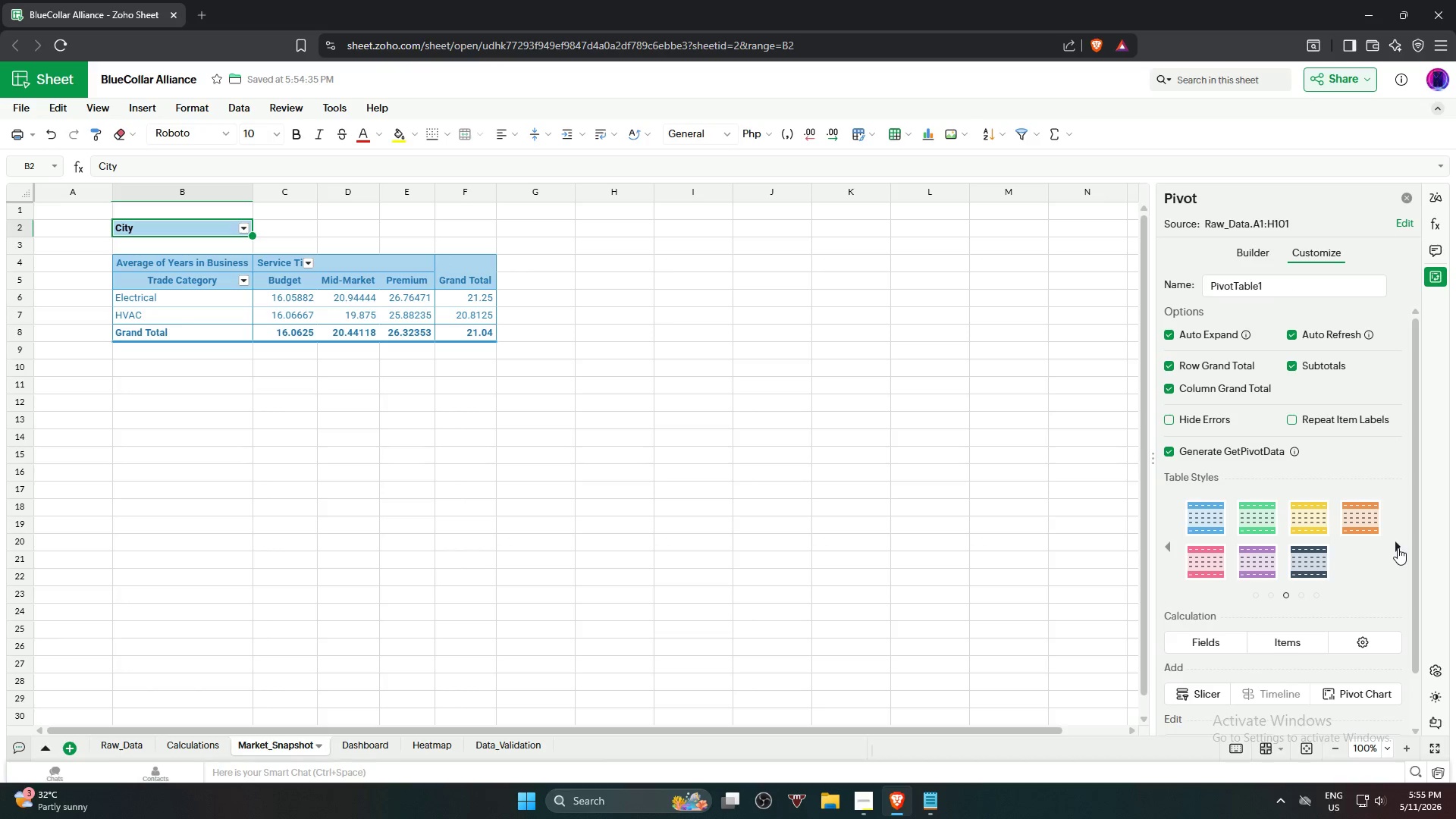 
left_click([1398, 548])
 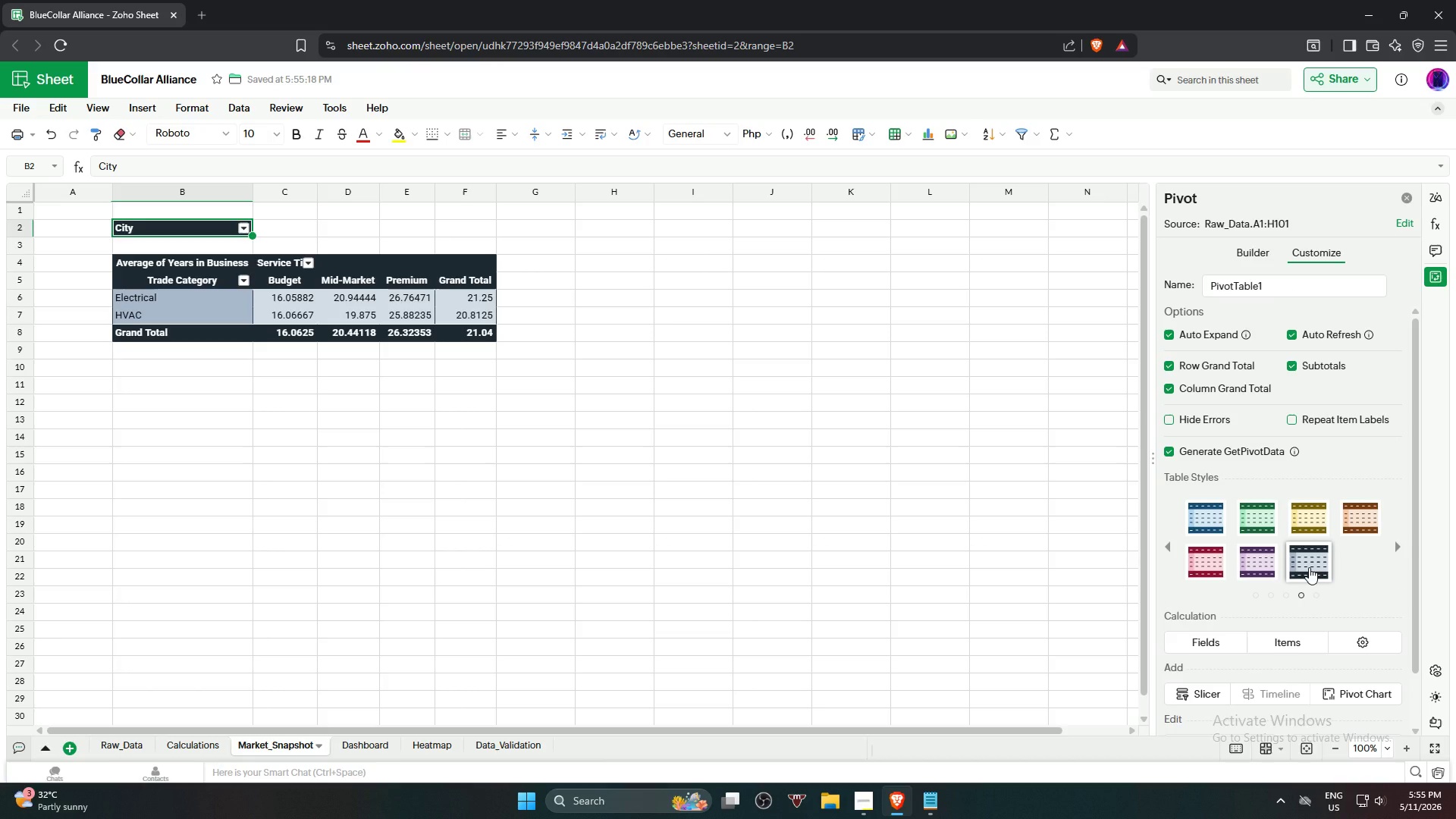 
wait(10.02)
 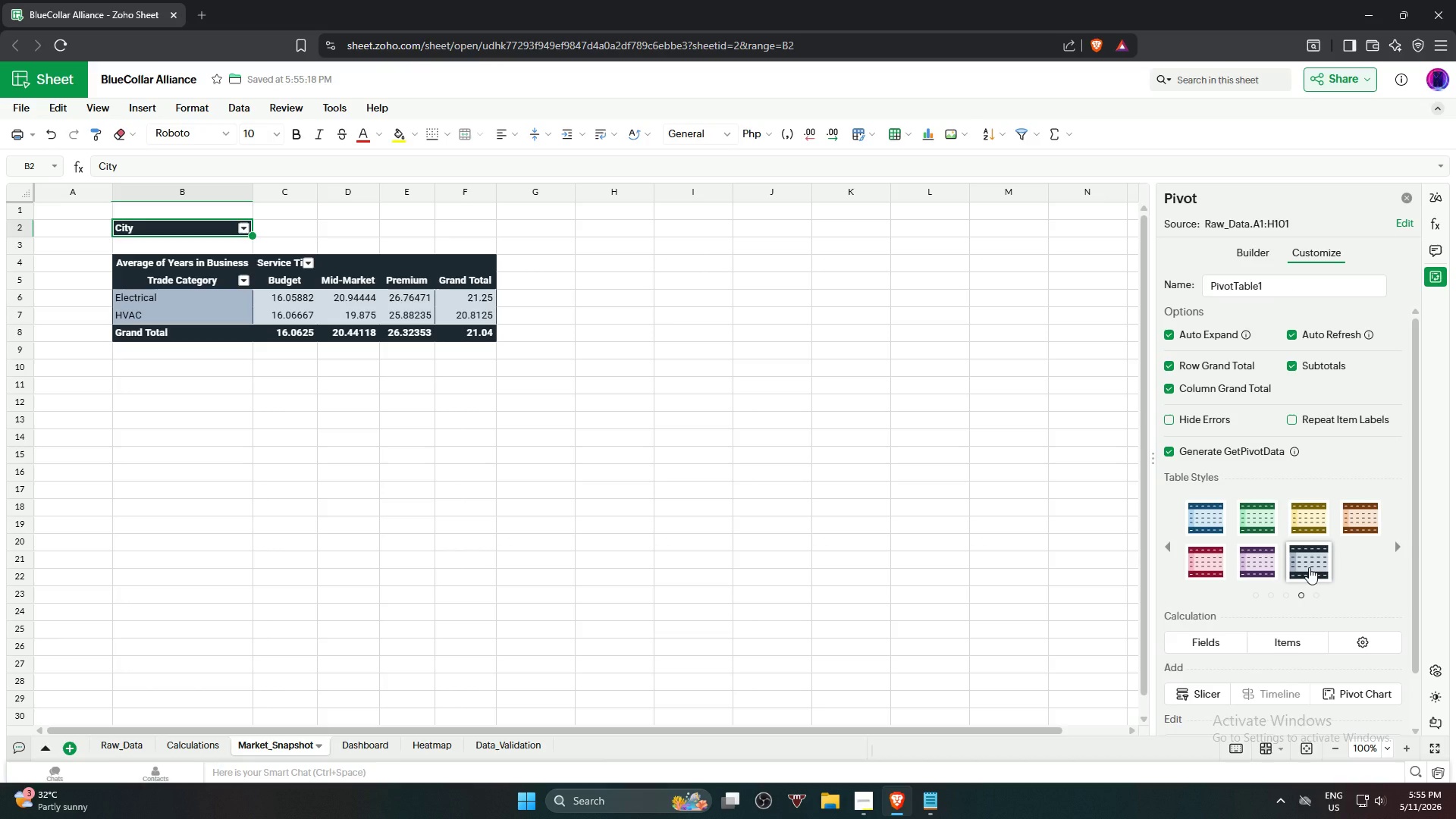 
double_click([318, 189])
 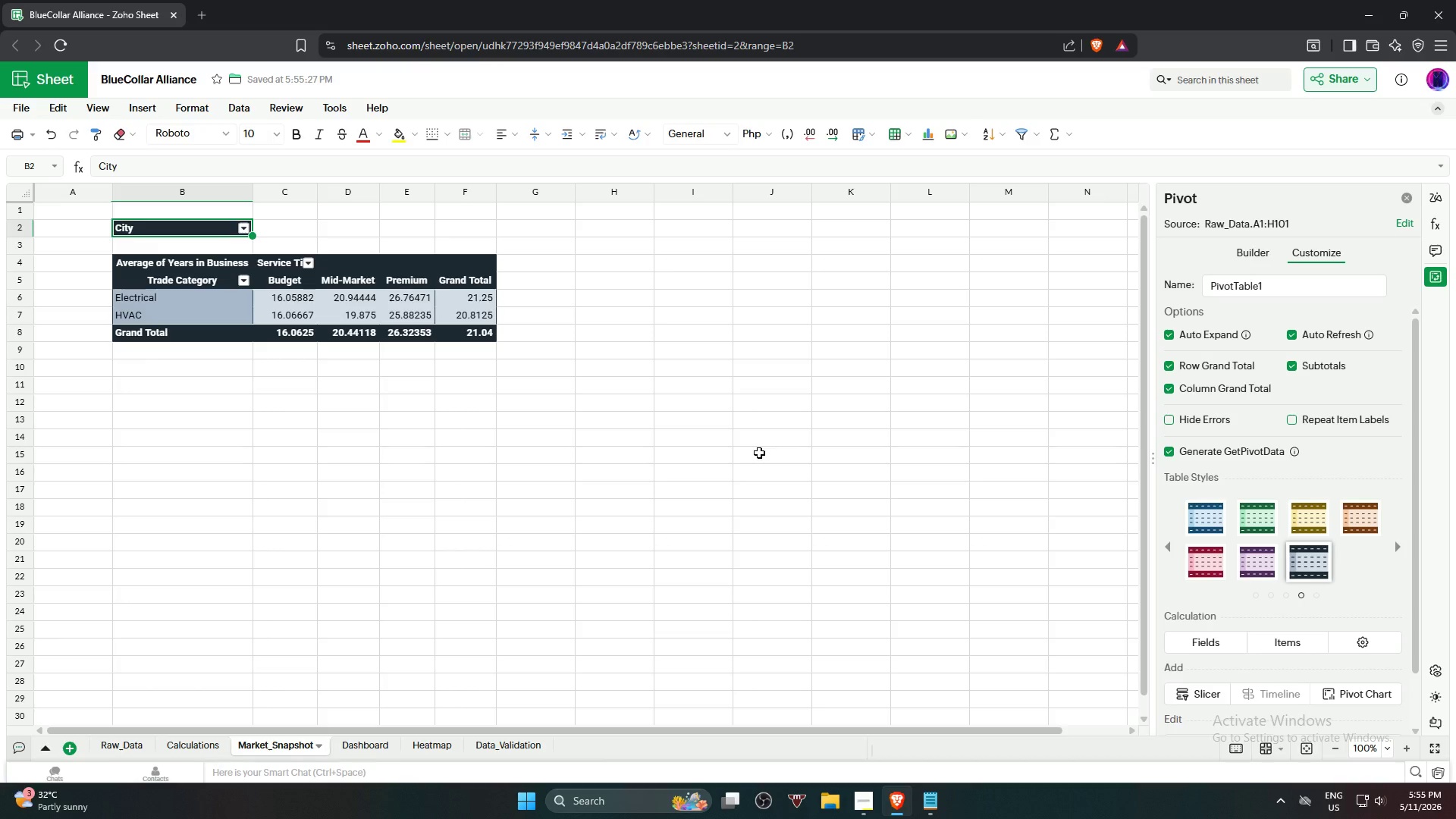 
wait(37.86)
 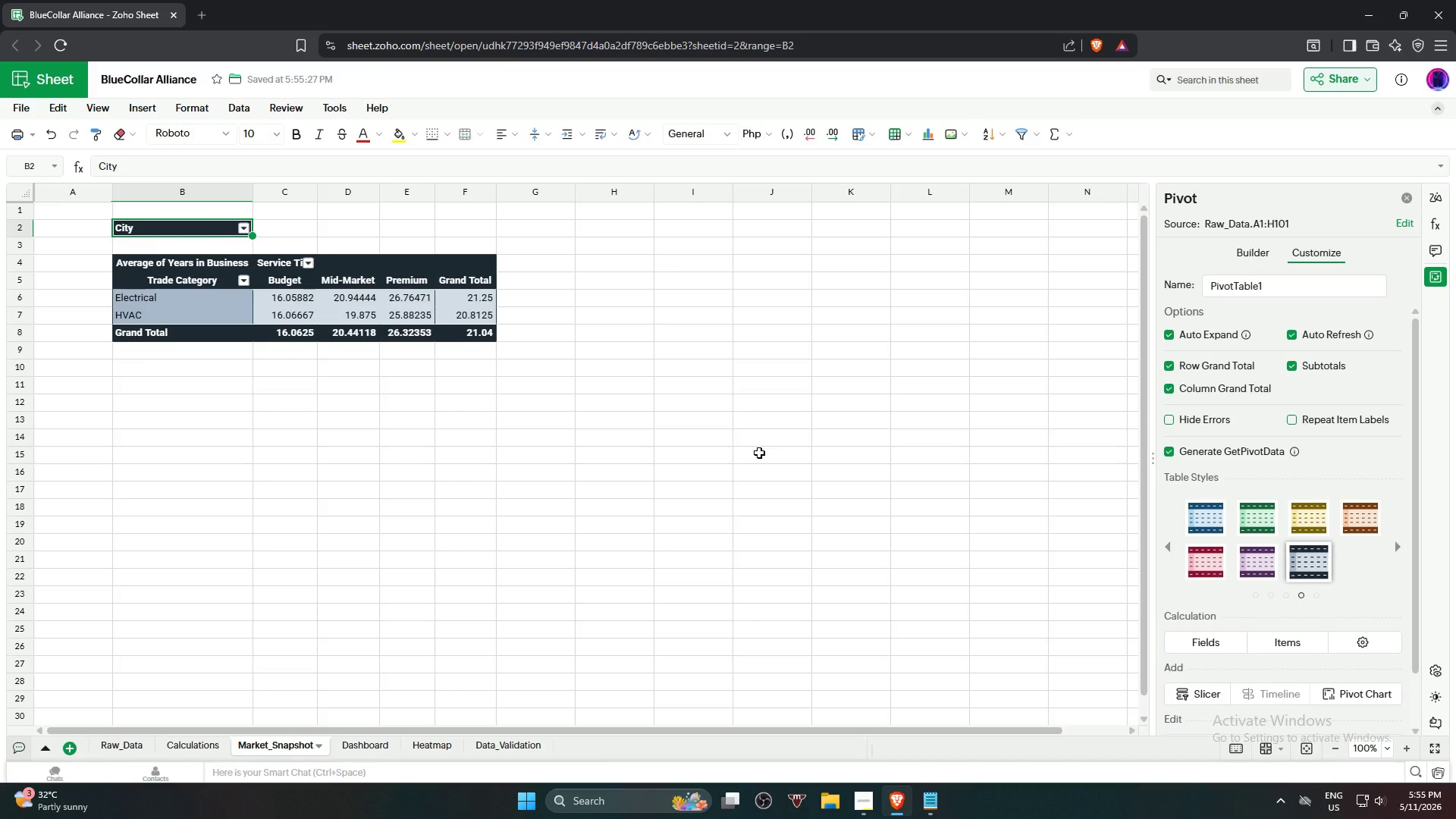 
left_click([1251, 249])
 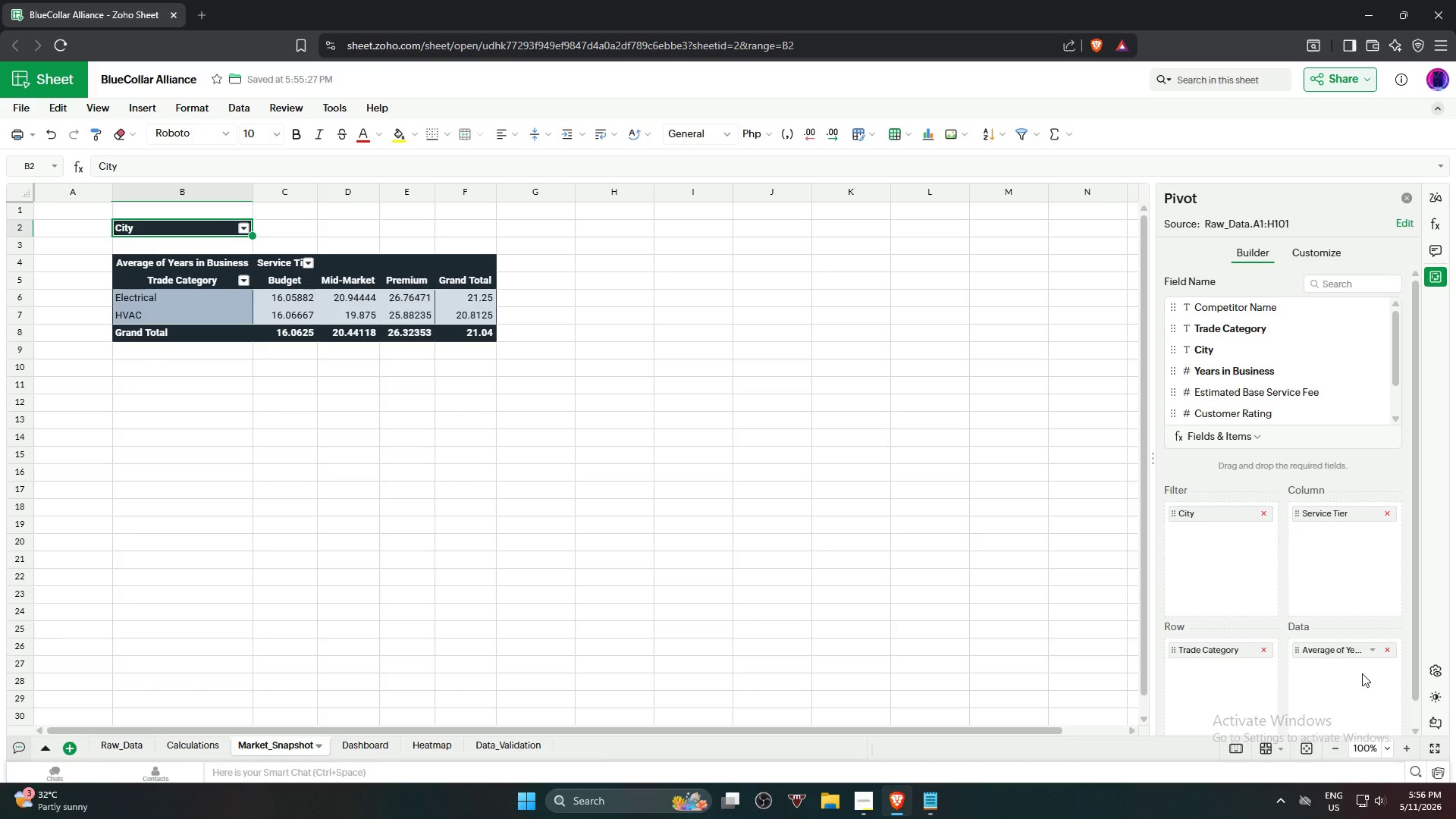 
wait(9.97)
 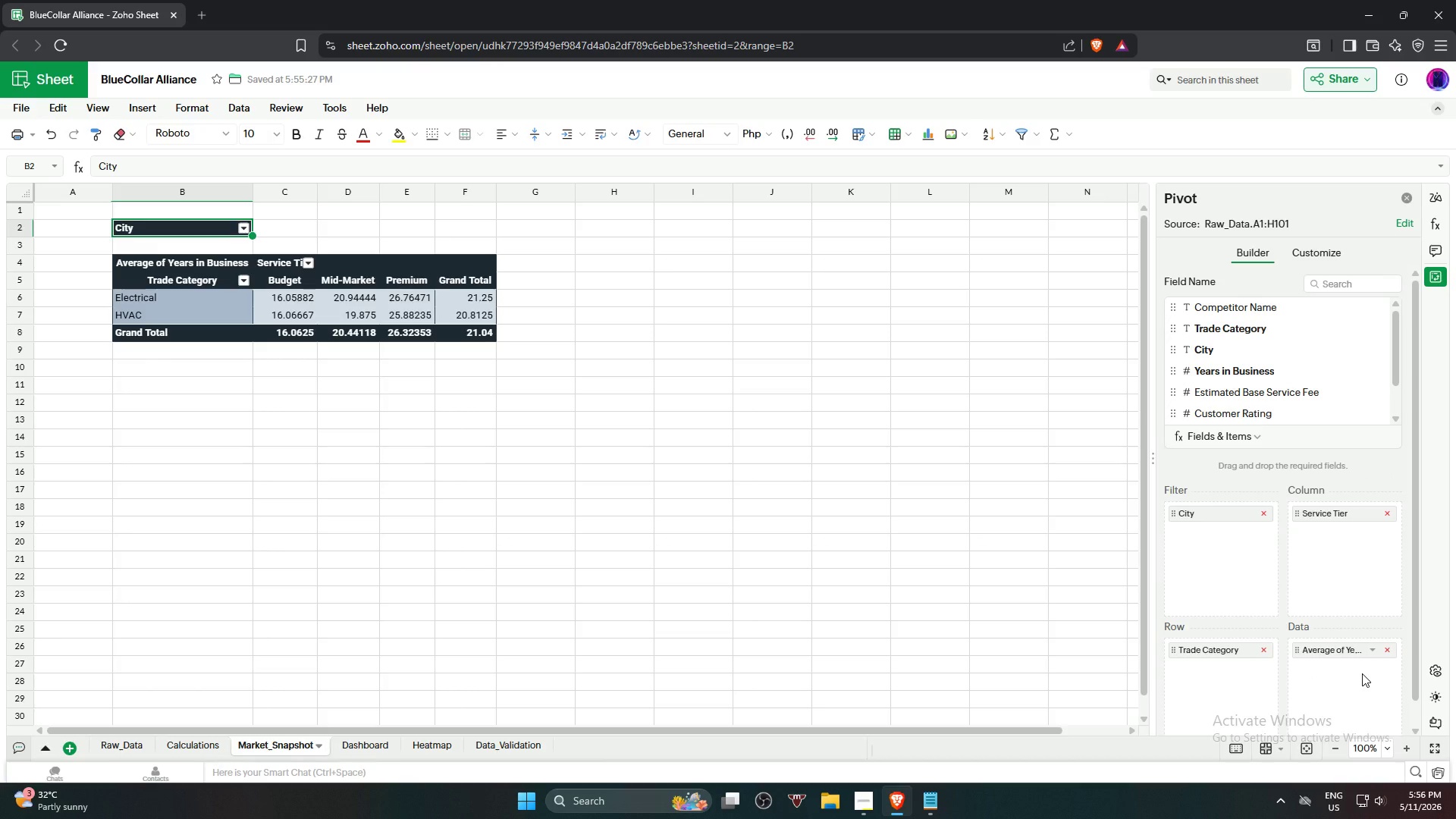 
scroll: coordinate [1189, 551], scroll_direction: down, amount: 4.0
 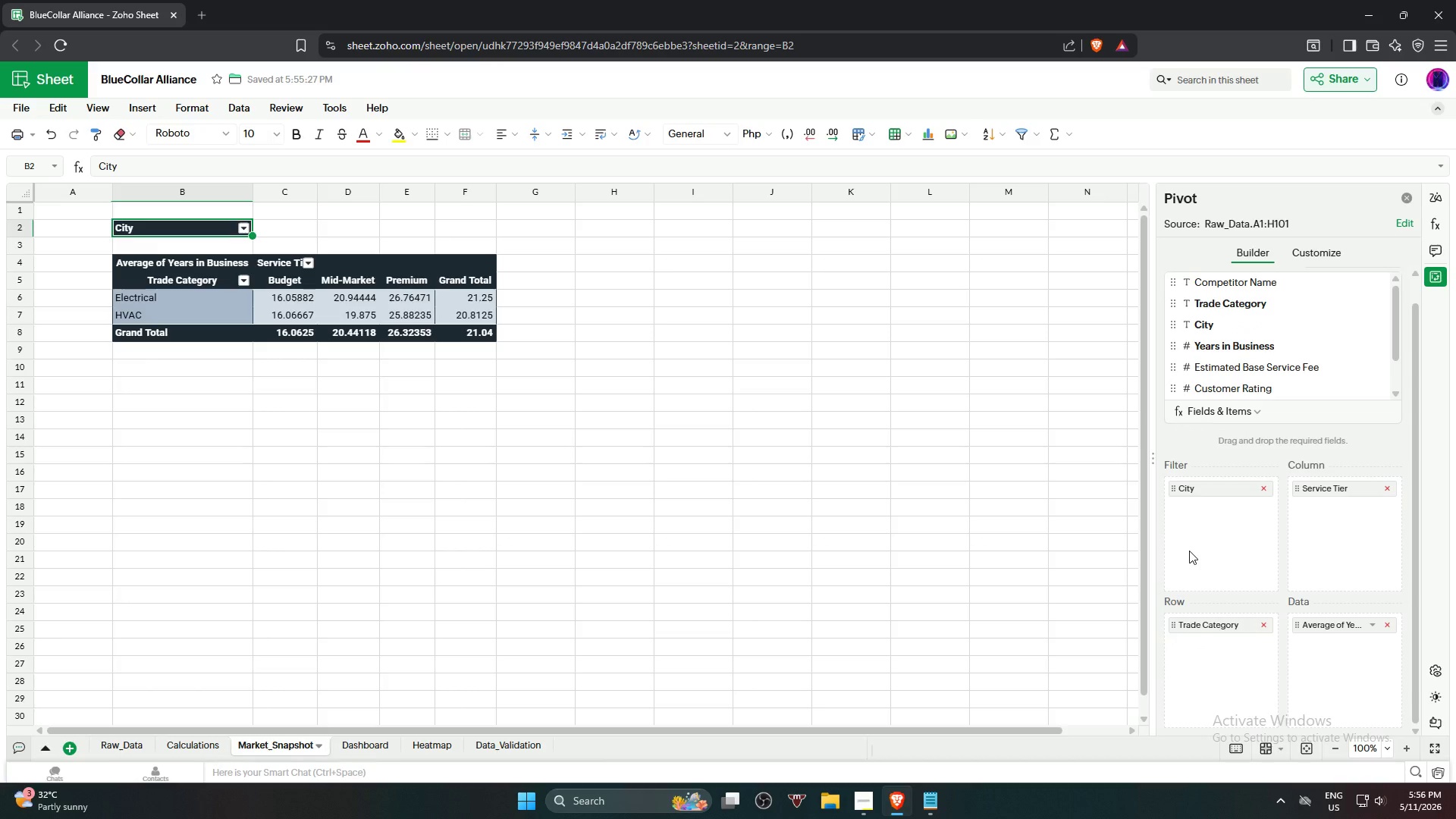 
wait(17.21)
 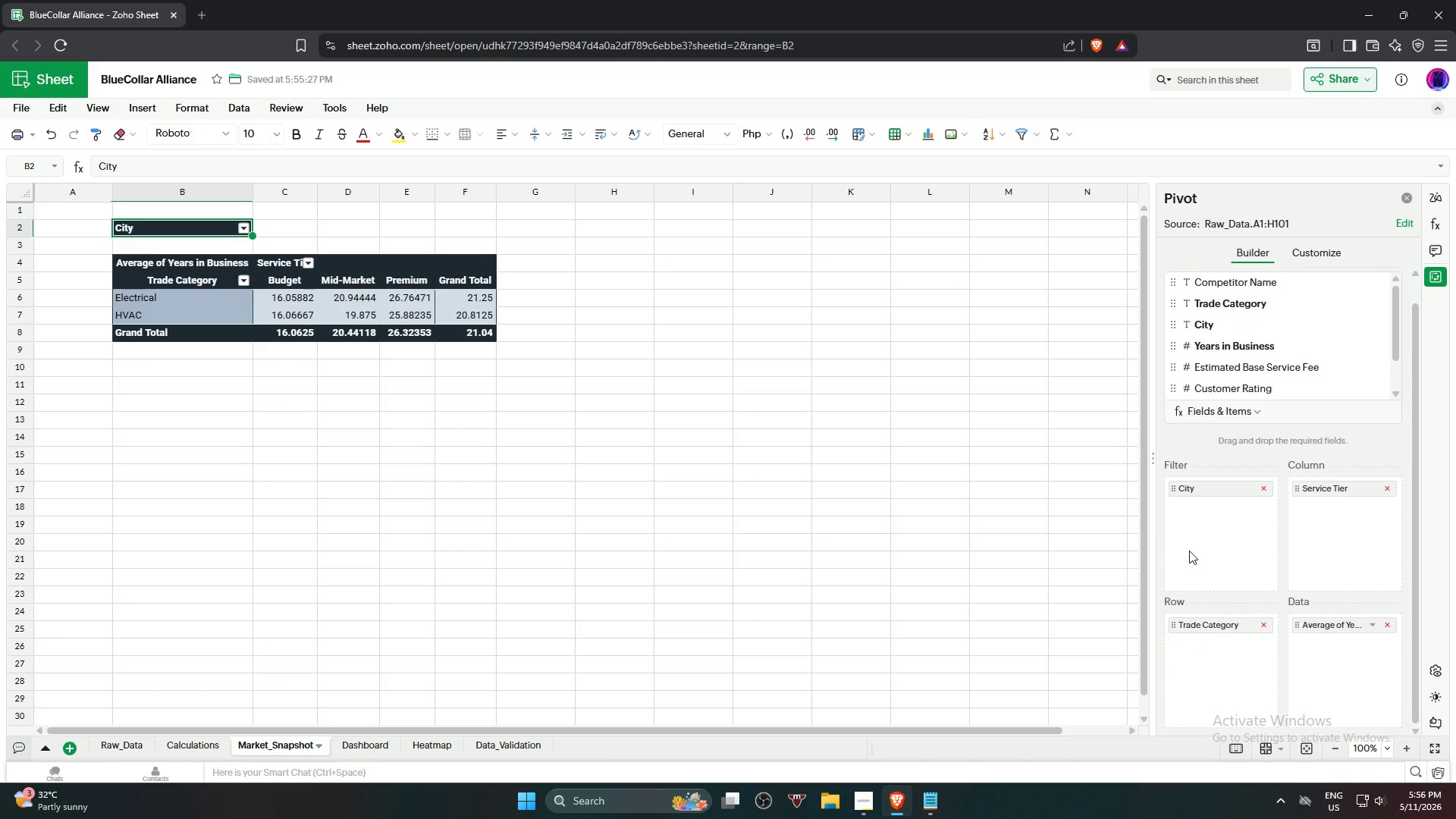 
left_click([198, 267])
 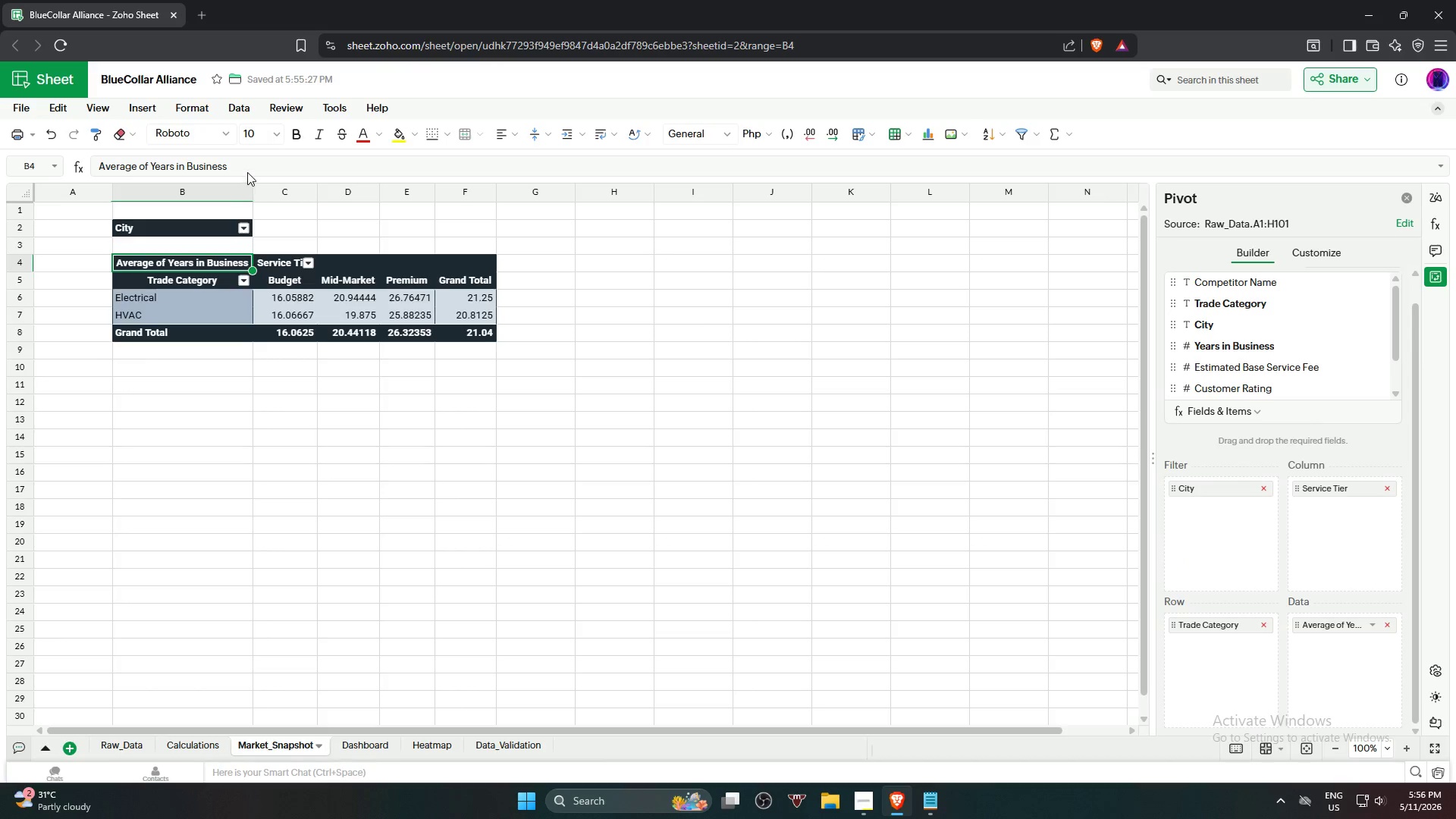 
double_click([256, 160])
 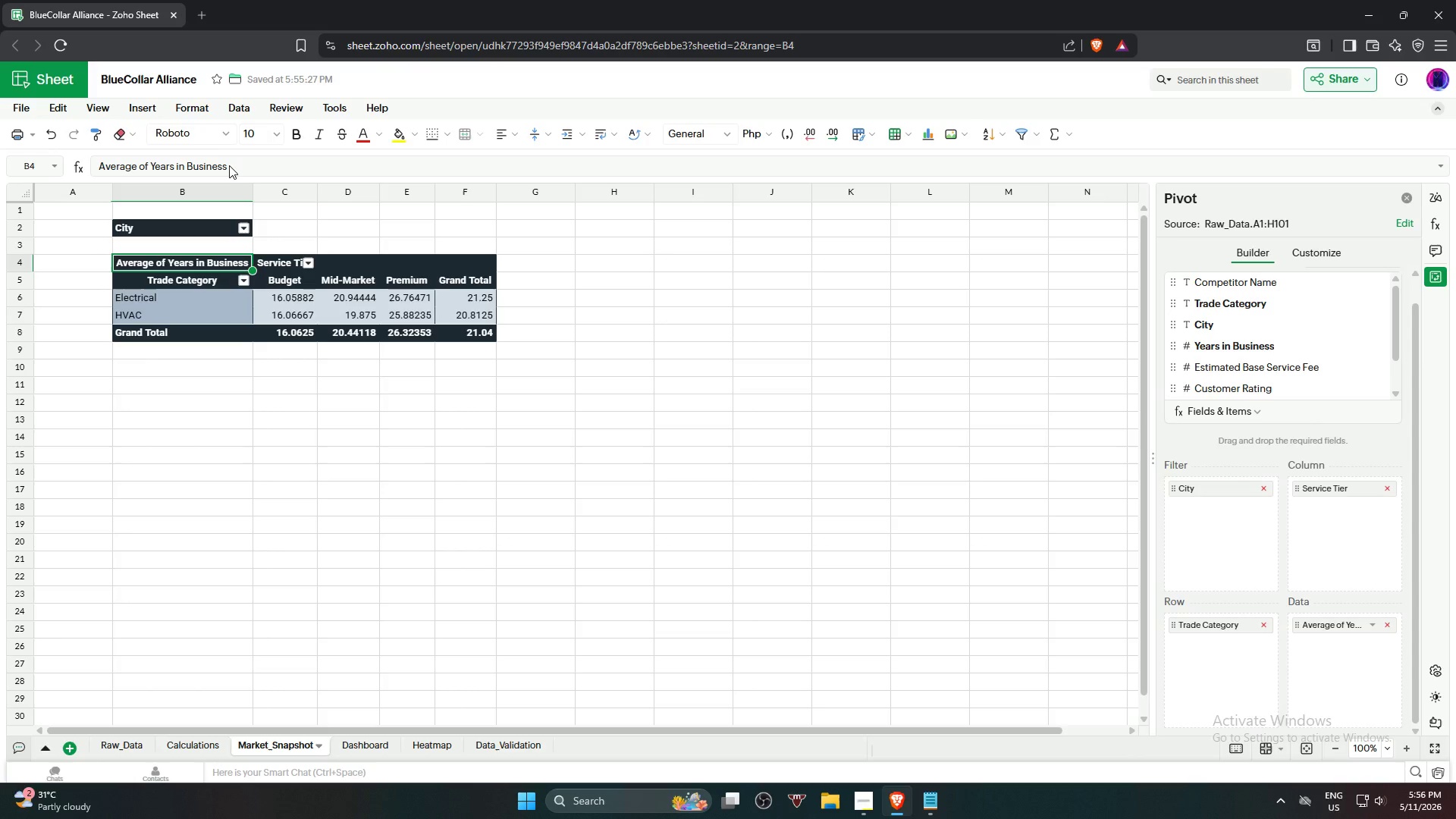 
triple_click([228, 165])
 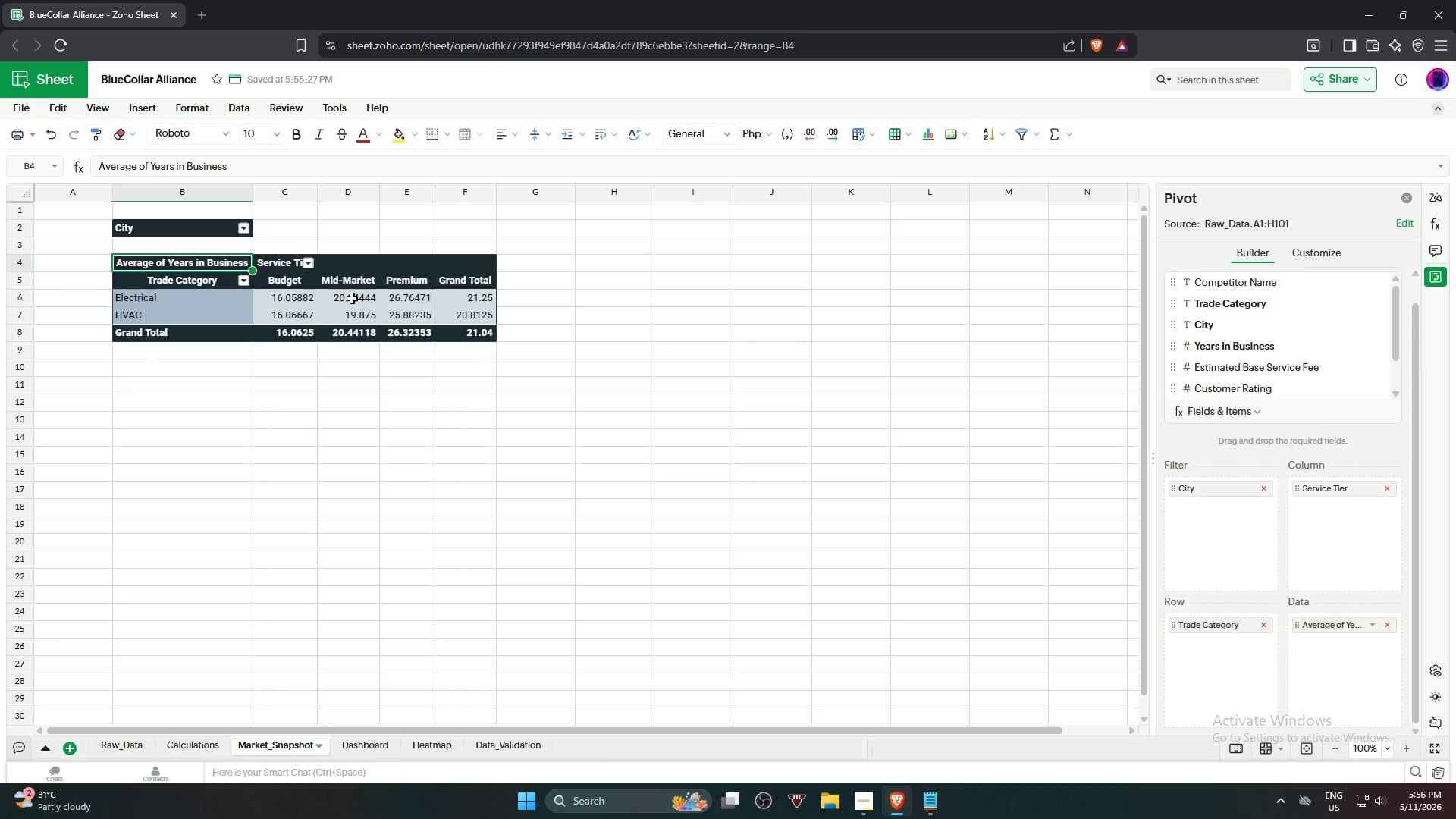 
left_click([293, 303])
 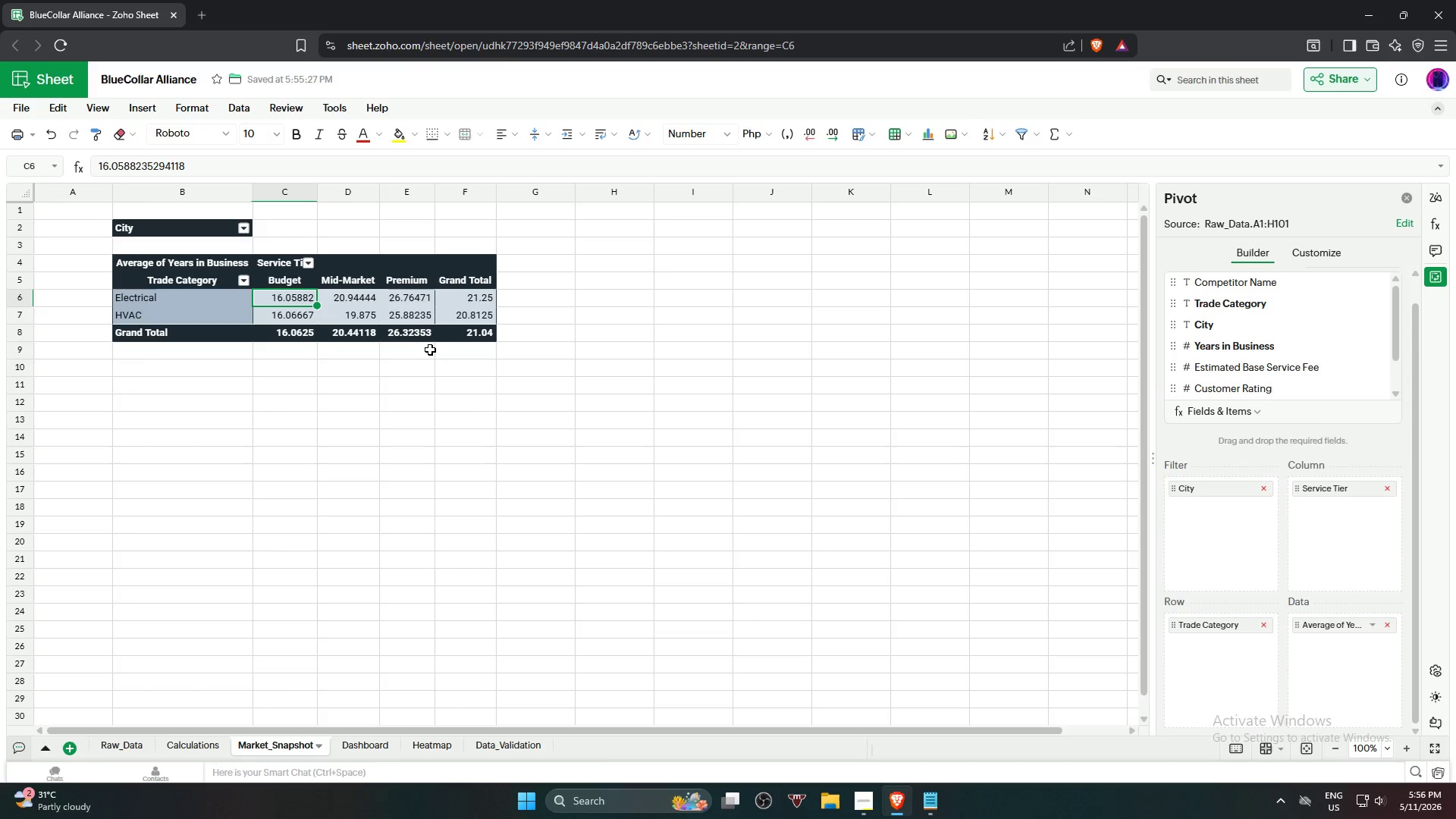 
hold_key(key=ShiftLeft, duration=1.55)
left_click([463, 314])
 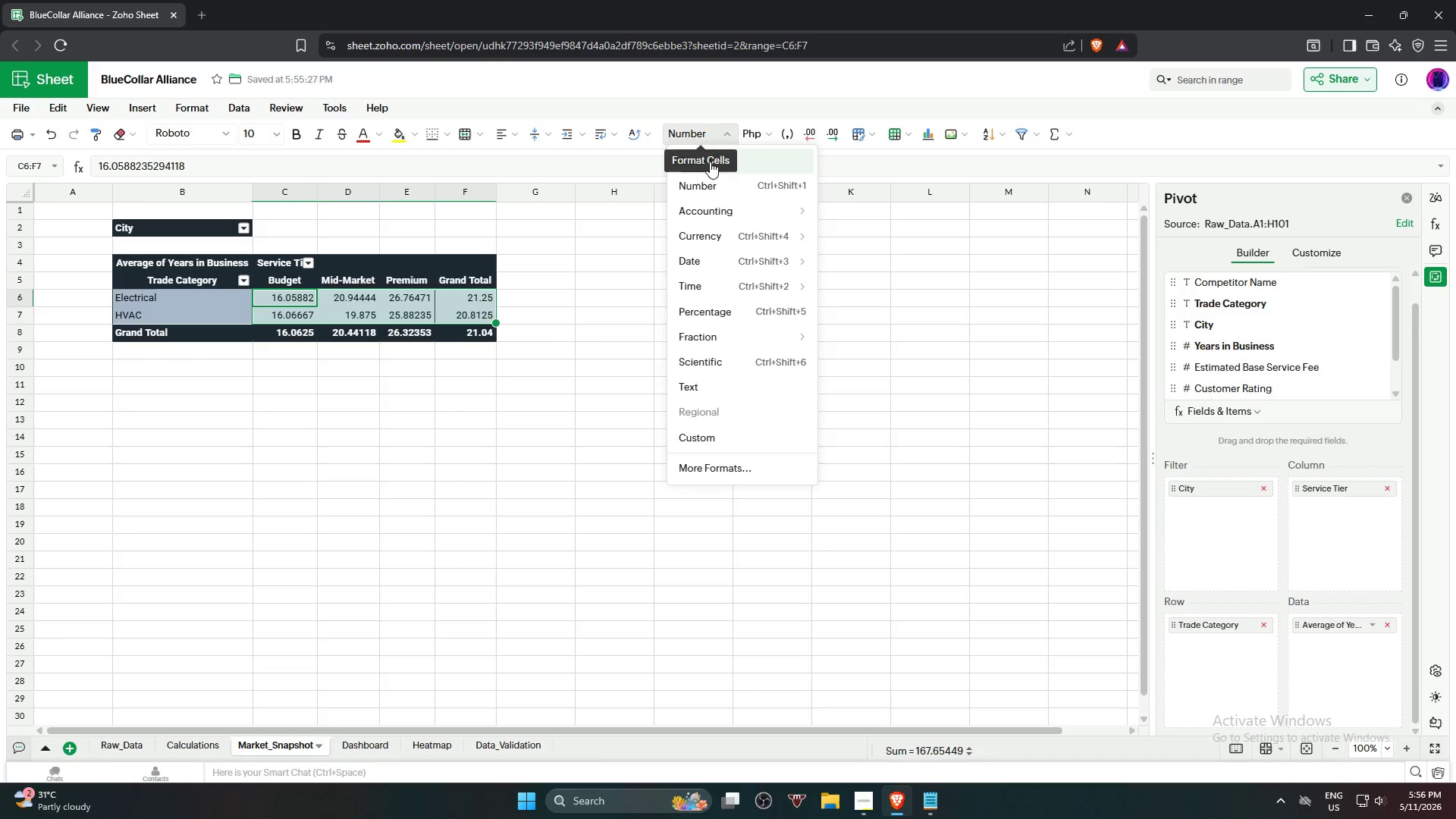 
left_click([723, 193])
 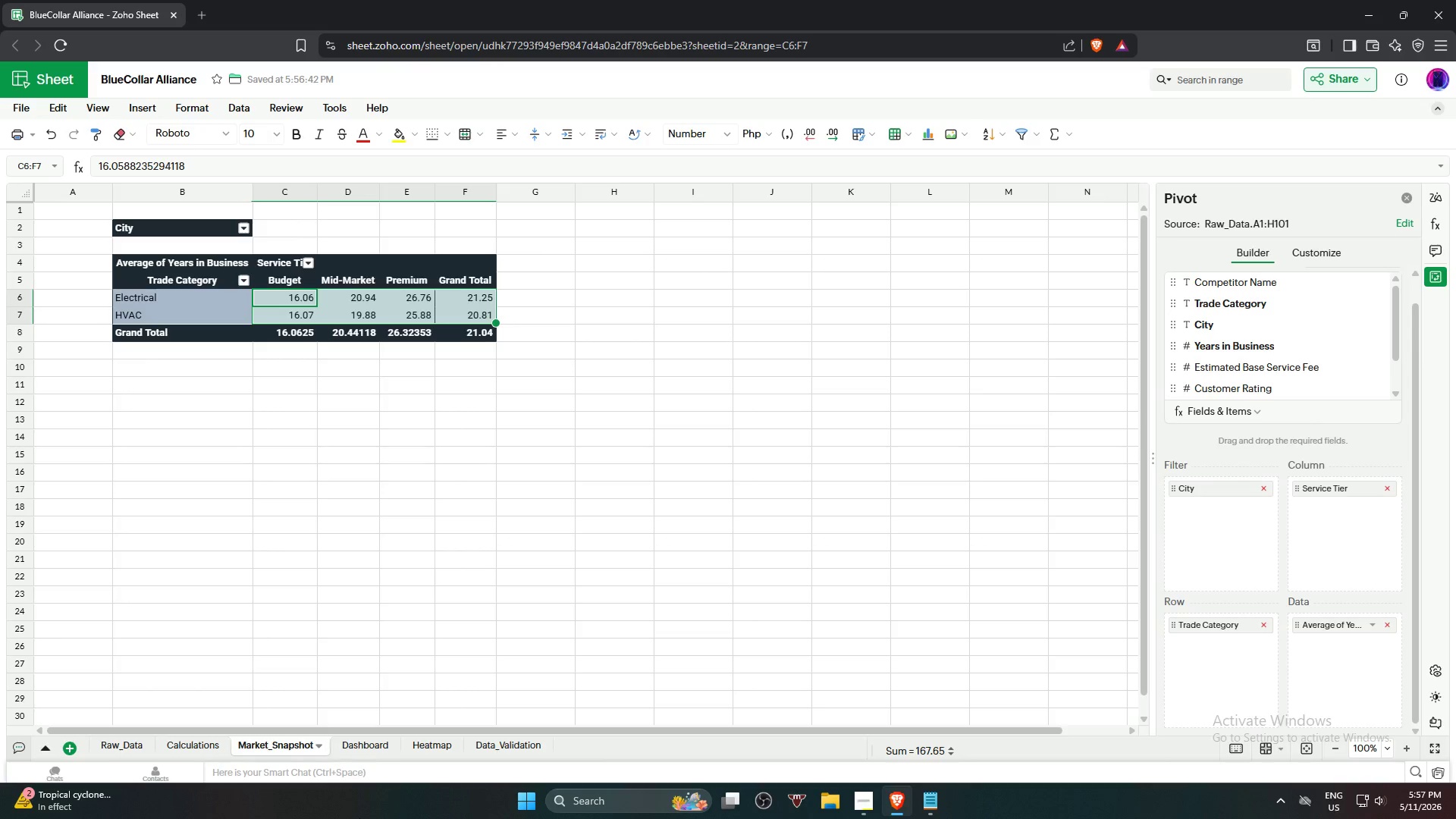 
wait(55.19)
 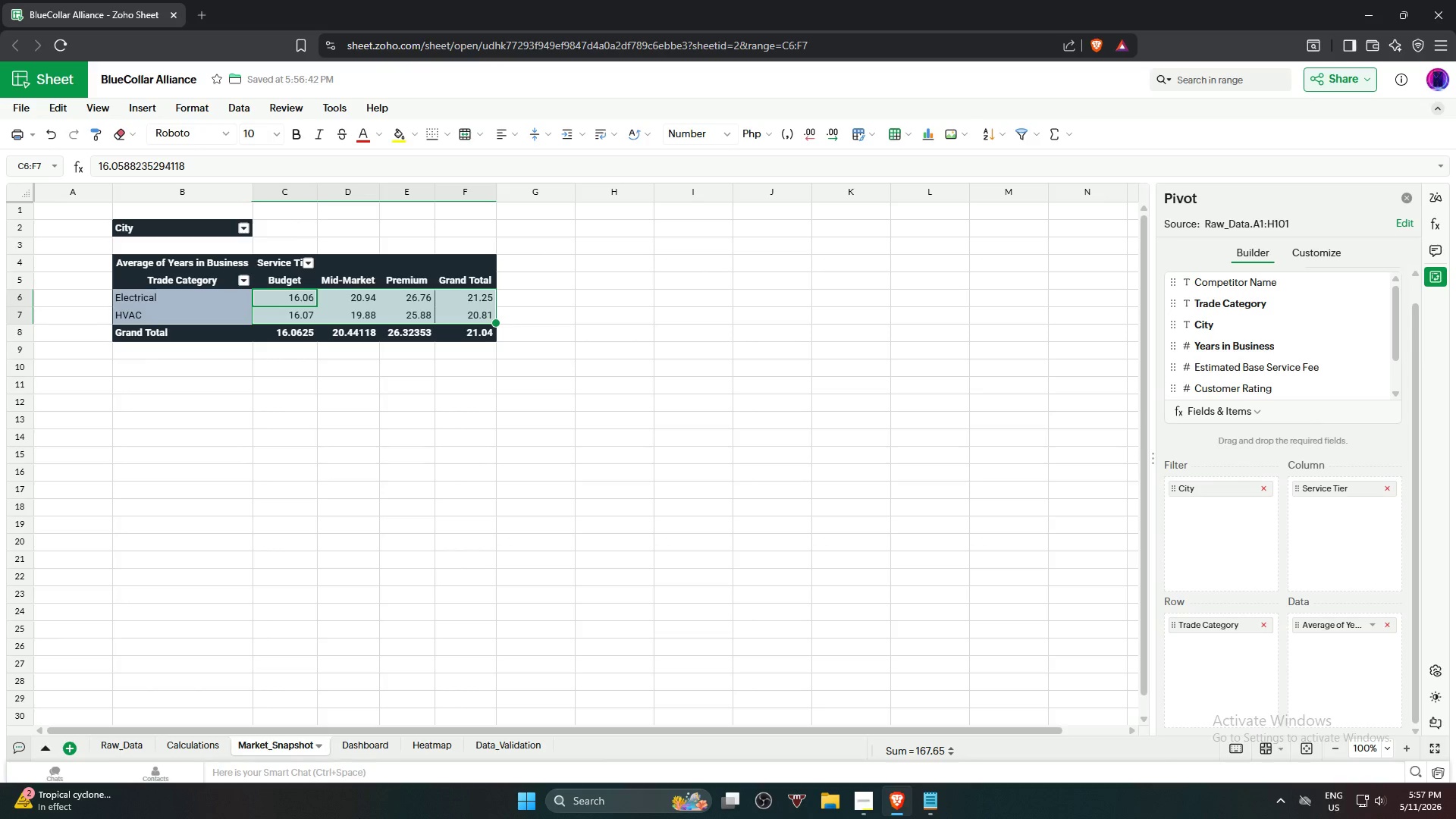 
left_click([369, 748])
 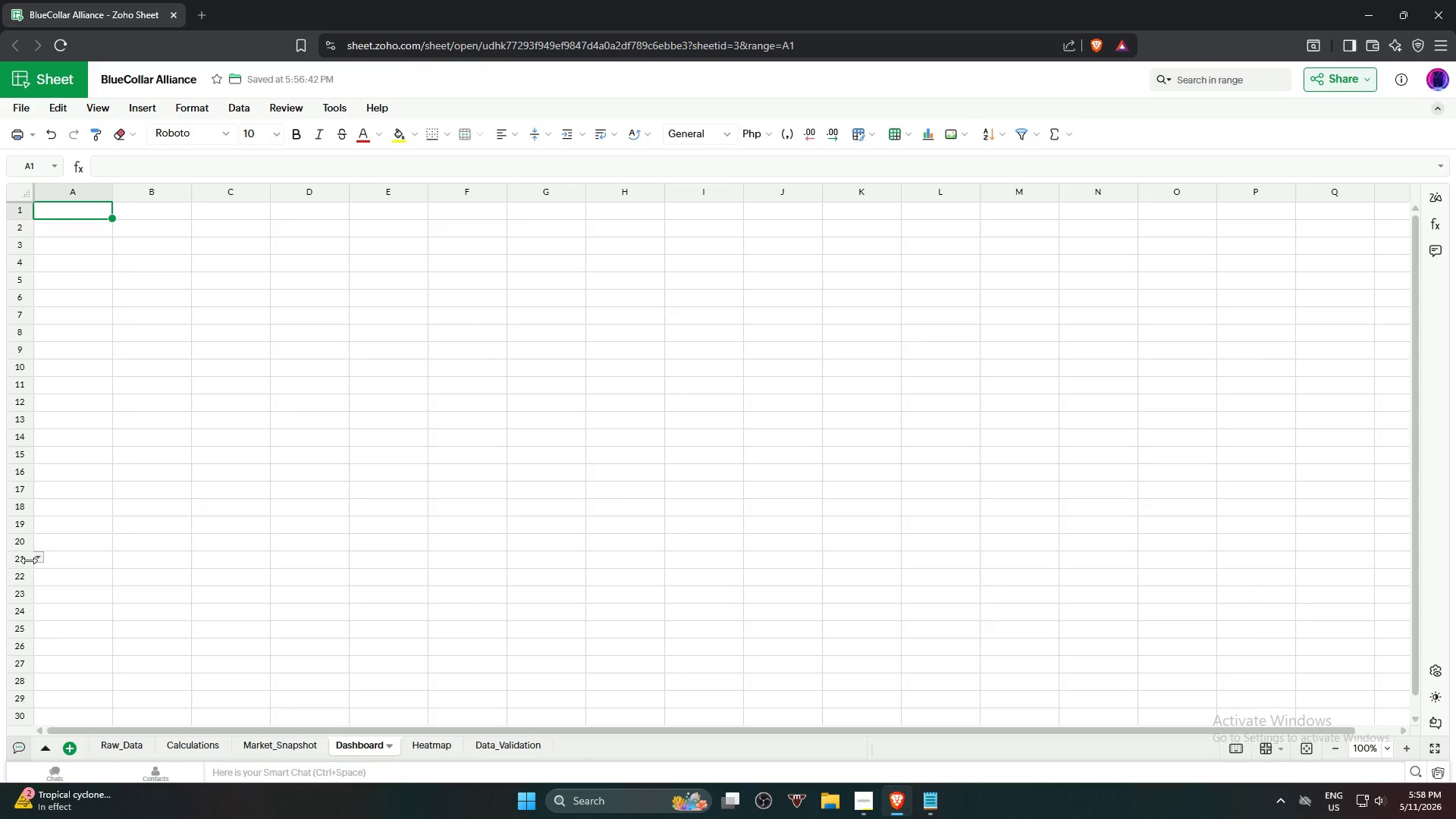 
wait(32.55)
 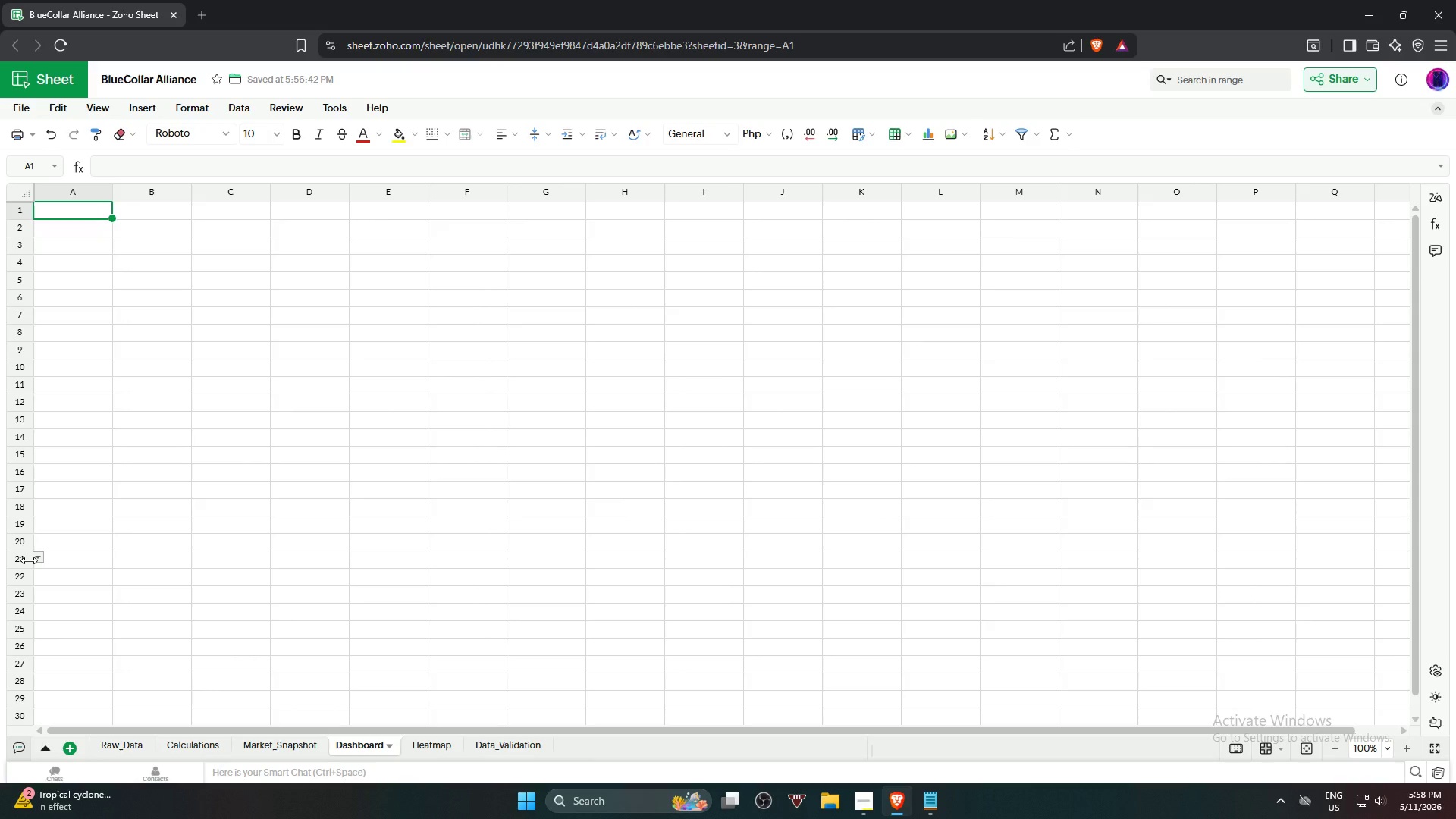 
type(aVG)
key(Backspace)
key(Backspace)
key(Backspace)
type(Avg HVACK)
key(Backspace)
type( Rating)
 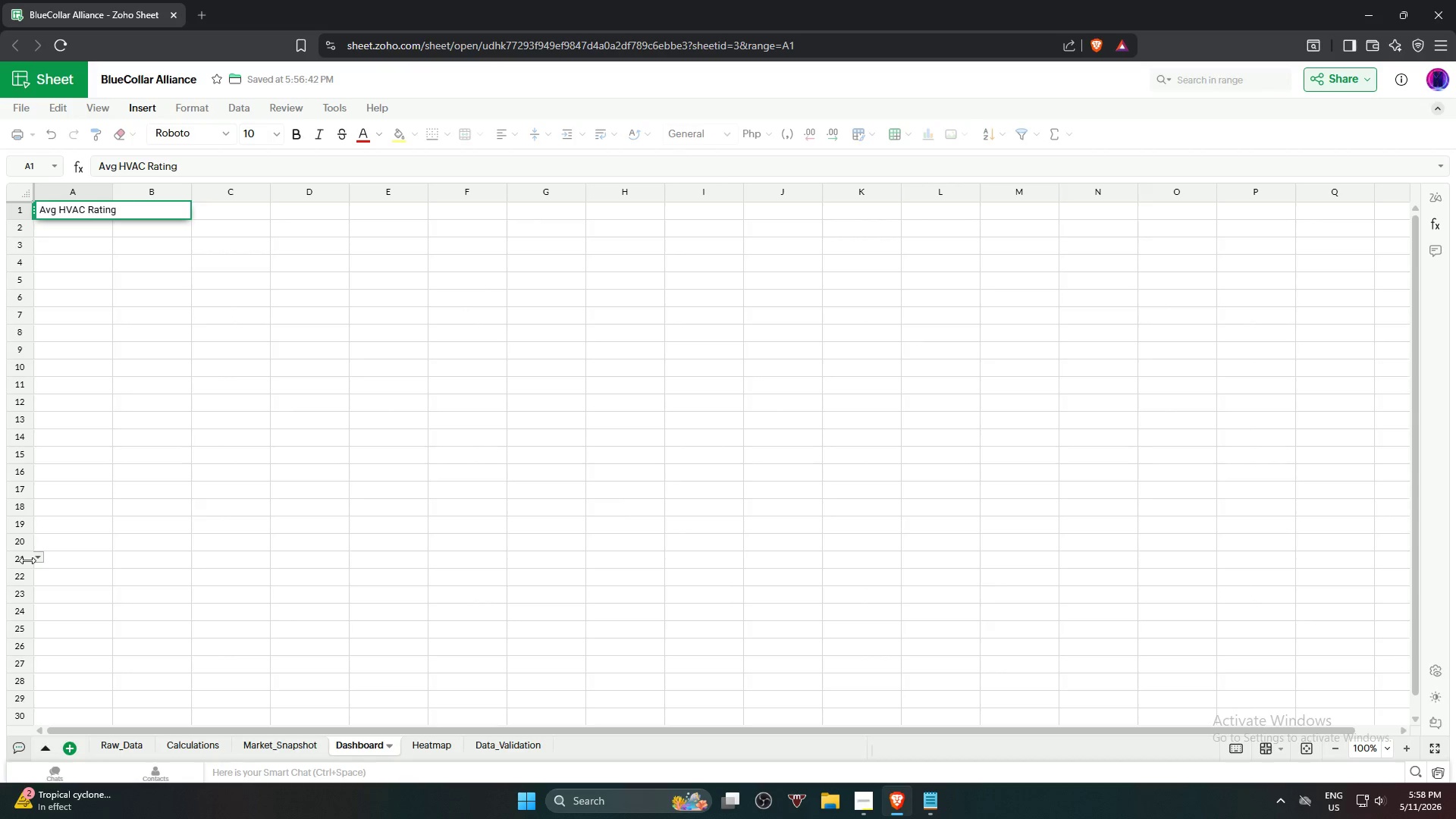 
key(ArrowDown)
 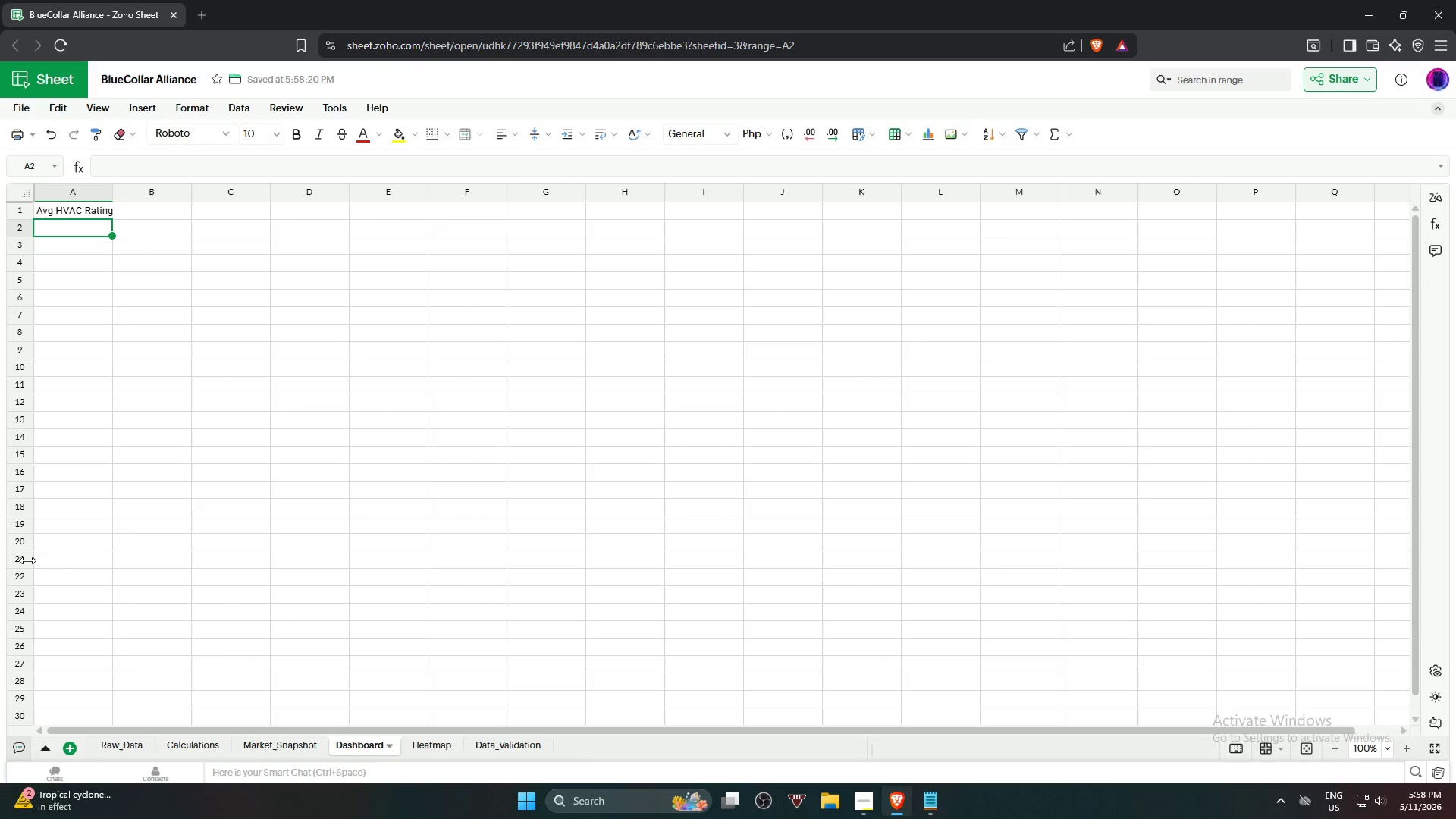 
key(Shift+ShiftRight)
 